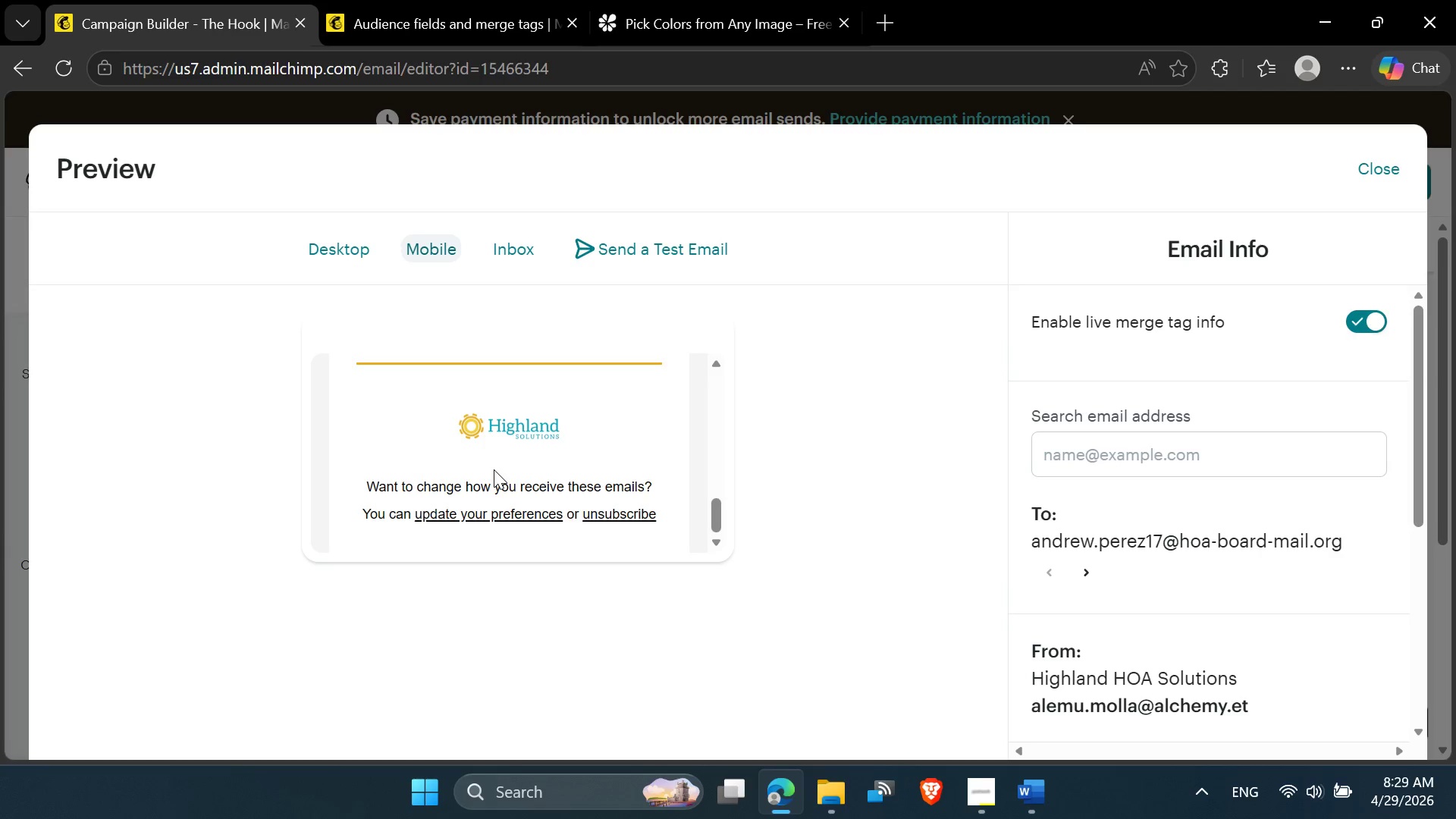 
scroll: coordinate [494, 469], scroll_direction: up, amount: 1.0
 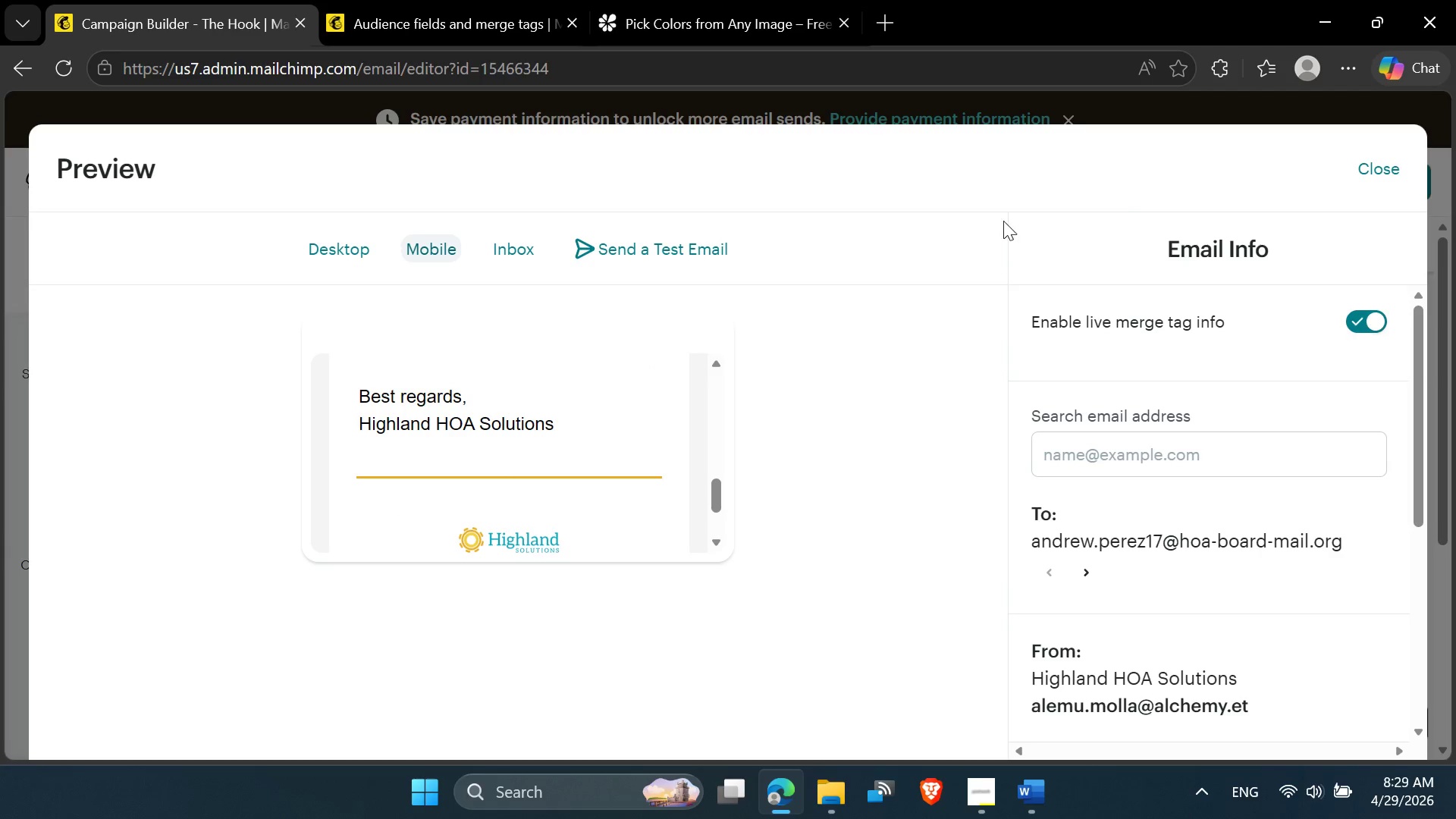 
left_click([1379, 167])
 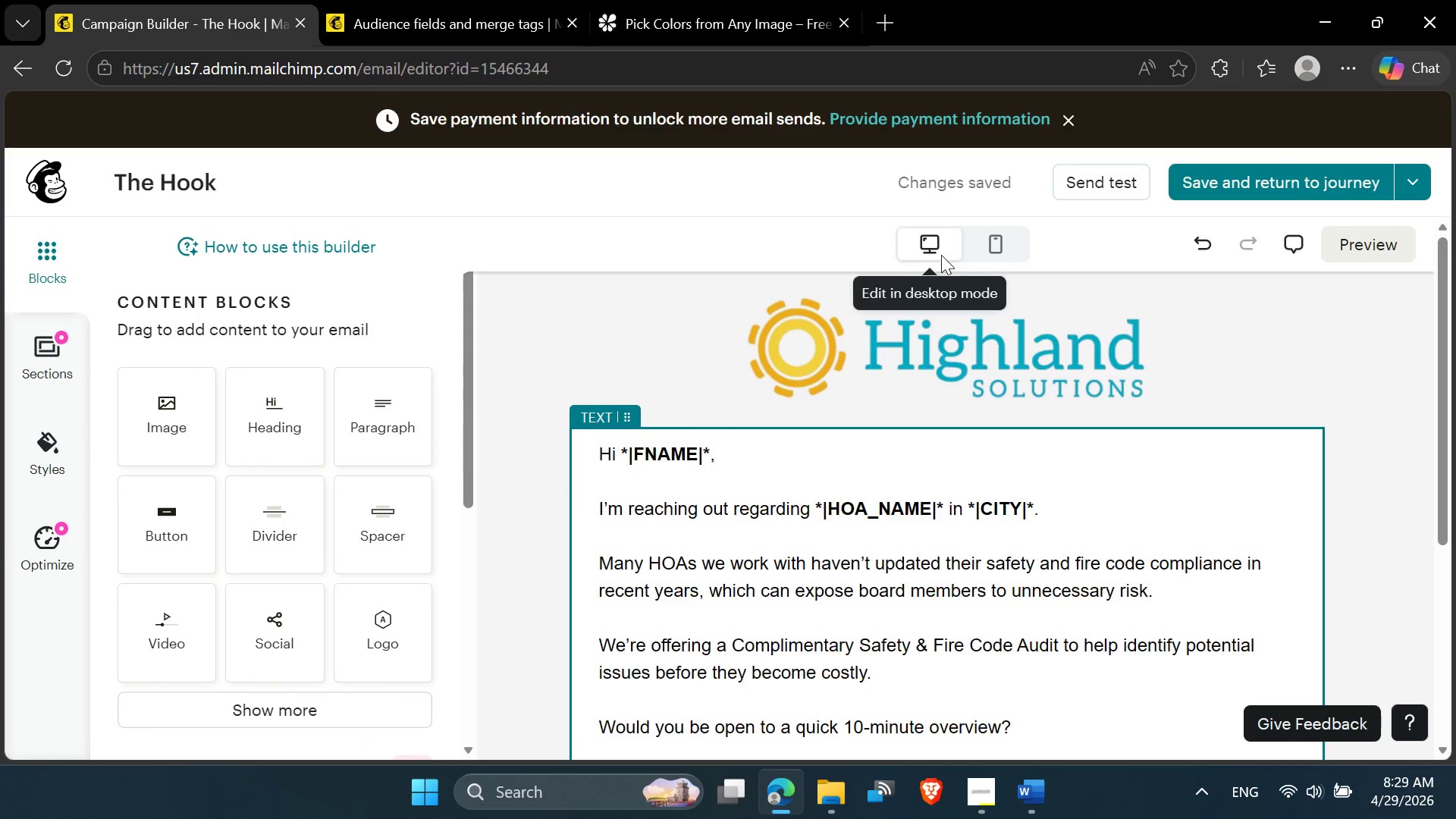 
left_click([988, 258])
 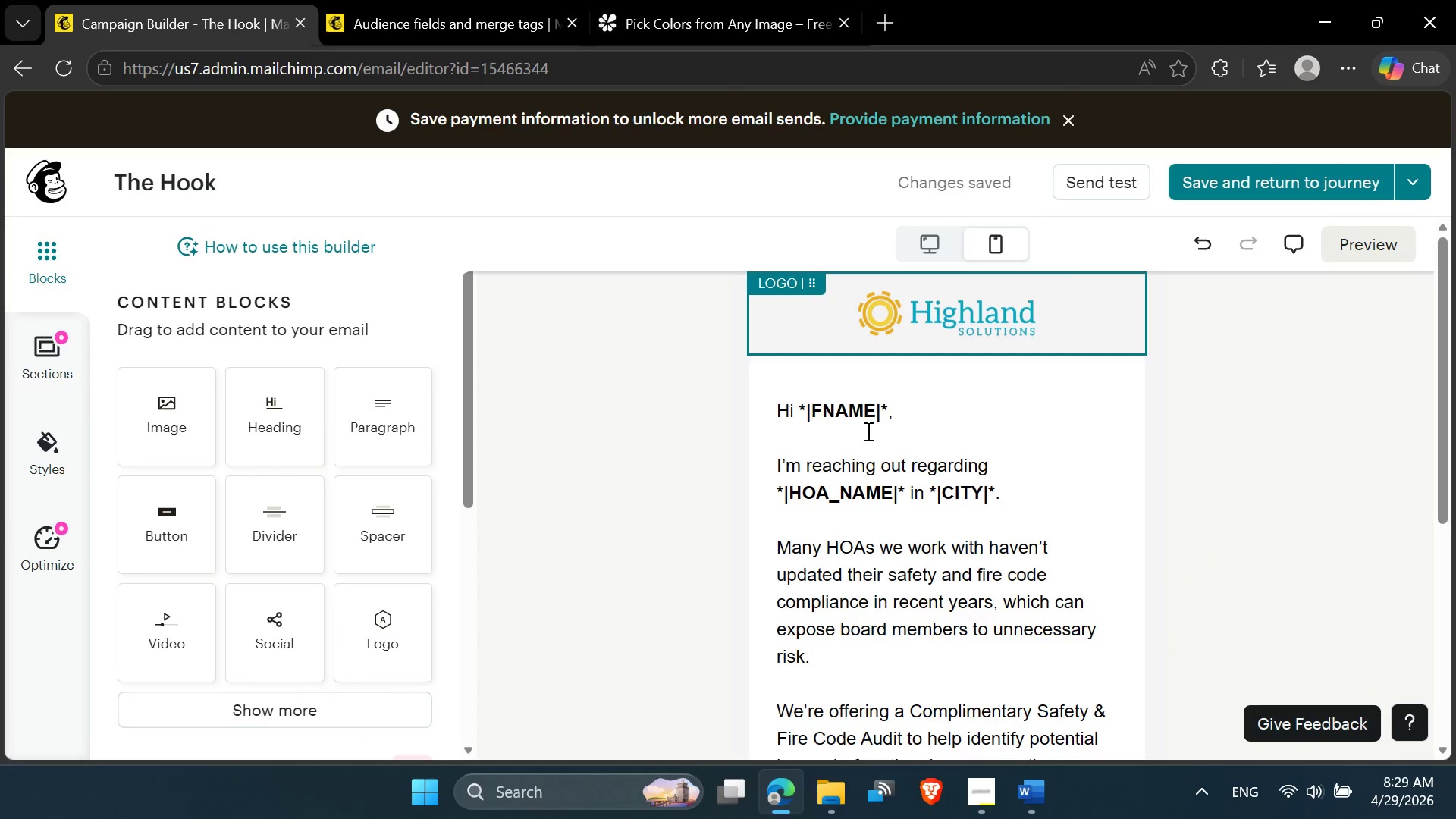 
scroll: coordinate [878, 525], scroll_direction: down, amount: 5.0
 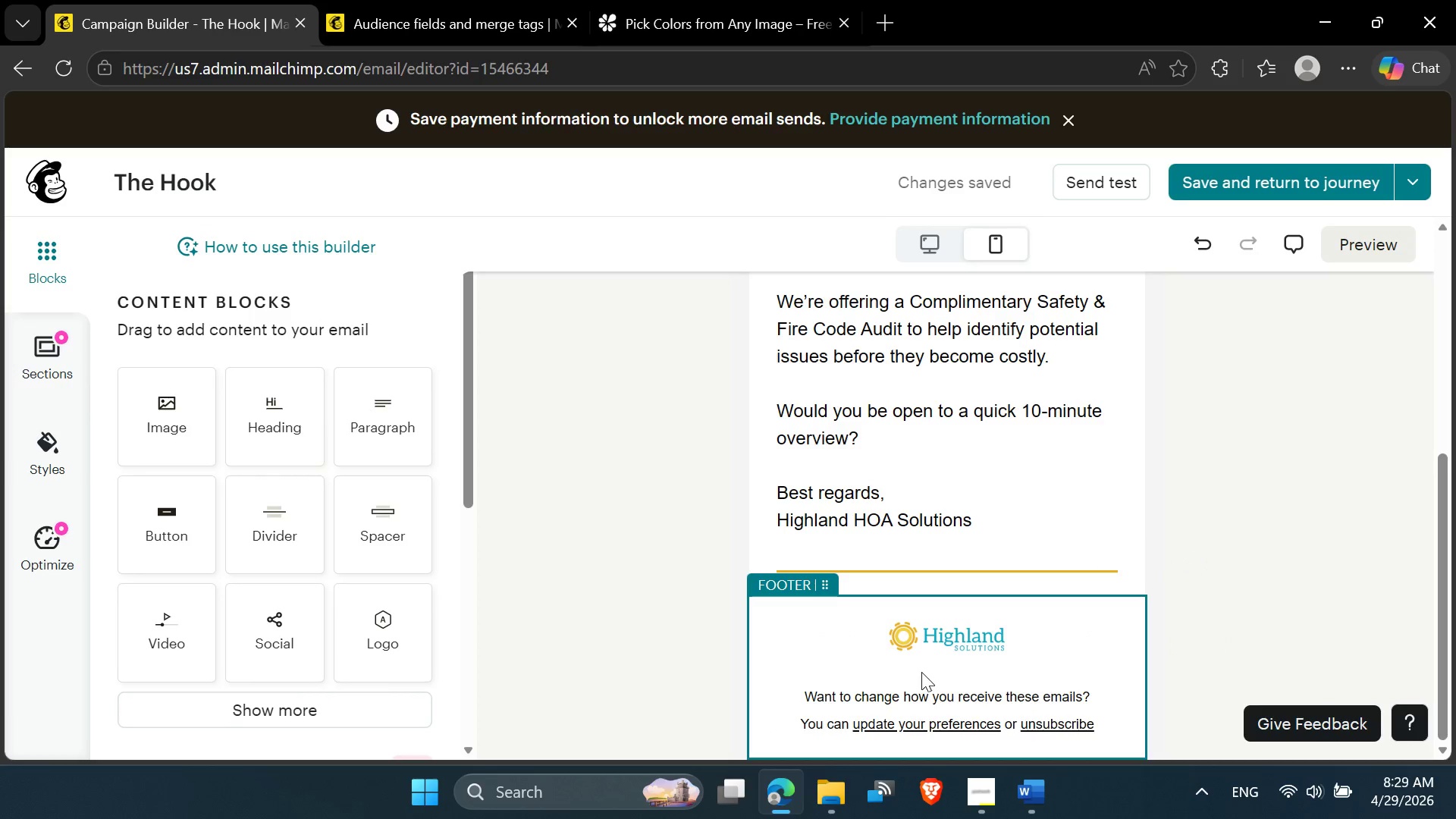 
left_click([921, 672])
 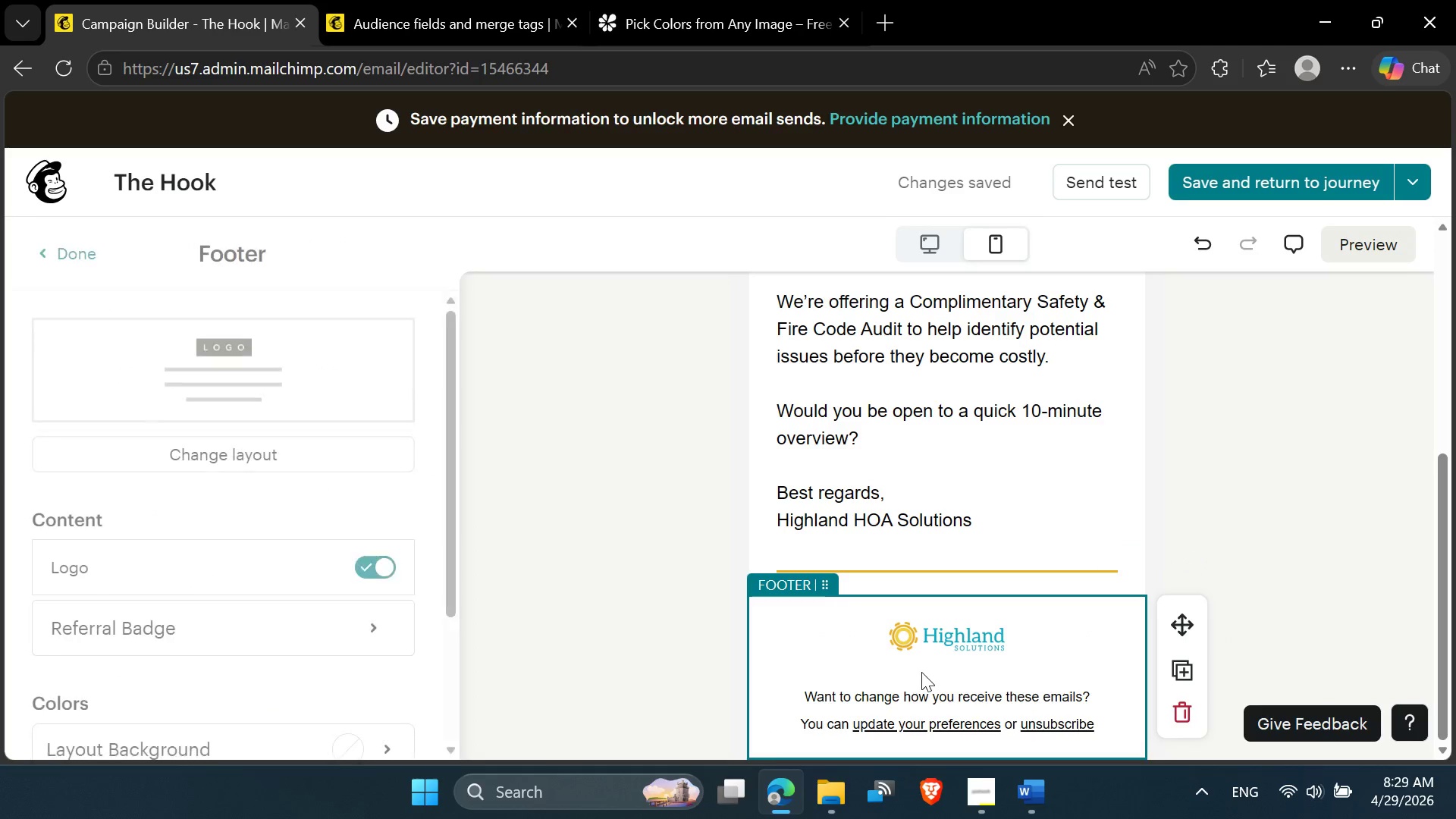 
scroll: coordinate [921, 672], scroll_direction: down, amount: 2.0
 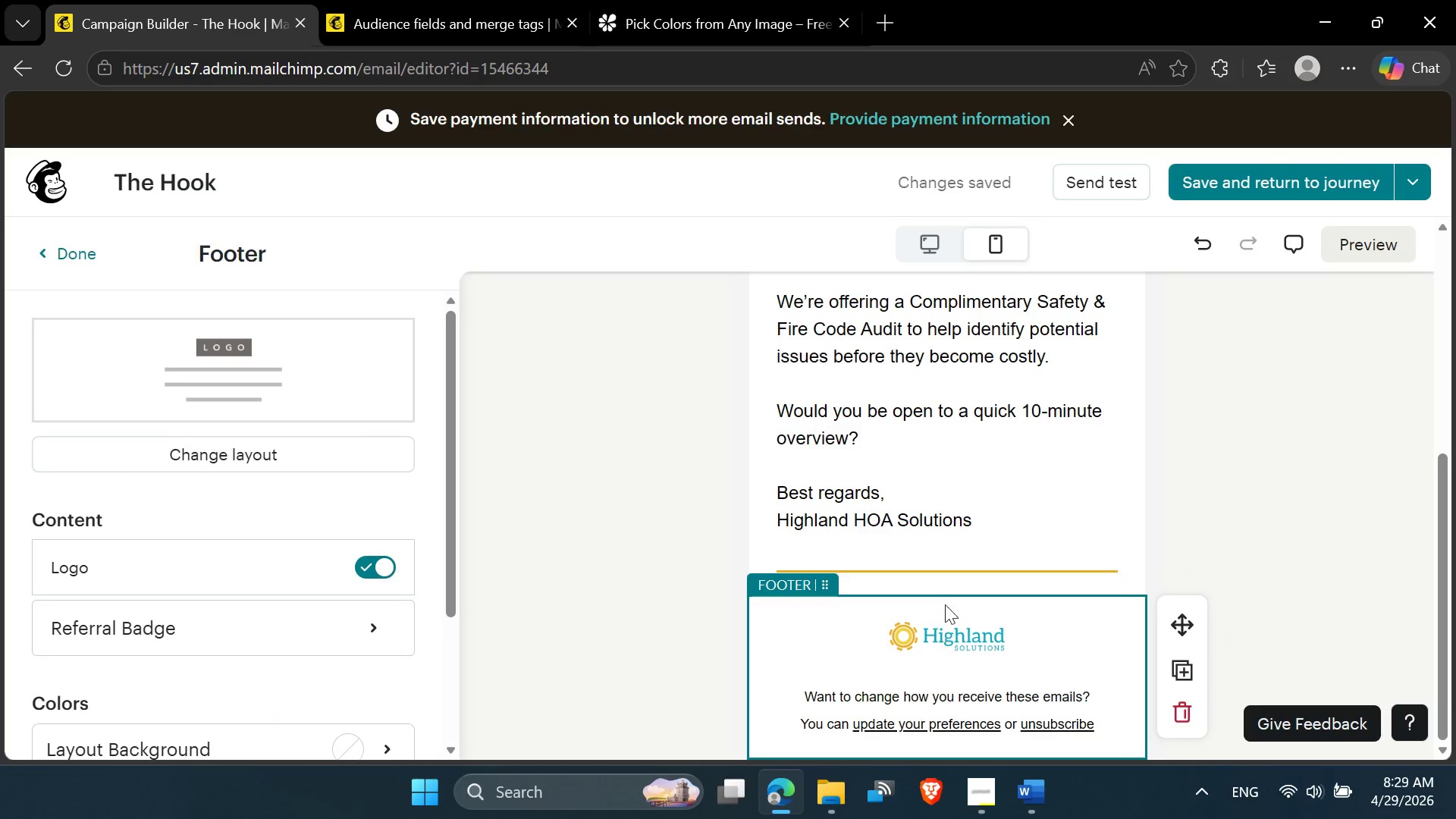 
left_click([943, 592])
 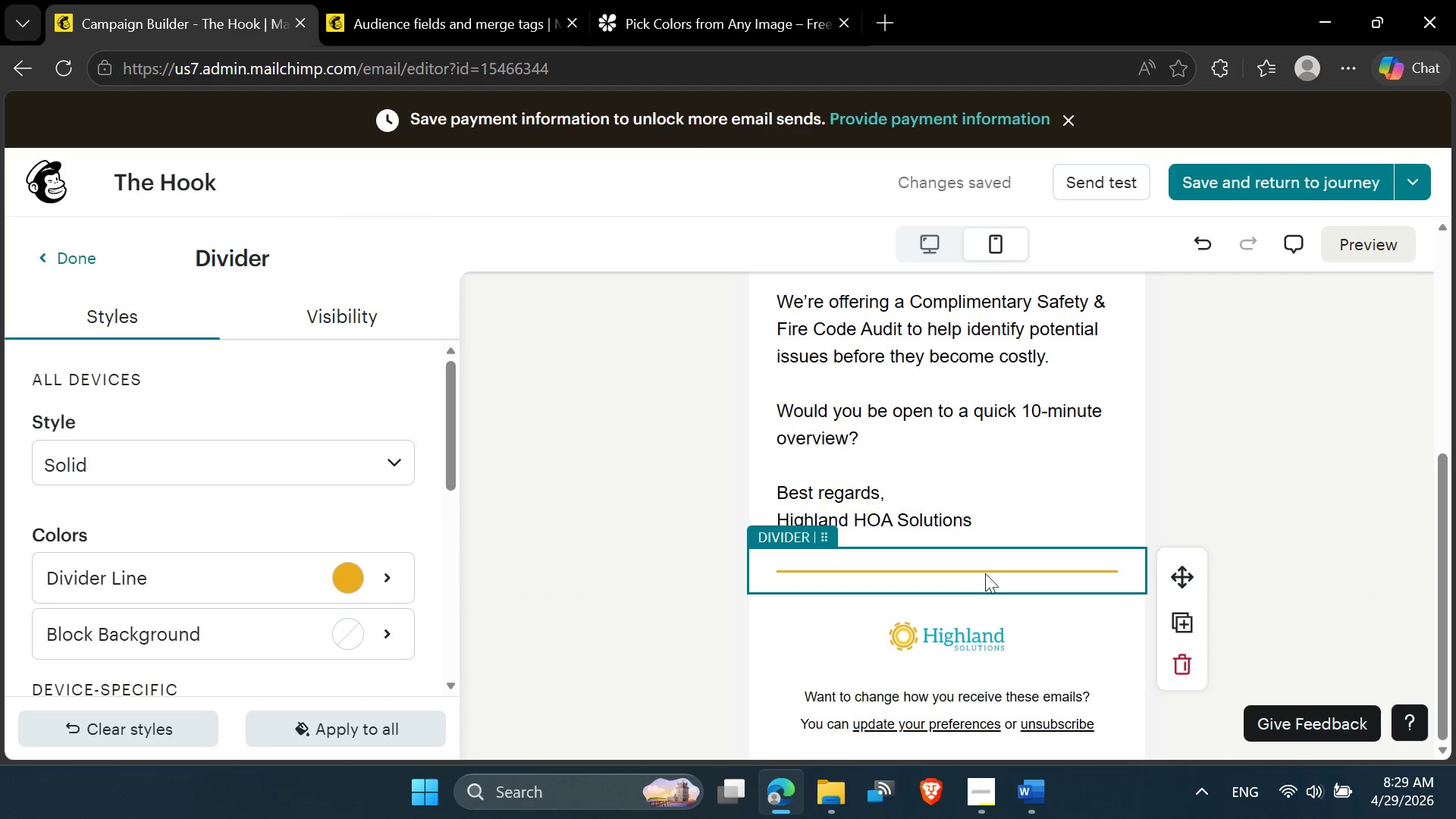 
wait(5.58)
 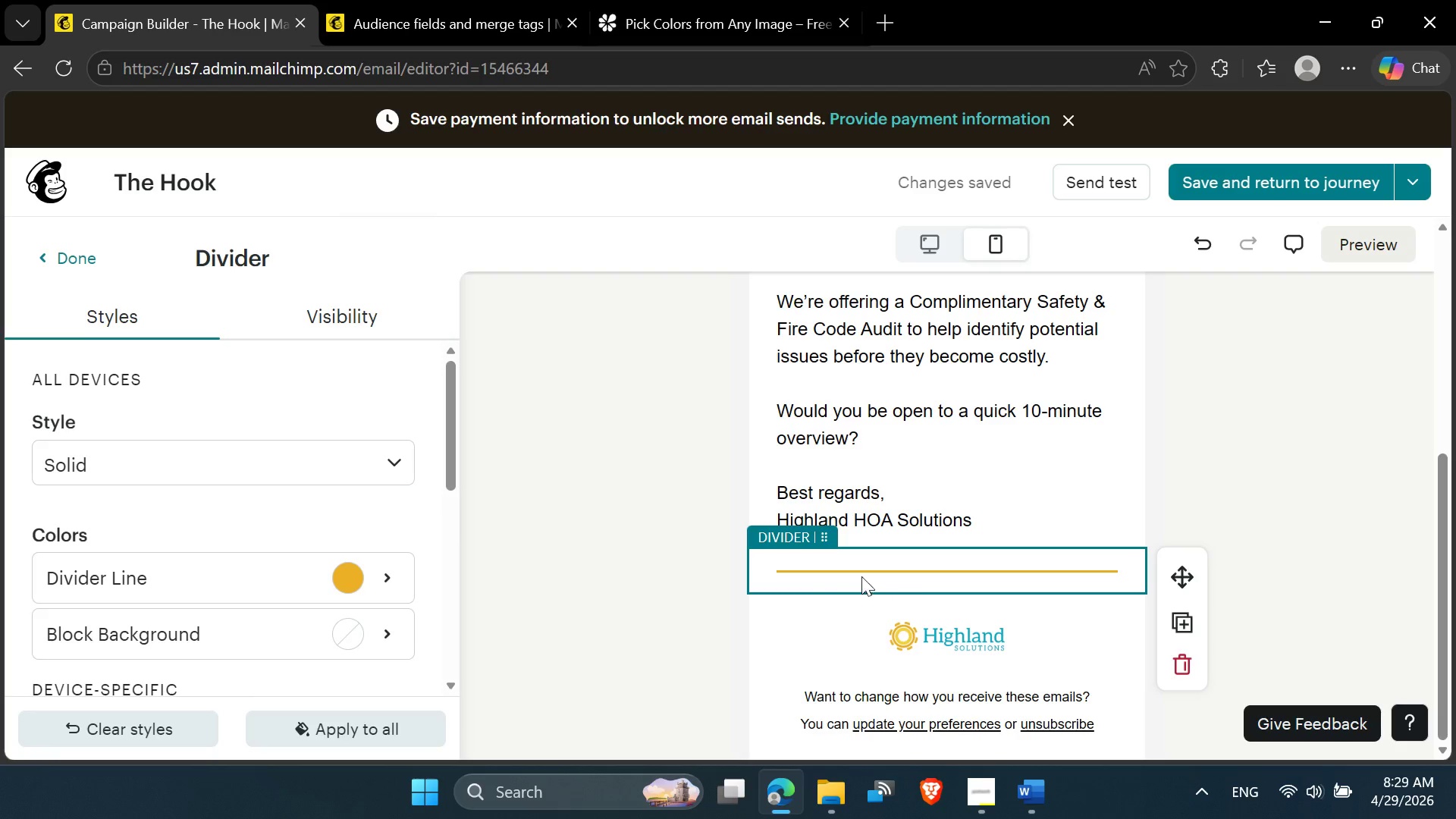 
left_click([395, 463])
 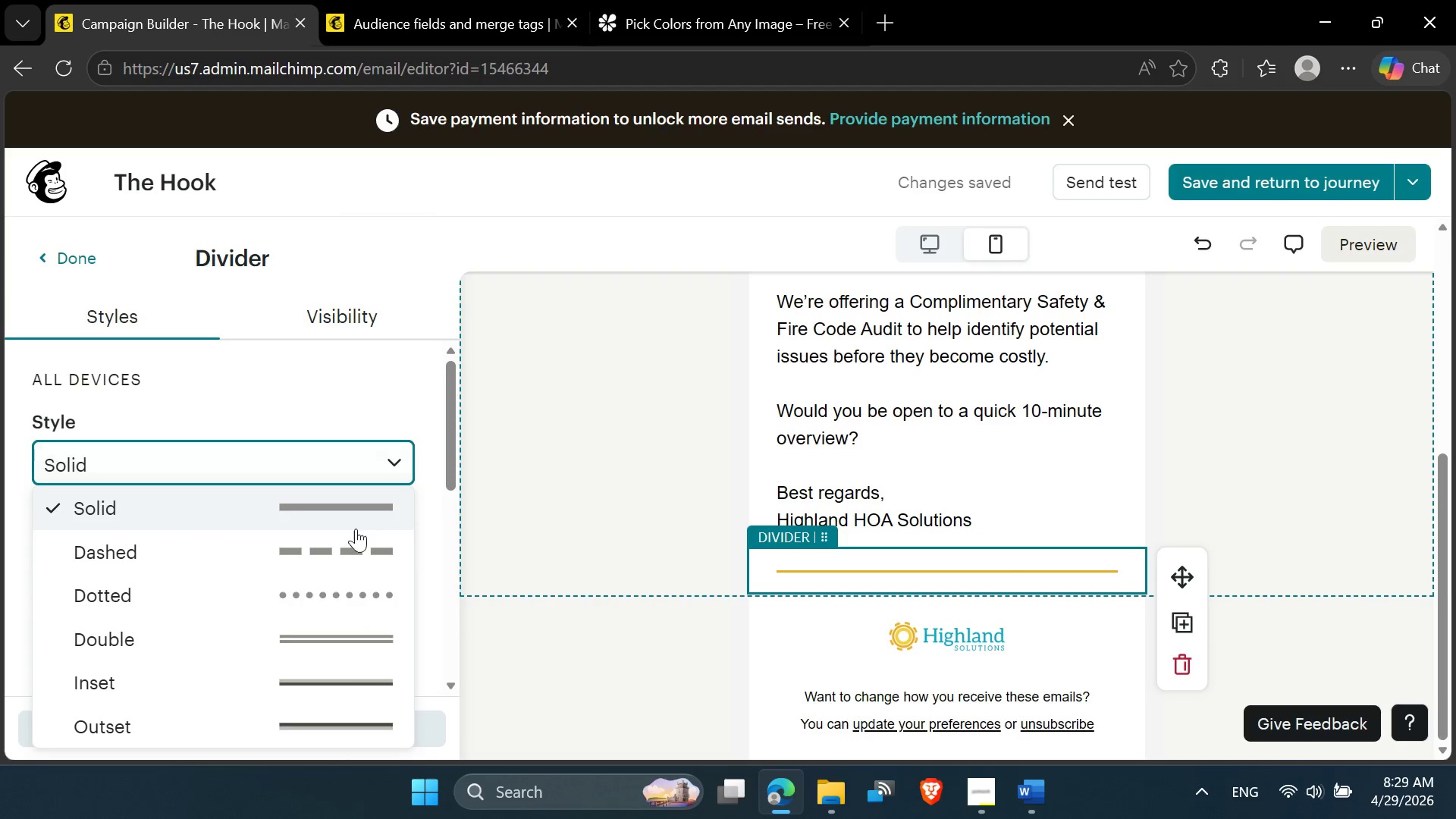 
mouse_move([363, 586])
 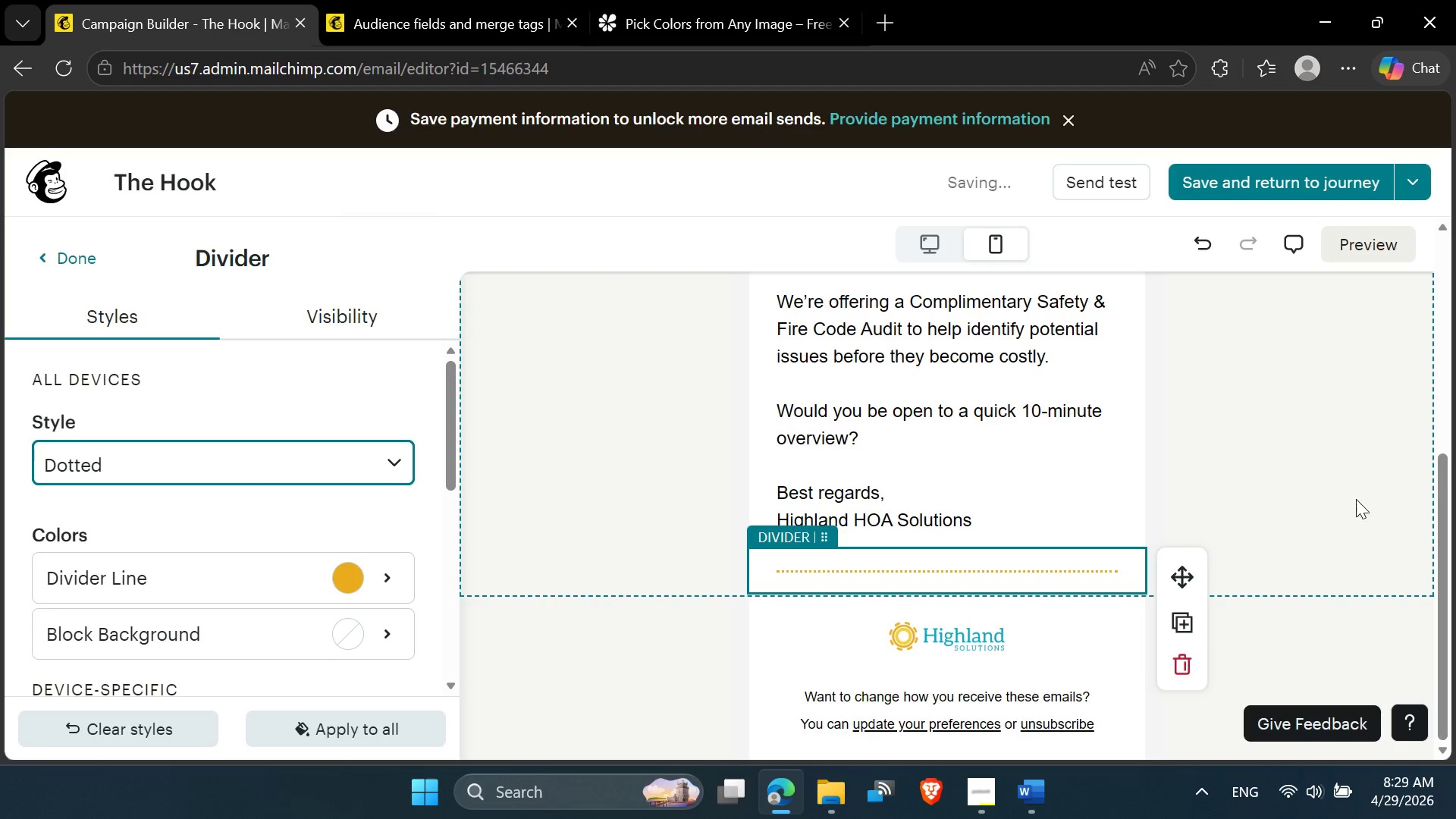 
left_click([1356, 497])
 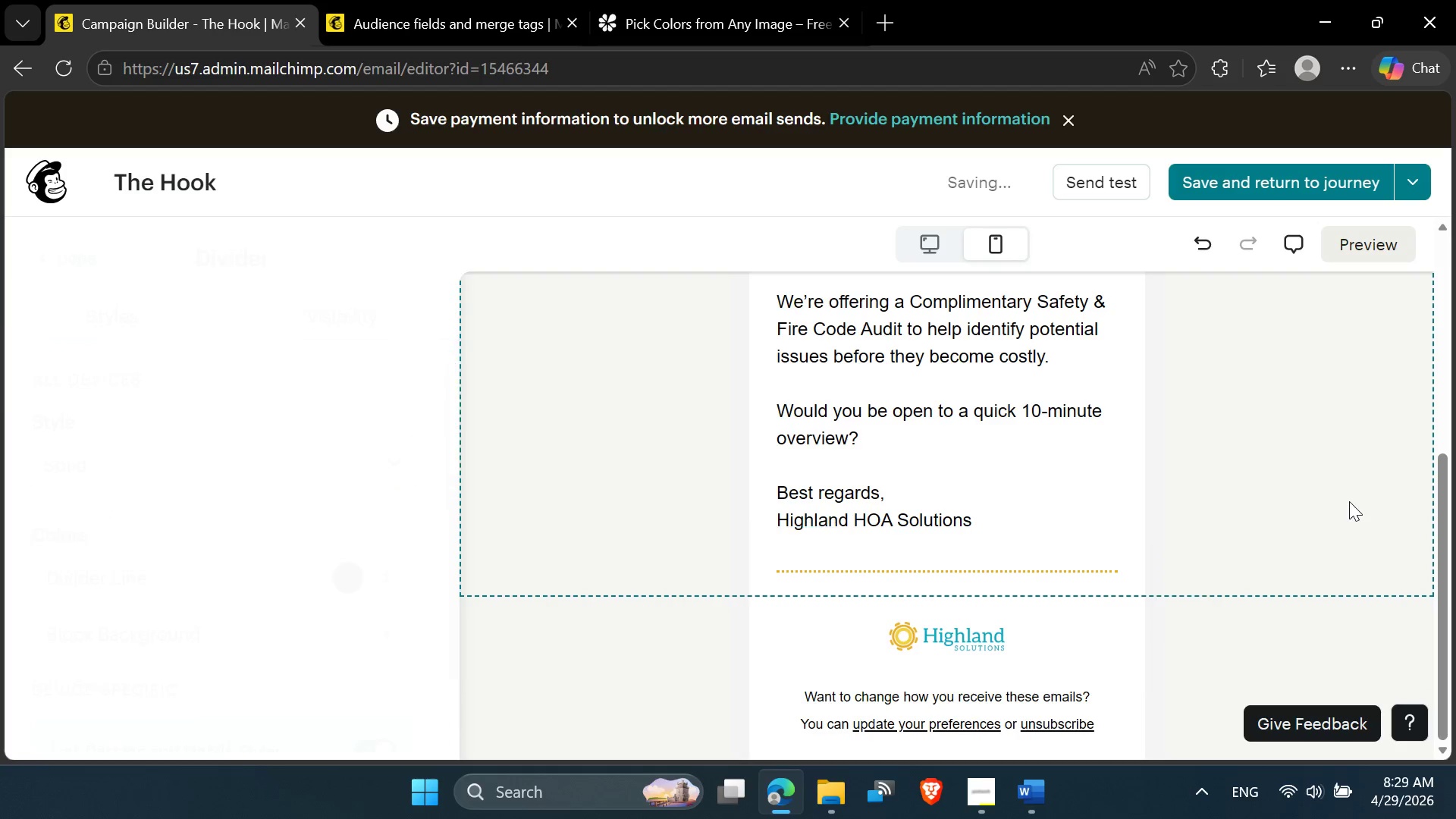 
scroll: coordinate [1349, 503], scroll_direction: up, amount: 2.0
 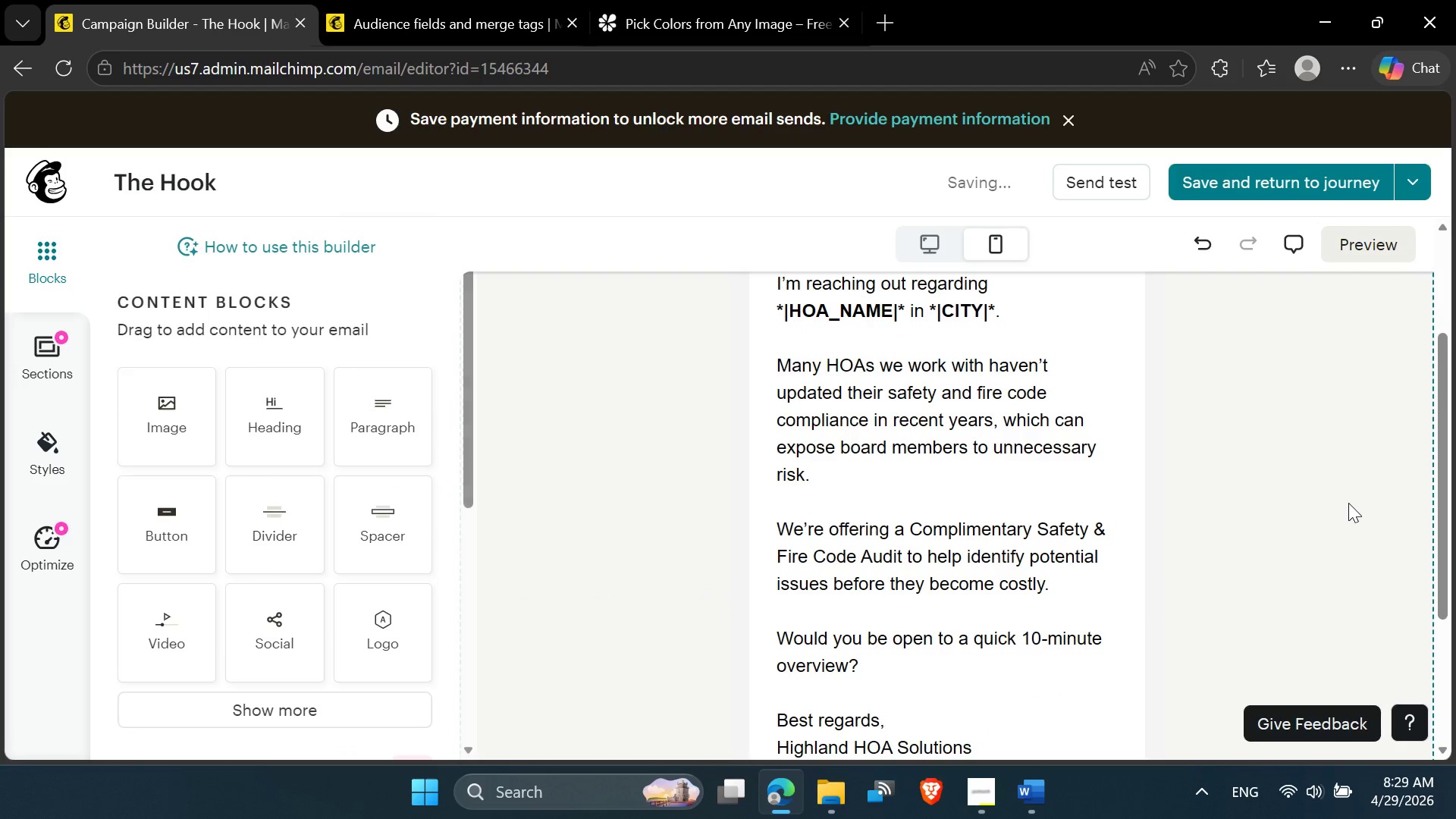 
scroll: coordinate [1348, 504], scroll_direction: down, amount: 2.0
 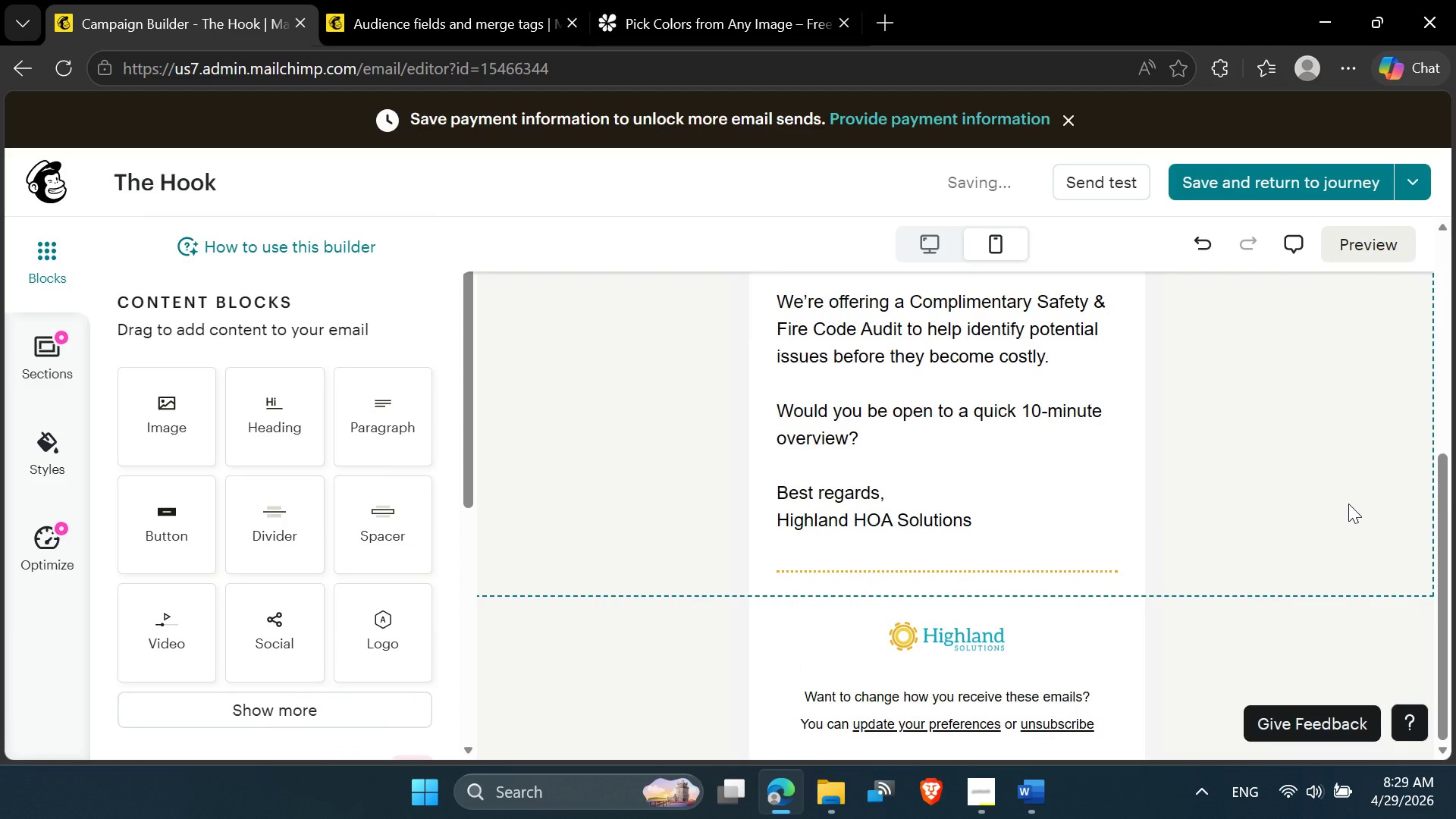 
scroll: coordinate [622, 446], scroll_direction: up, amount: 7.0
 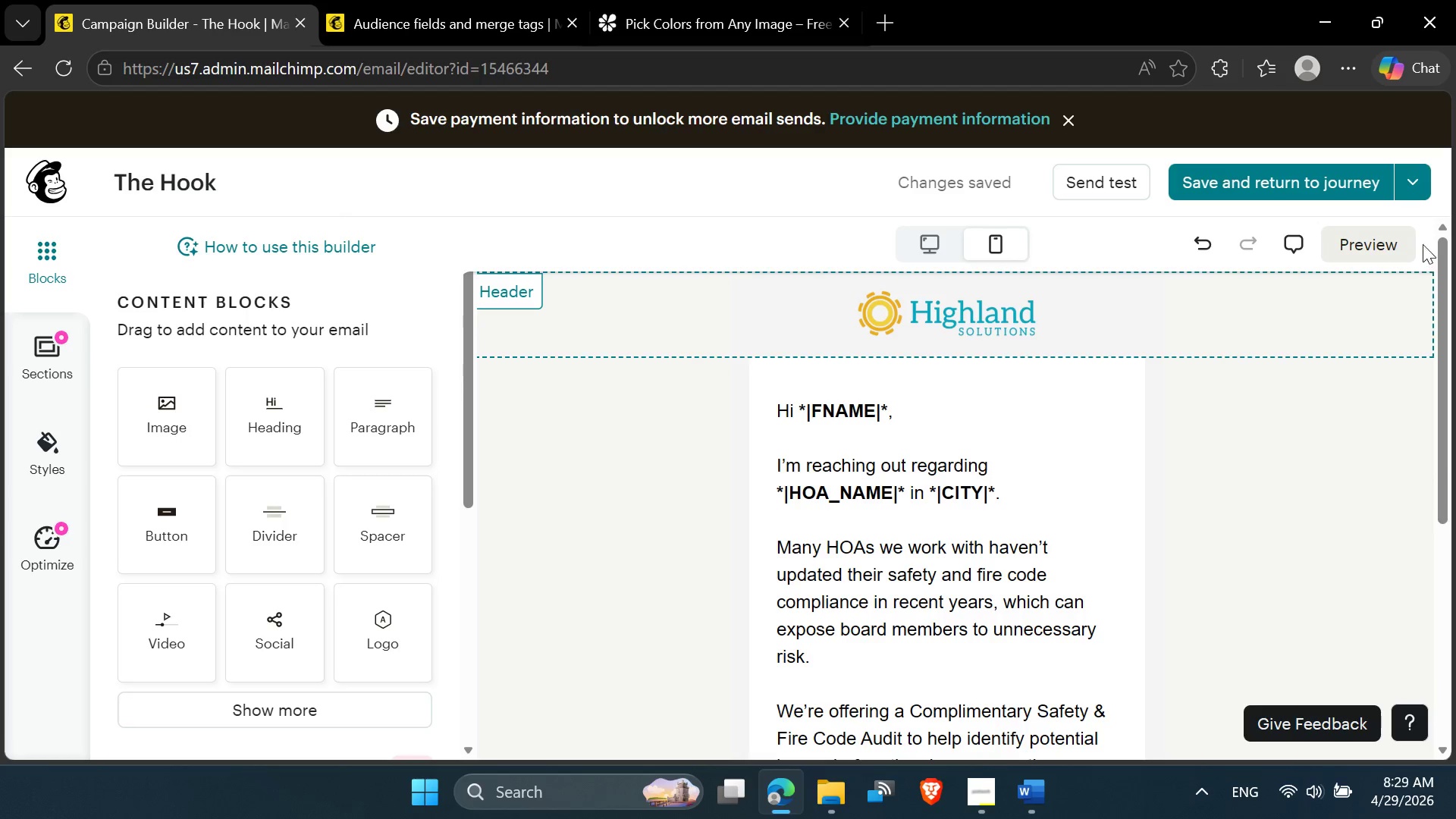 
double_click([1387, 242])
 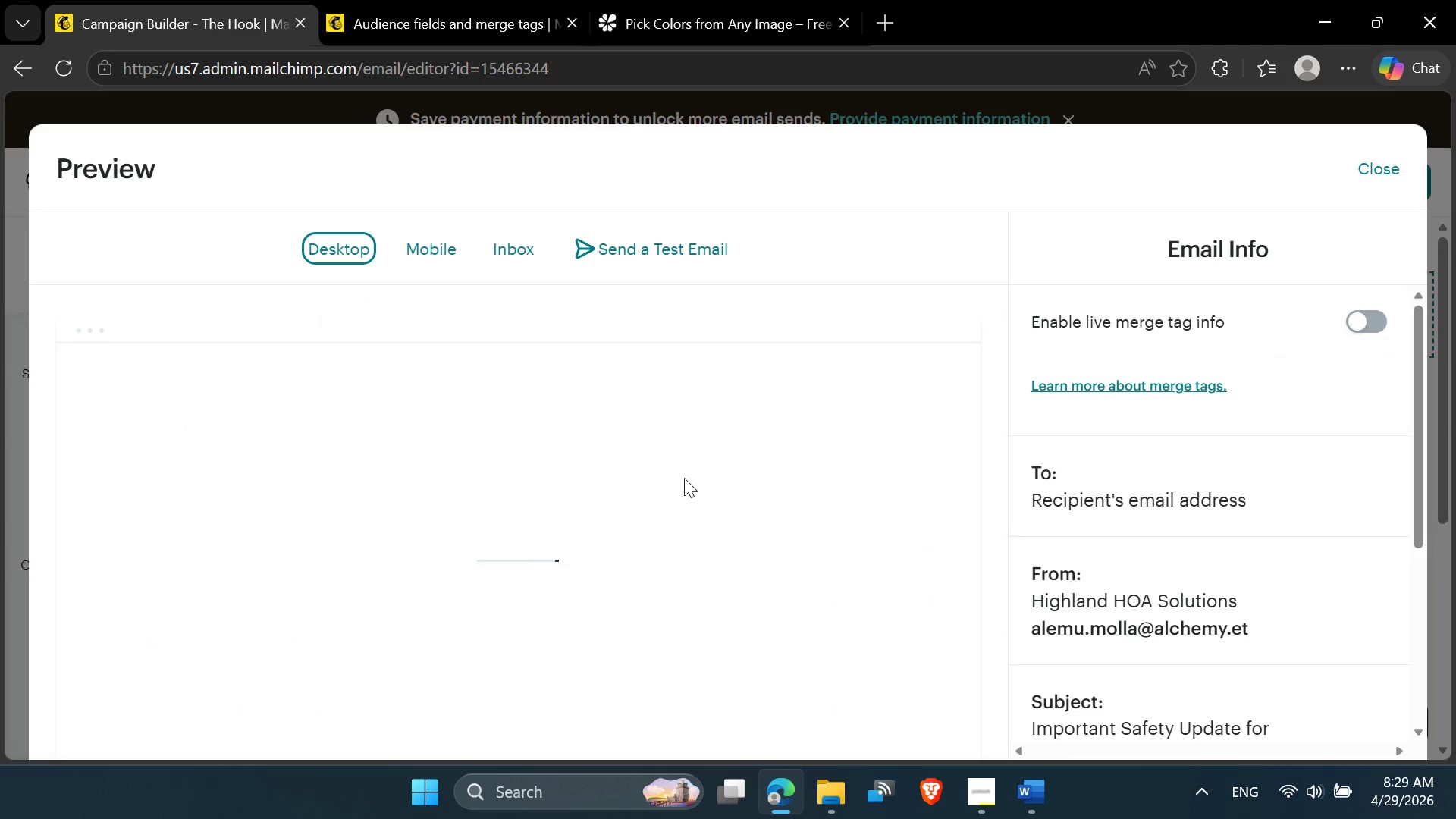 
scroll: coordinate [560, 507], scroll_direction: down, amount: 11.0
 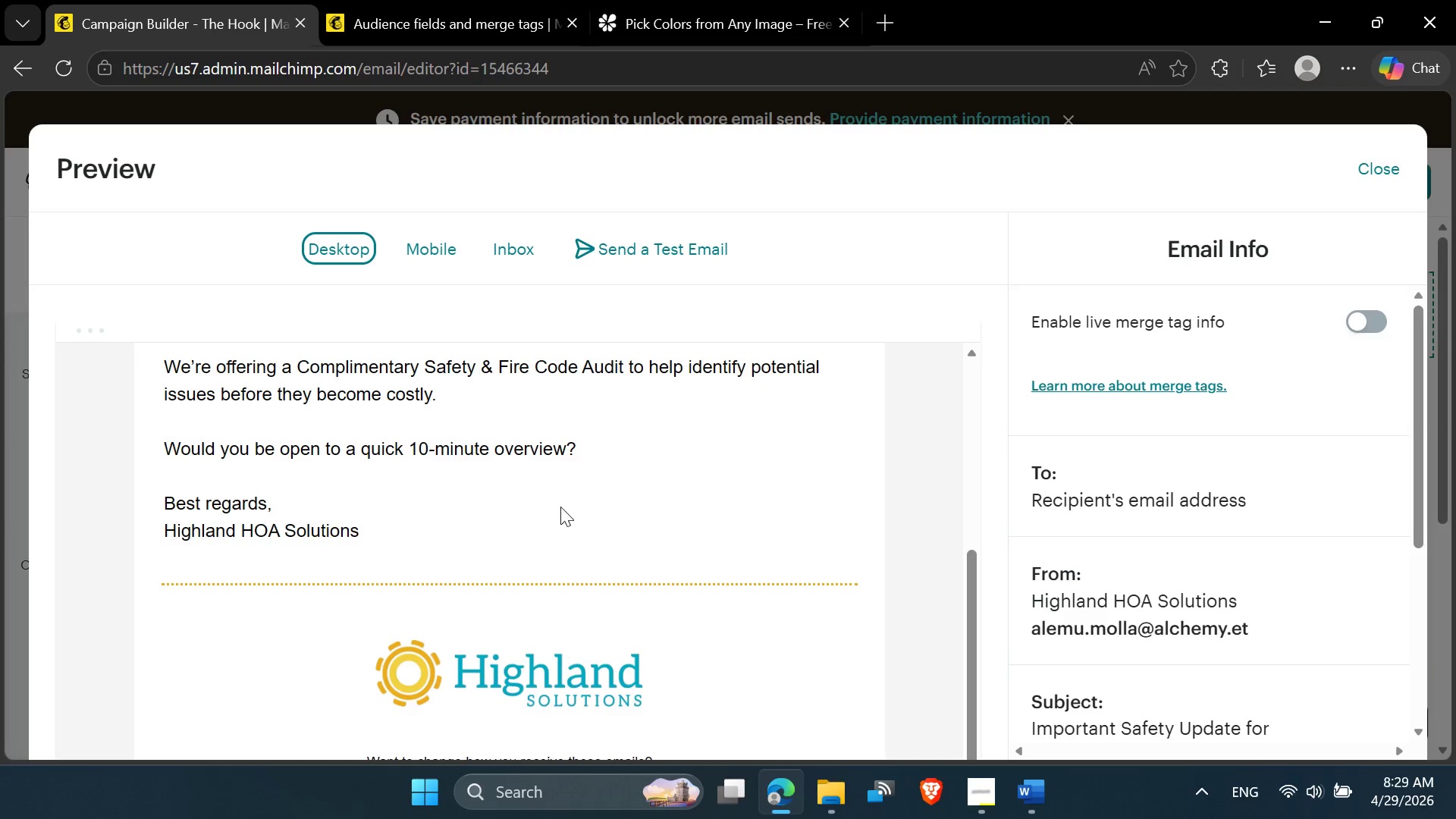 
scroll: coordinate [560, 507], scroll_direction: up, amount: 8.0
 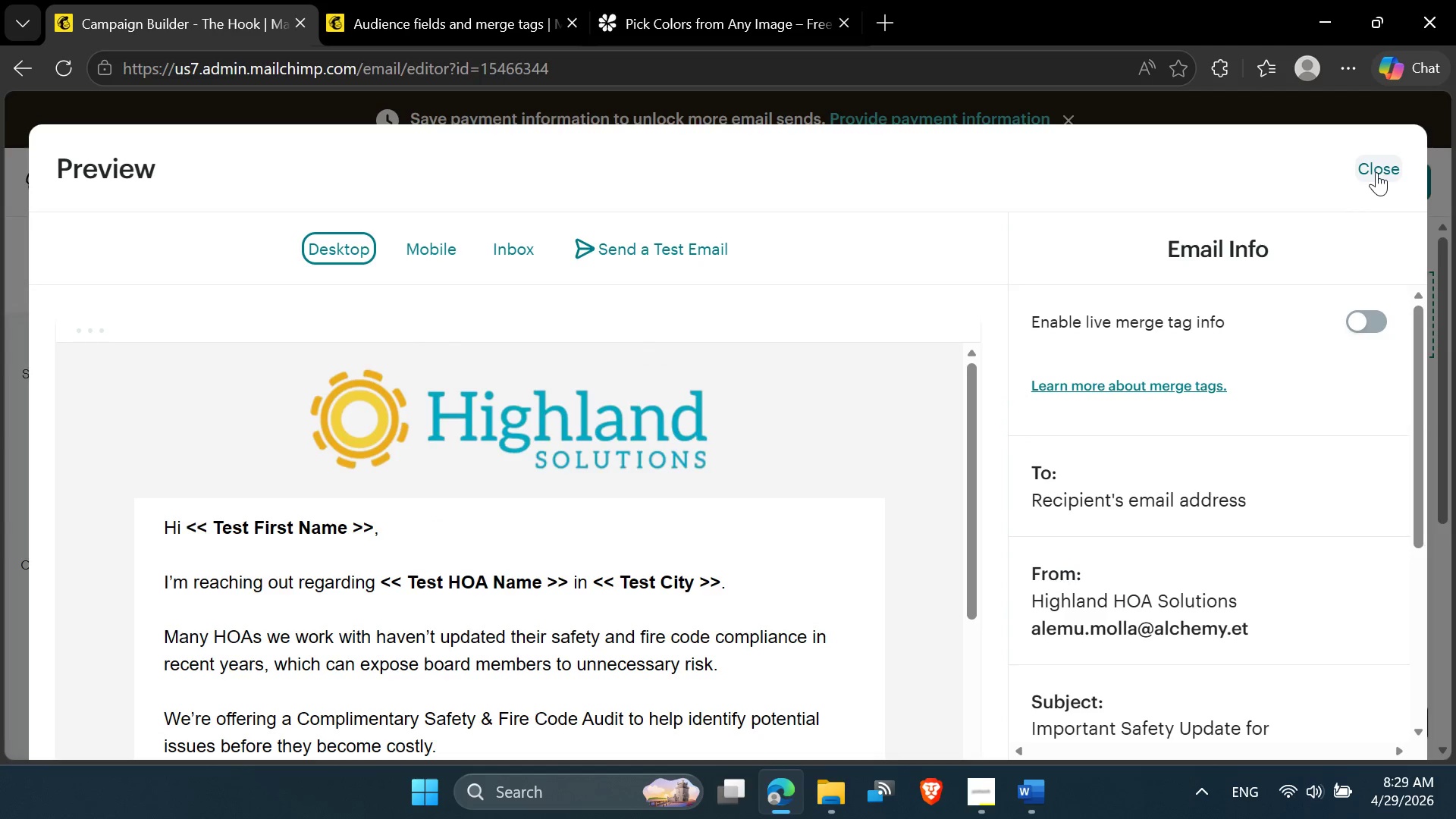 
left_click([1376, 172])
 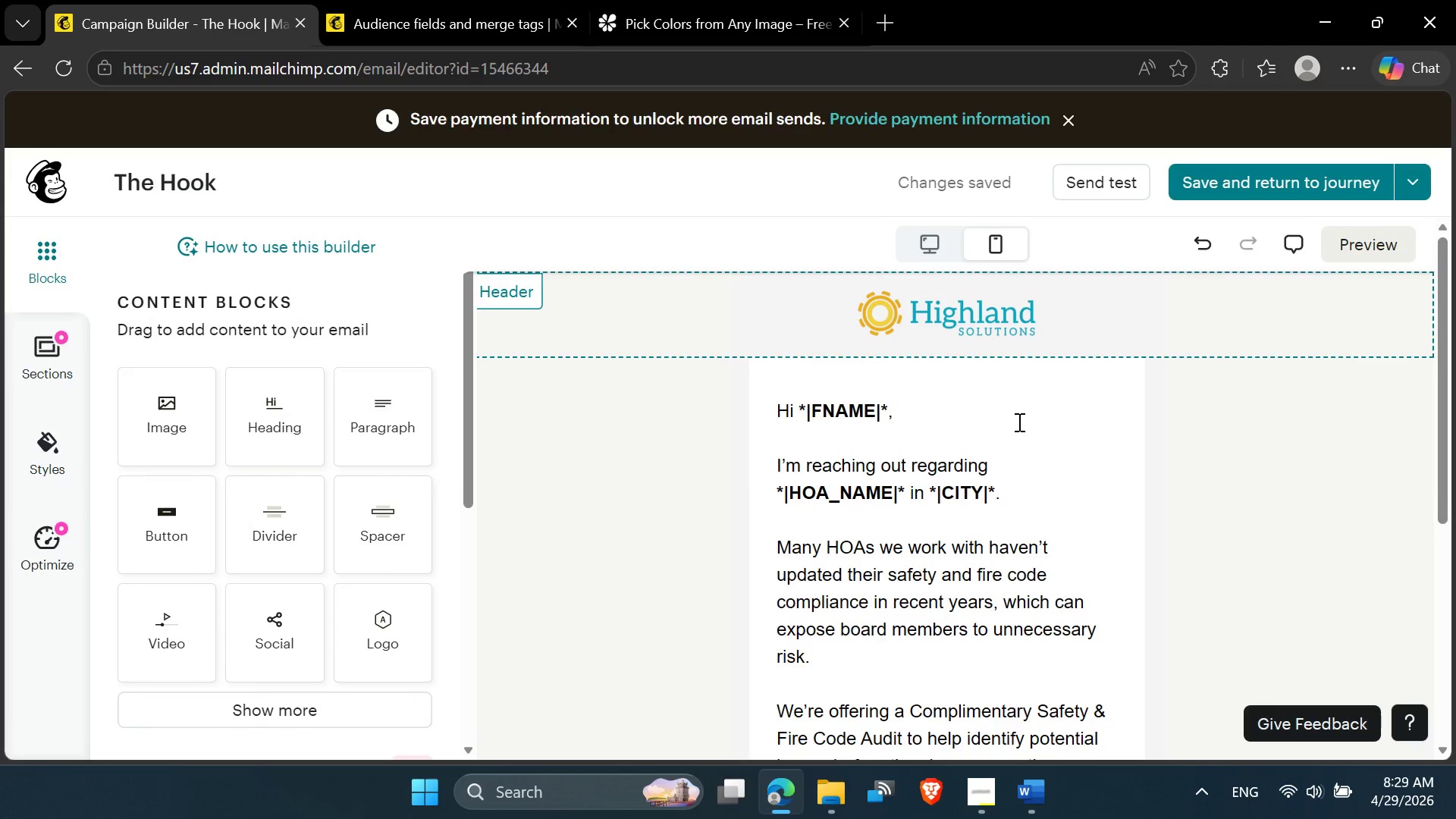 
scroll: coordinate [1017, 422], scroll_direction: up, amount: 1.0
 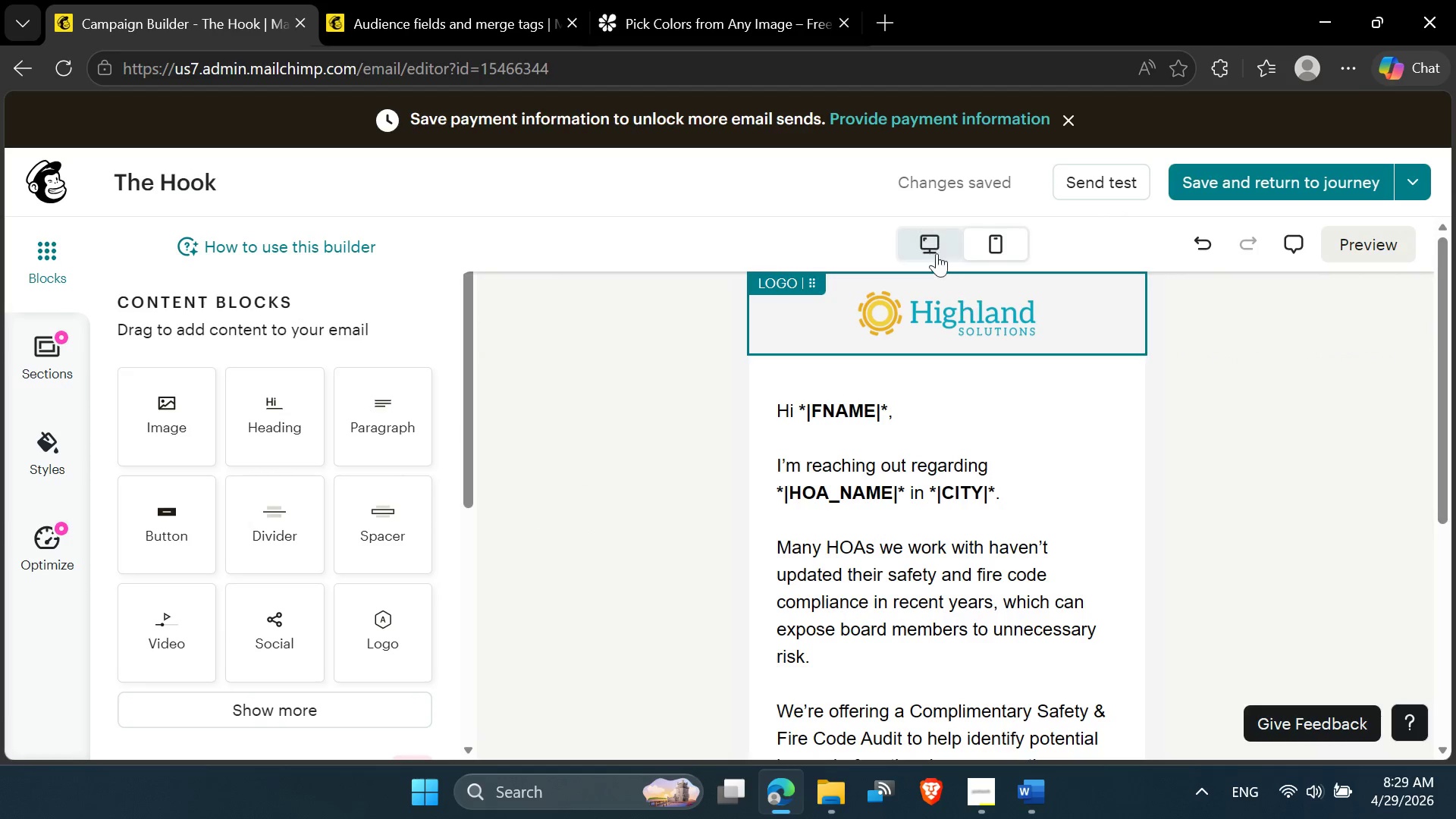 
left_click([928, 231])
 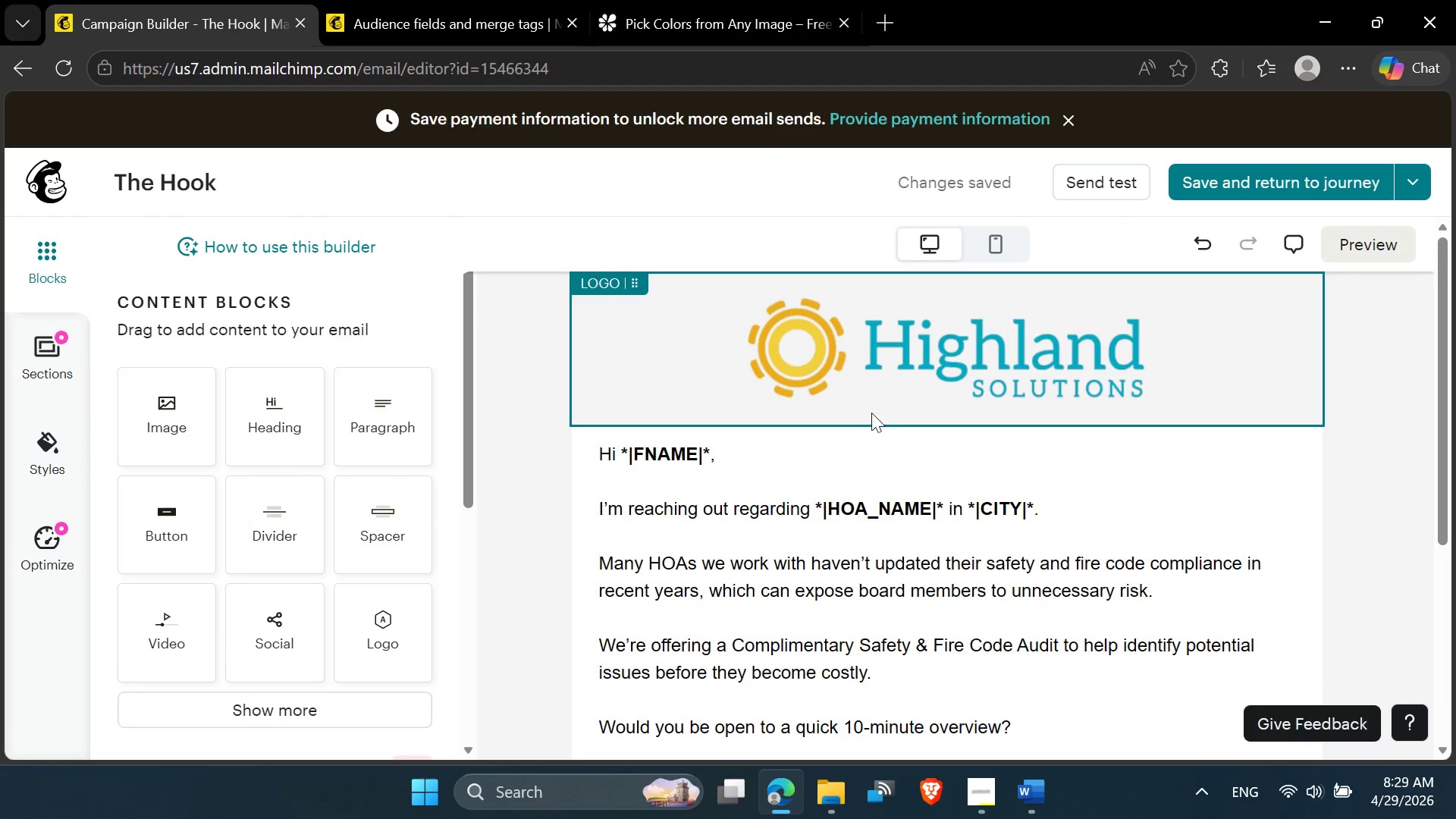 
scroll: coordinate [852, 452], scroll_direction: down, amount: 1.0
 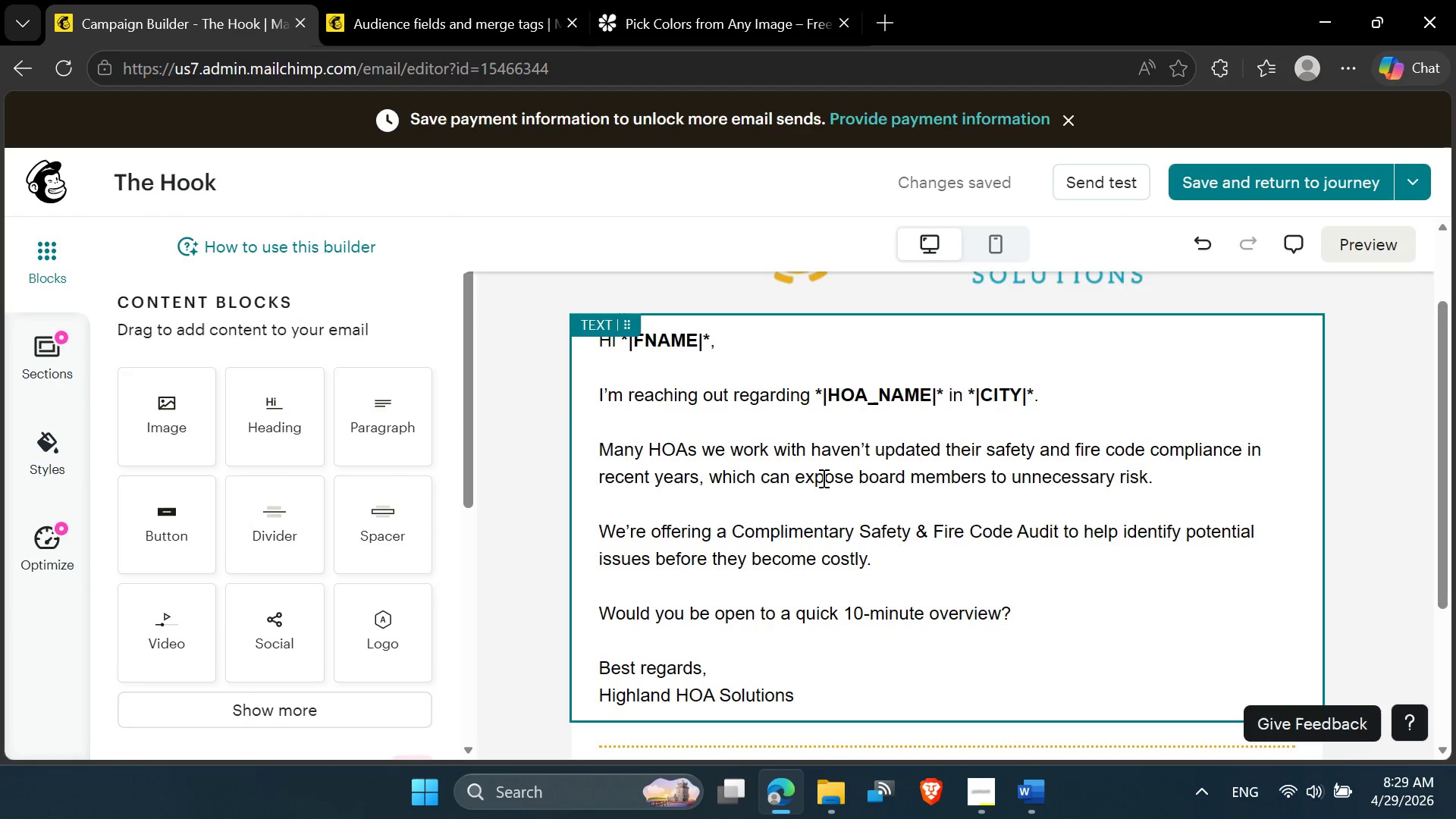 
left_click([821, 479])
 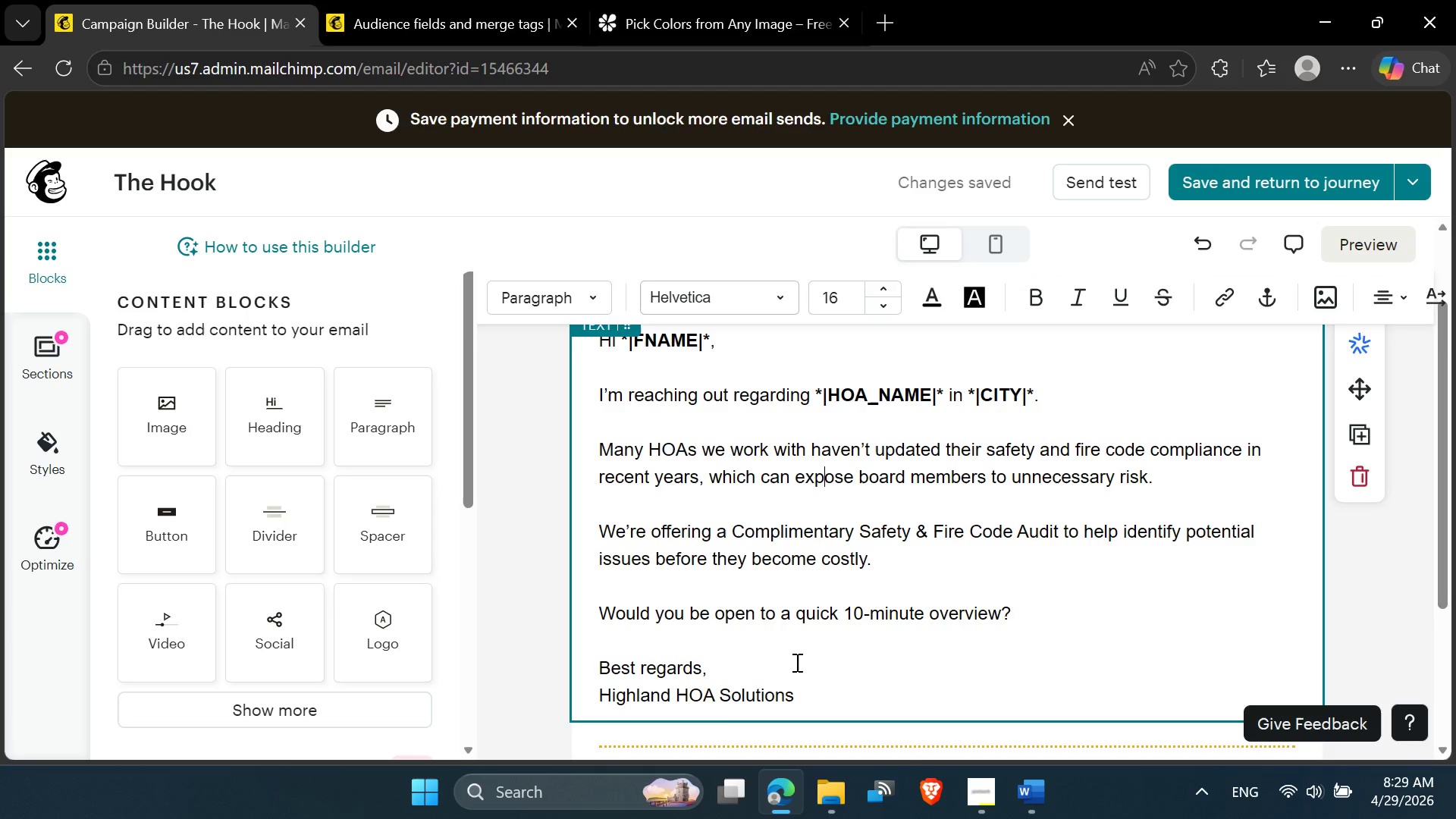 
left_click([794, 667])
 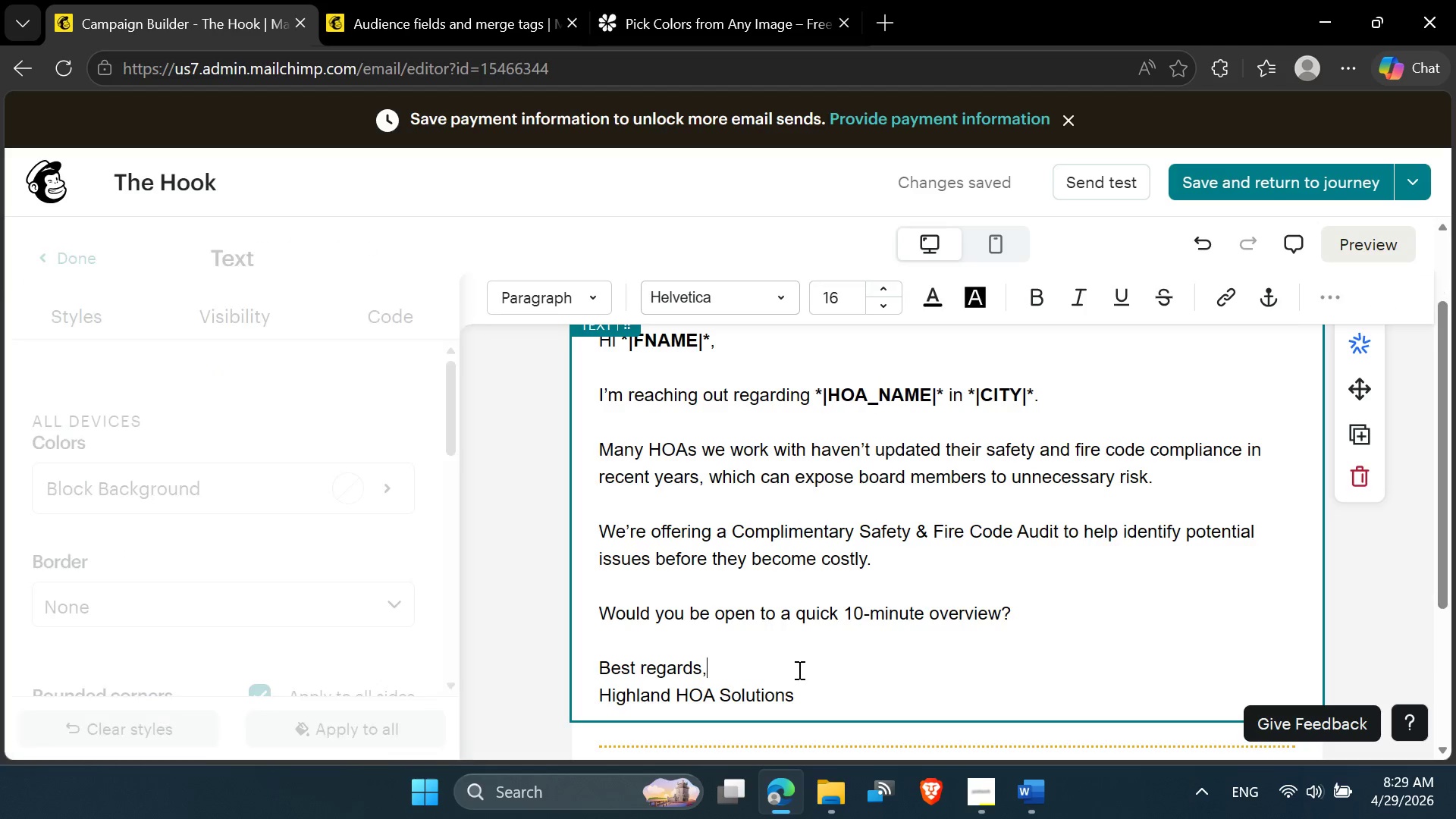 
hold_key(key=ControlLeft, duration=8.44)
 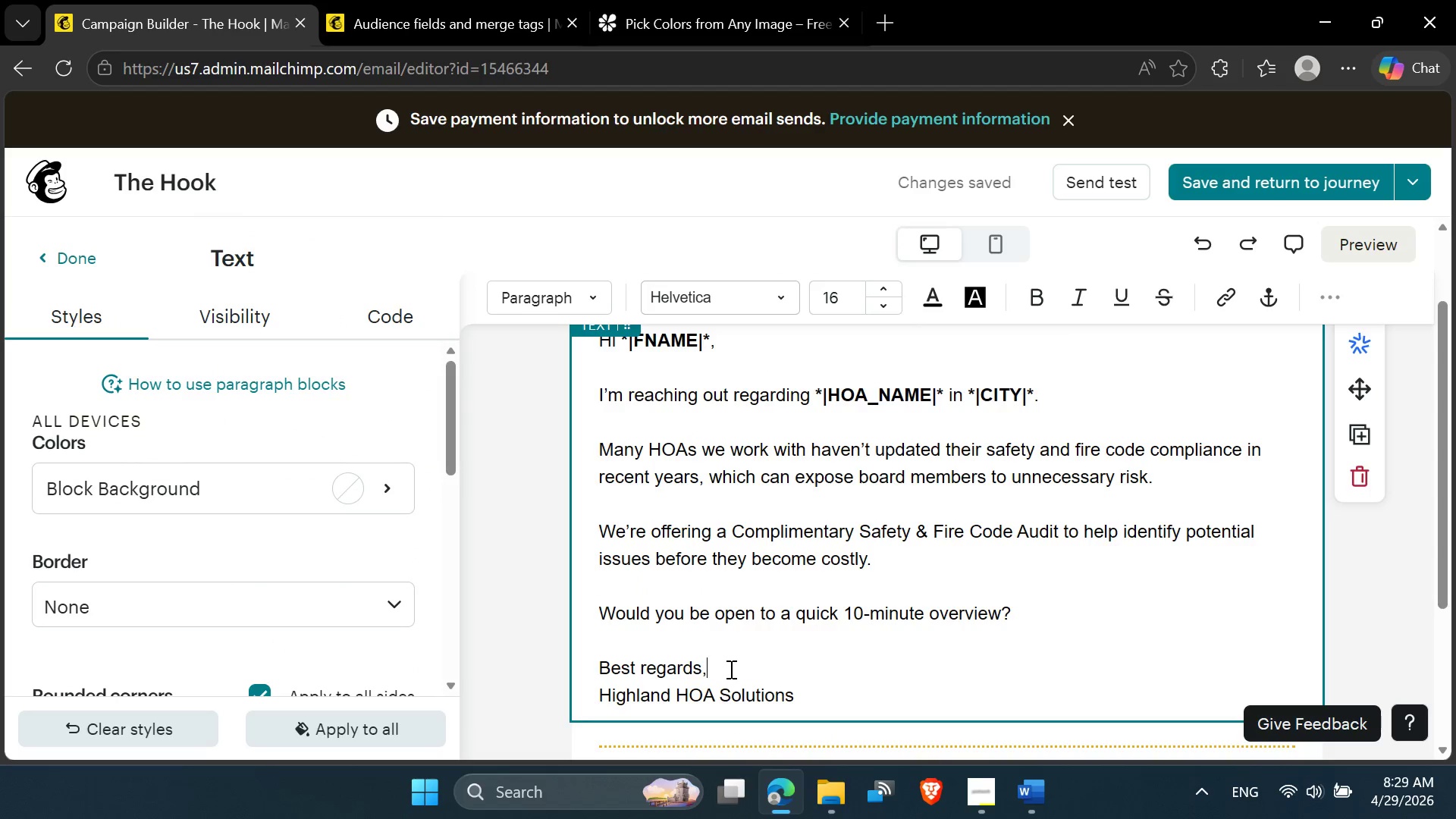 
key(A)
 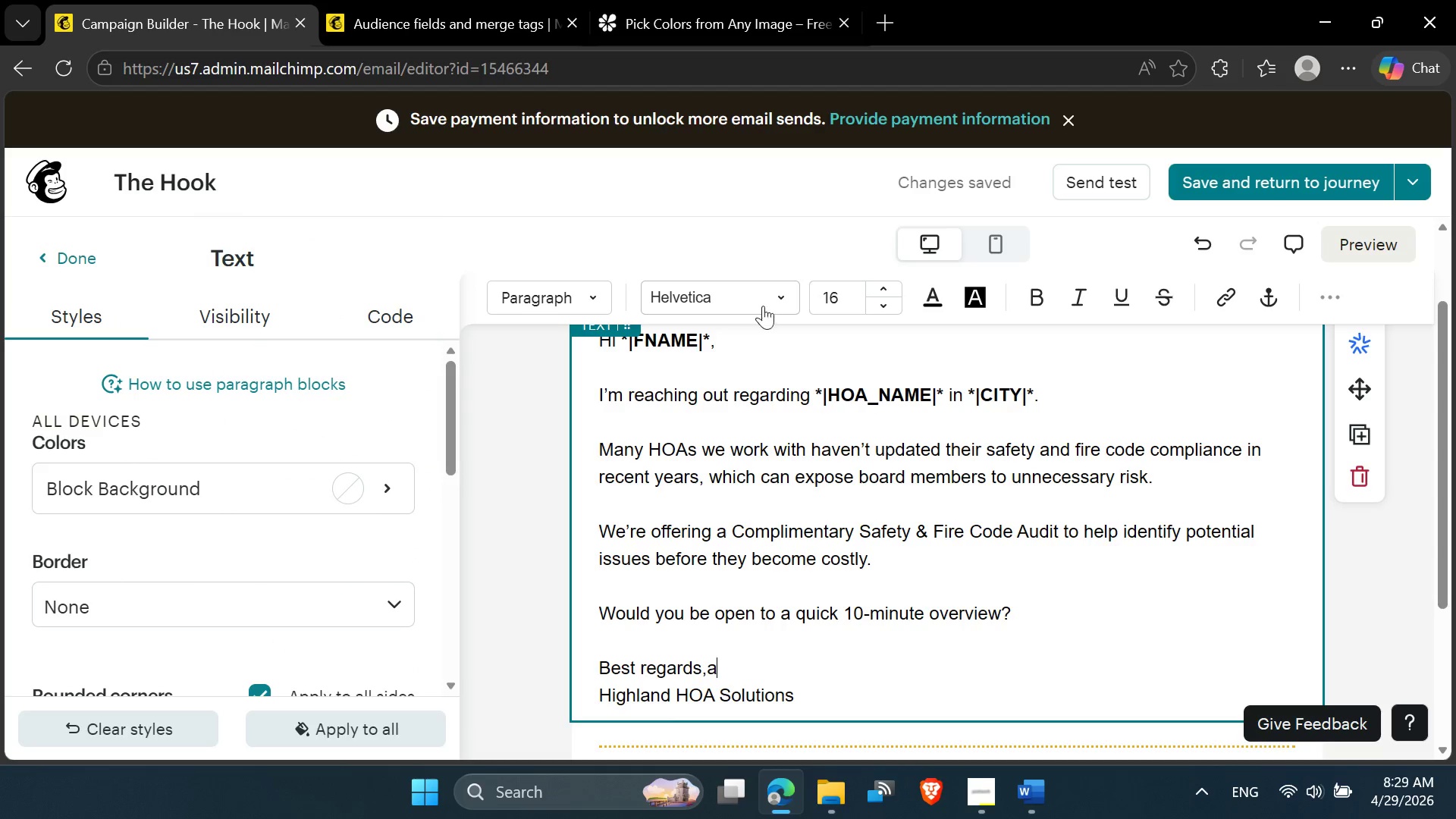 
left_click([786, 306])
 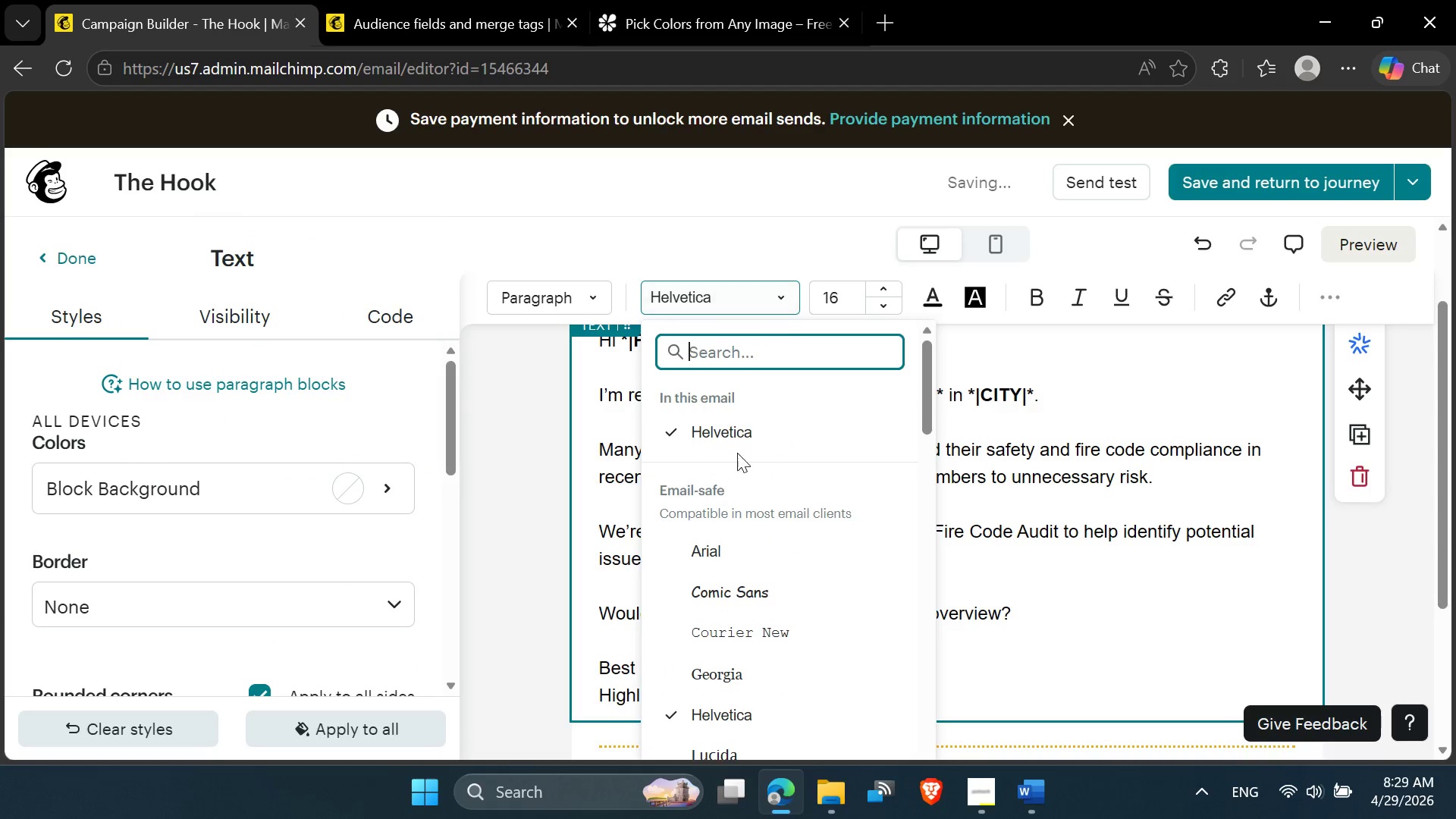 
scroll: coordinate [772, 593], scroll_direction: down, amount: 3.0
 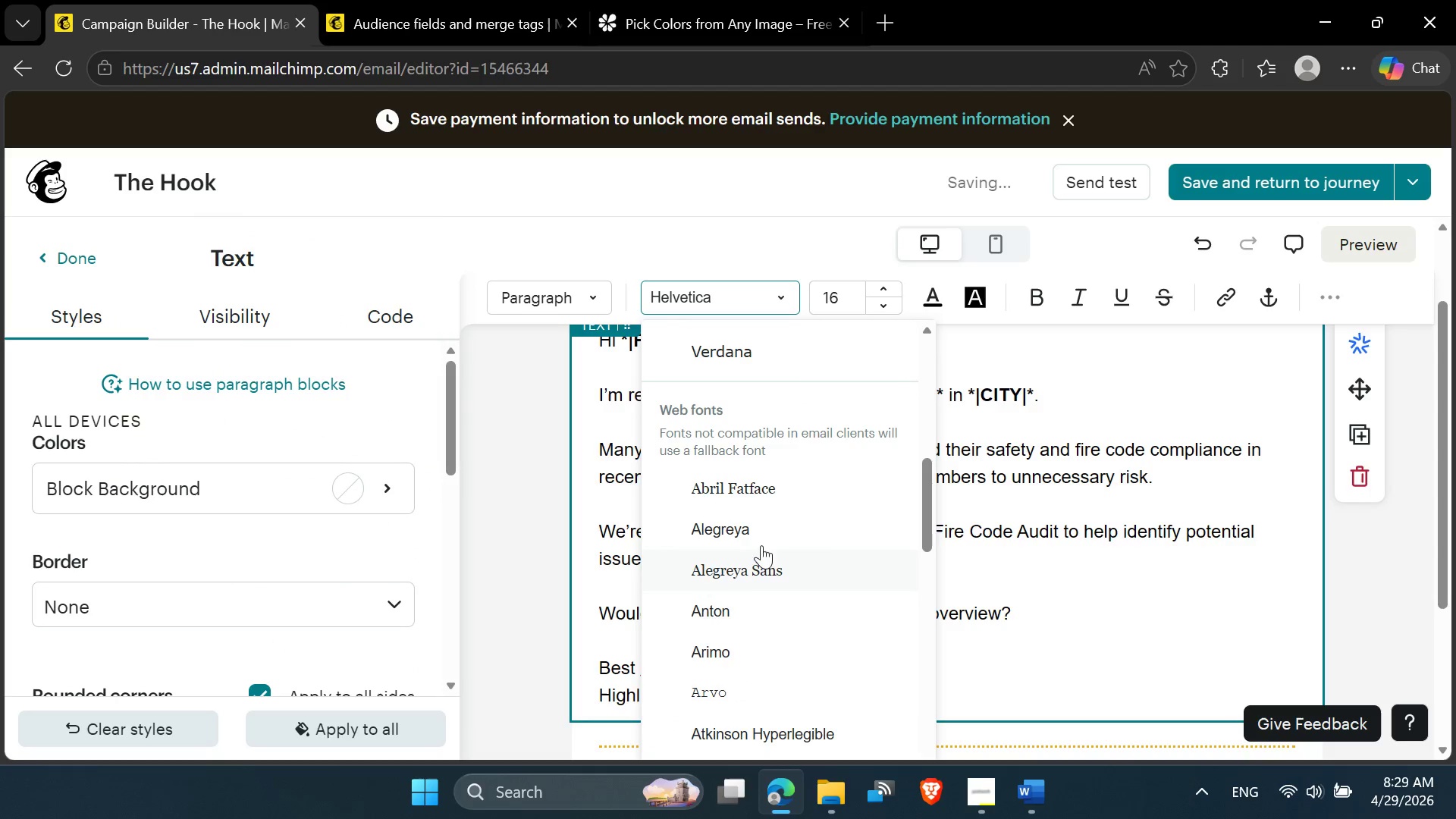 
left_click([757, 529])
 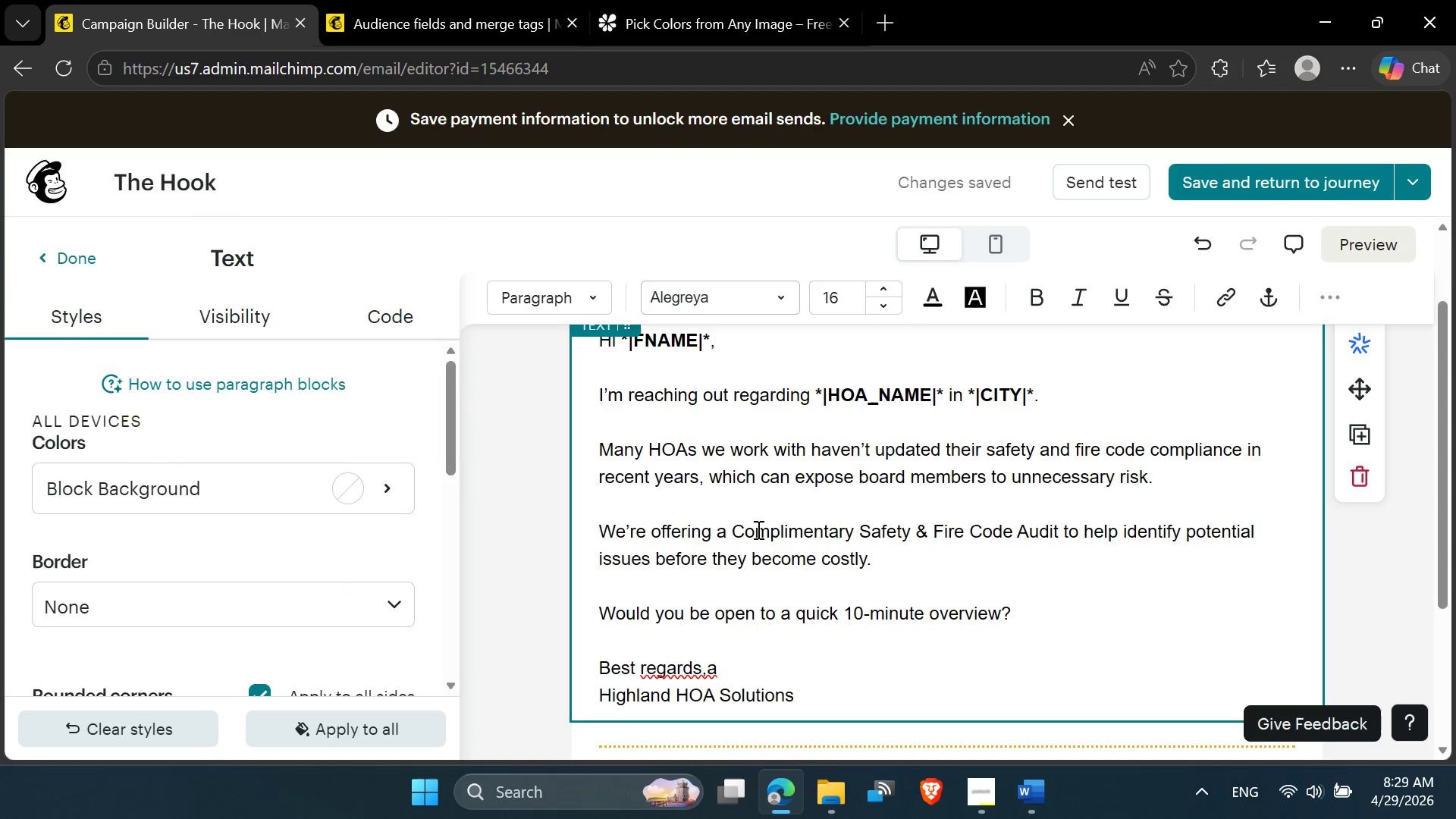 
left_click([783, 574])
 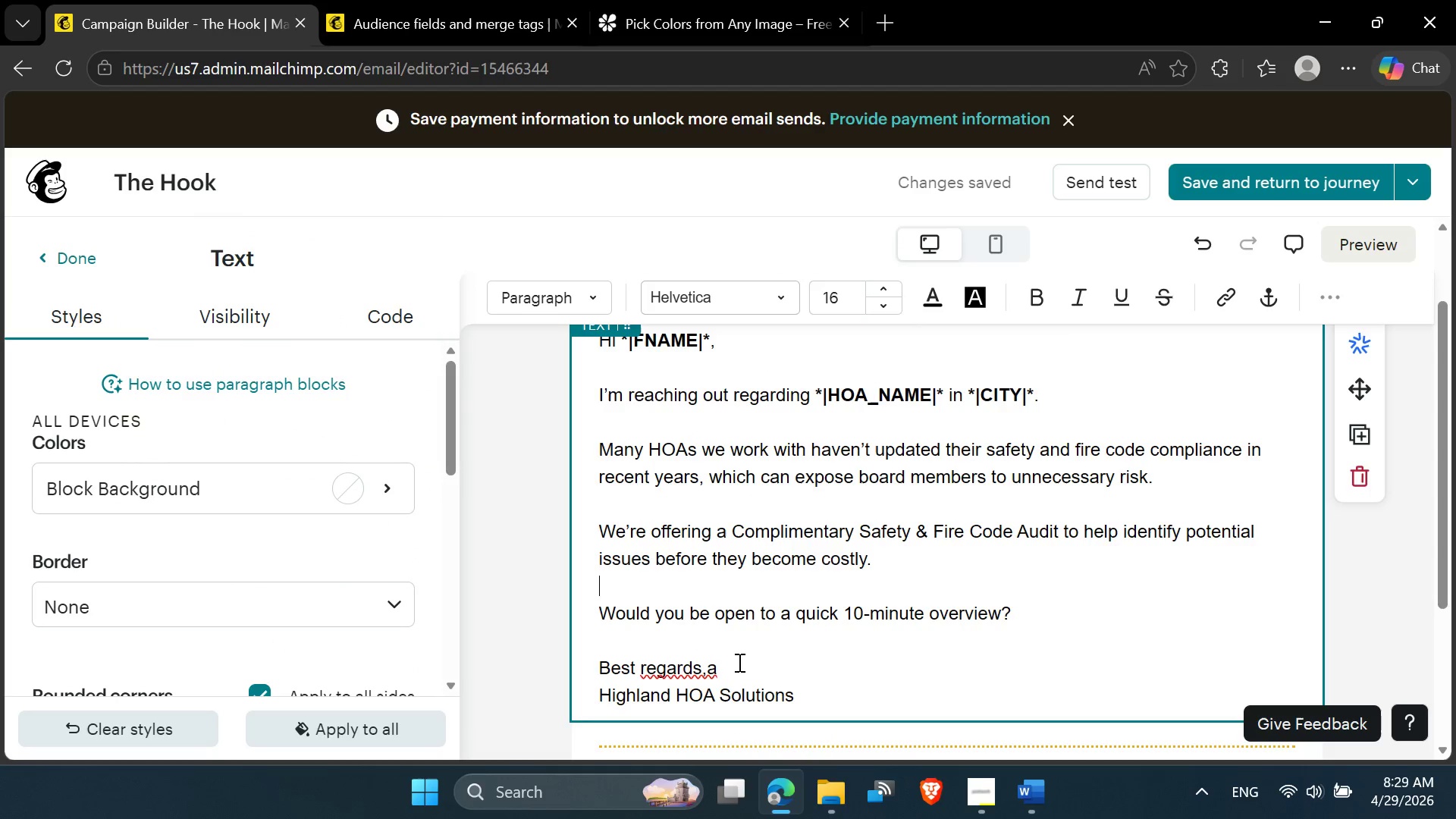 
left_click([730, 670])
 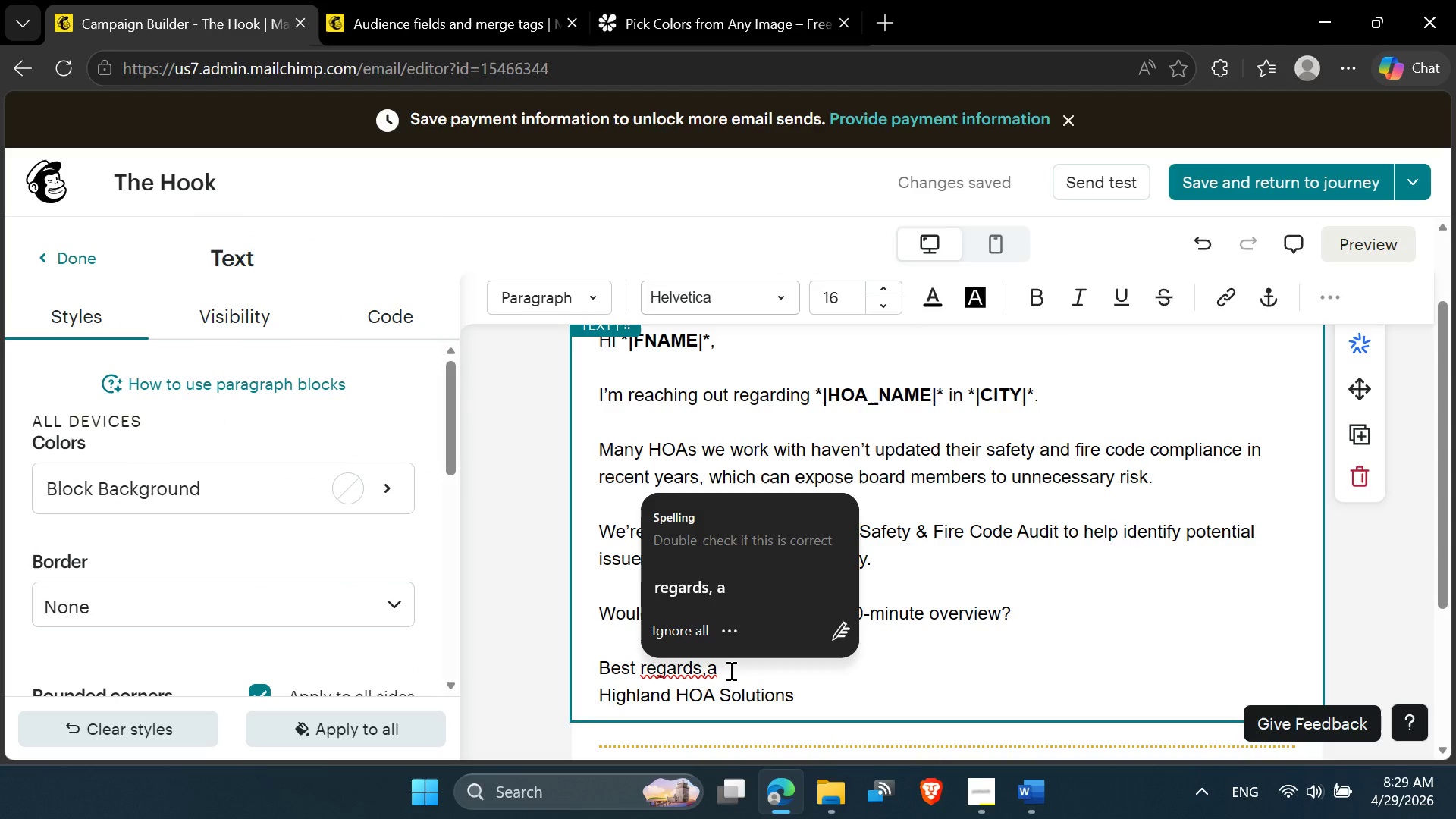 
key(Control+Z)
 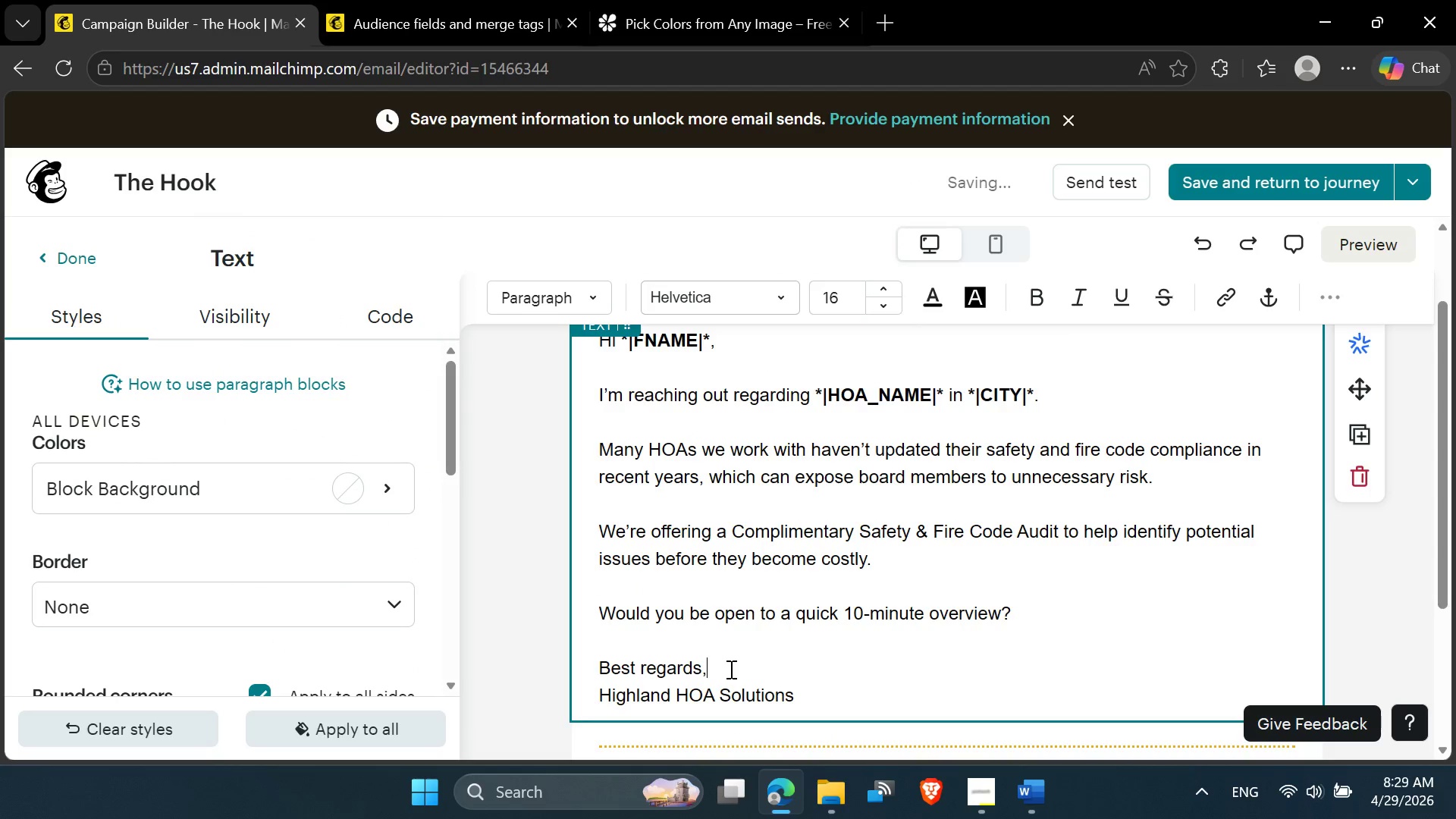 
key(Control+A)
 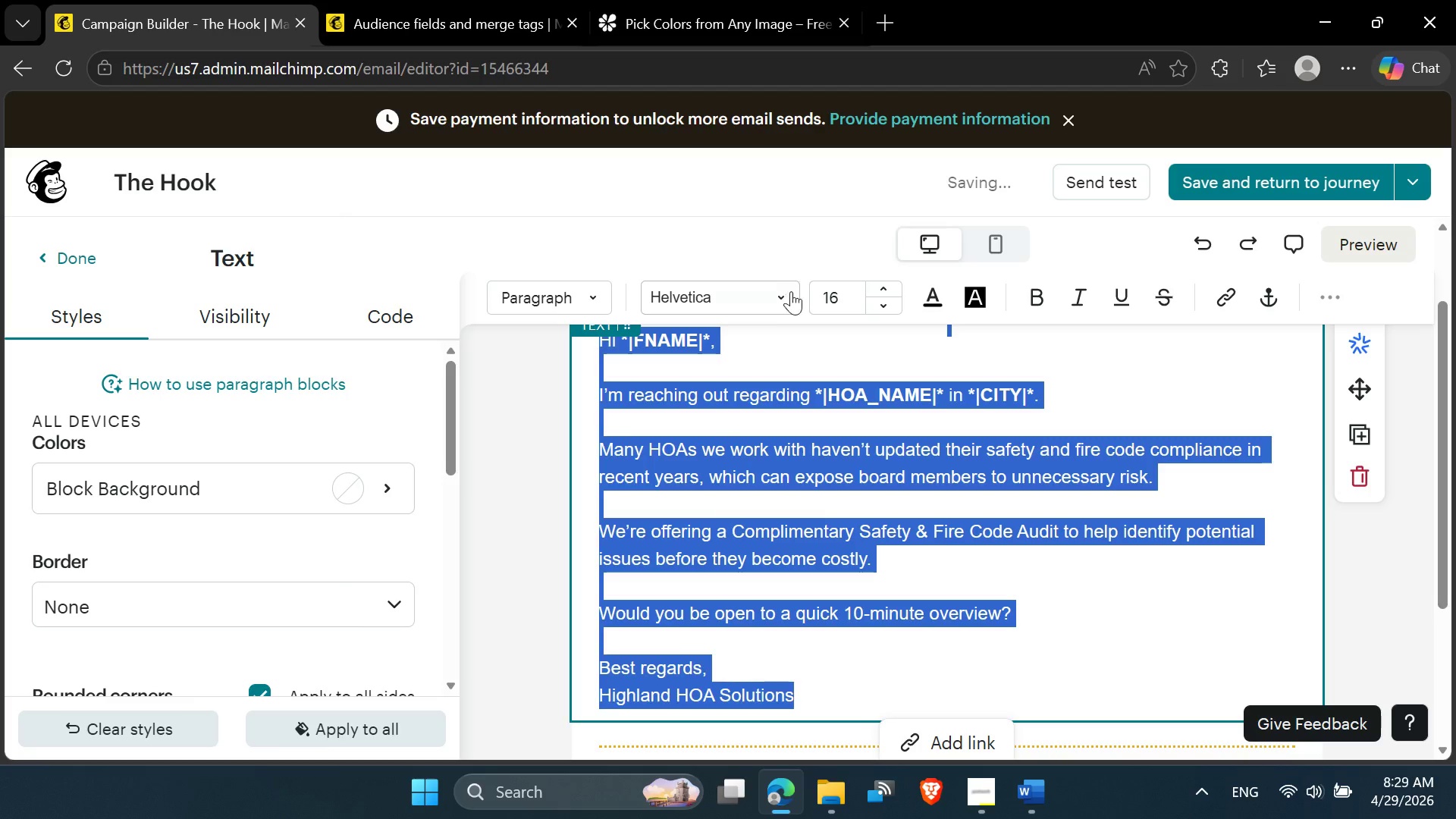 
left_click([792, 298])
 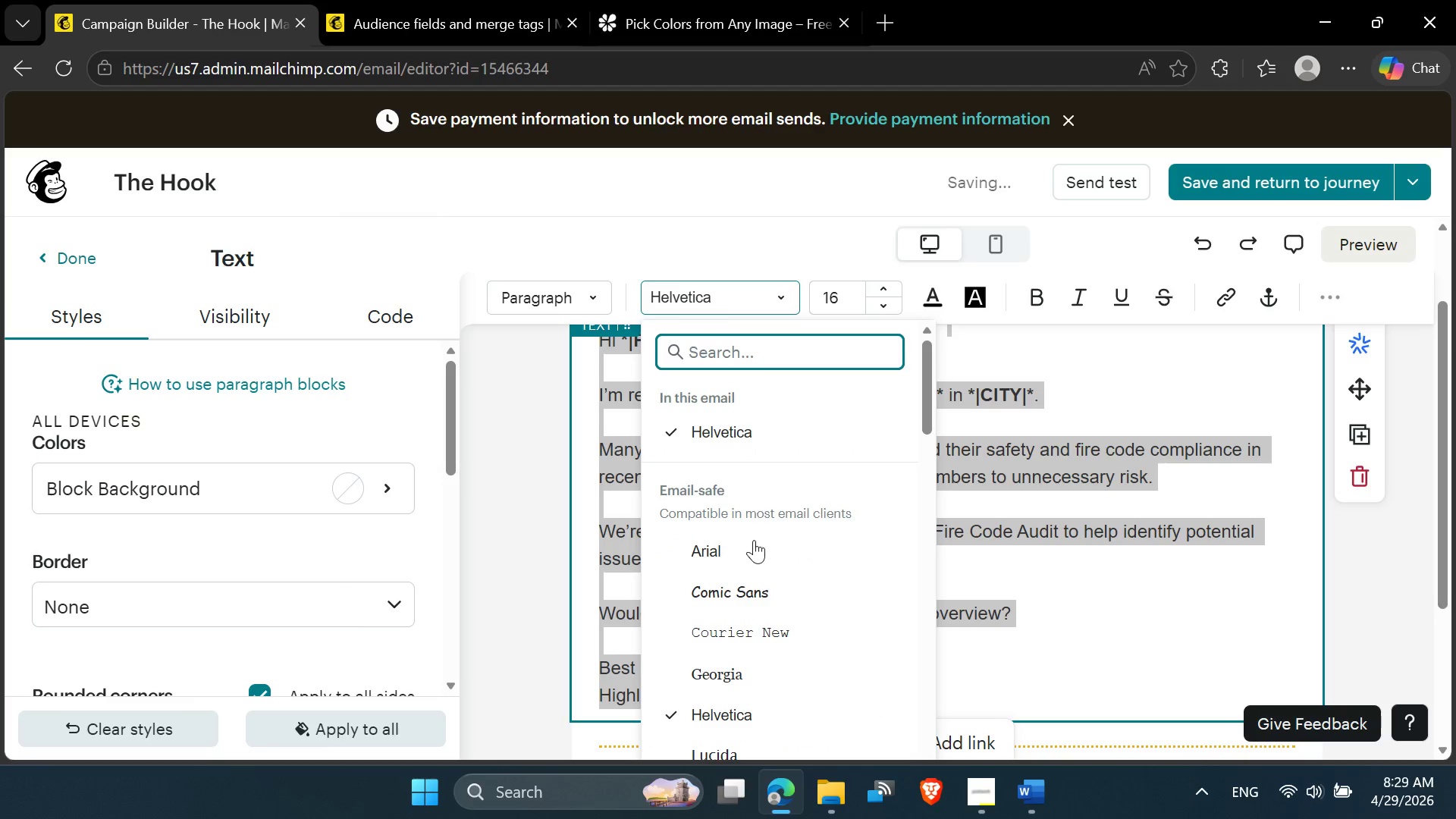 
scroll: coordinate [742, 581], scroll_direction: down, amount: 4.0
 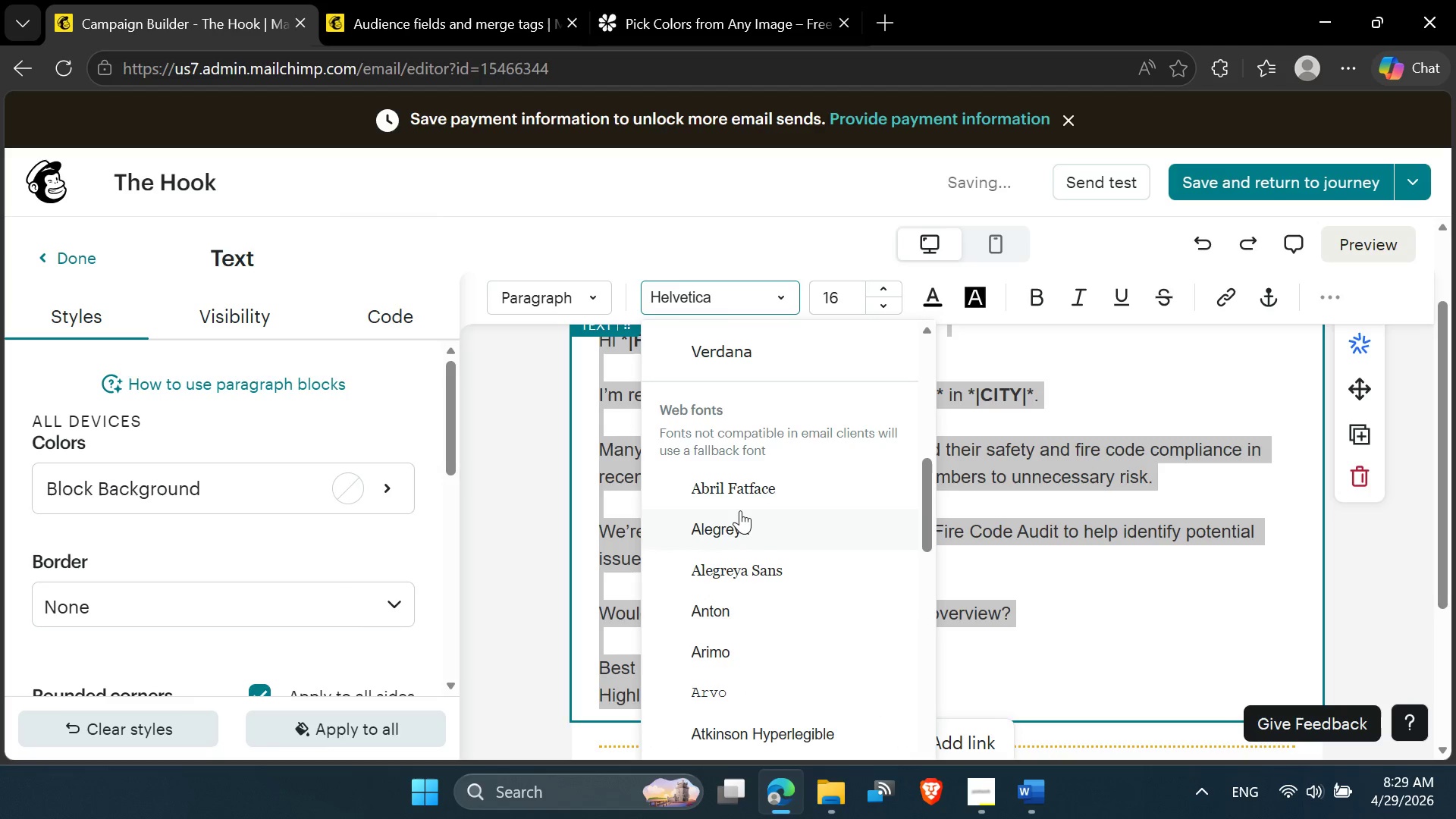 
left_click([740, 492])
 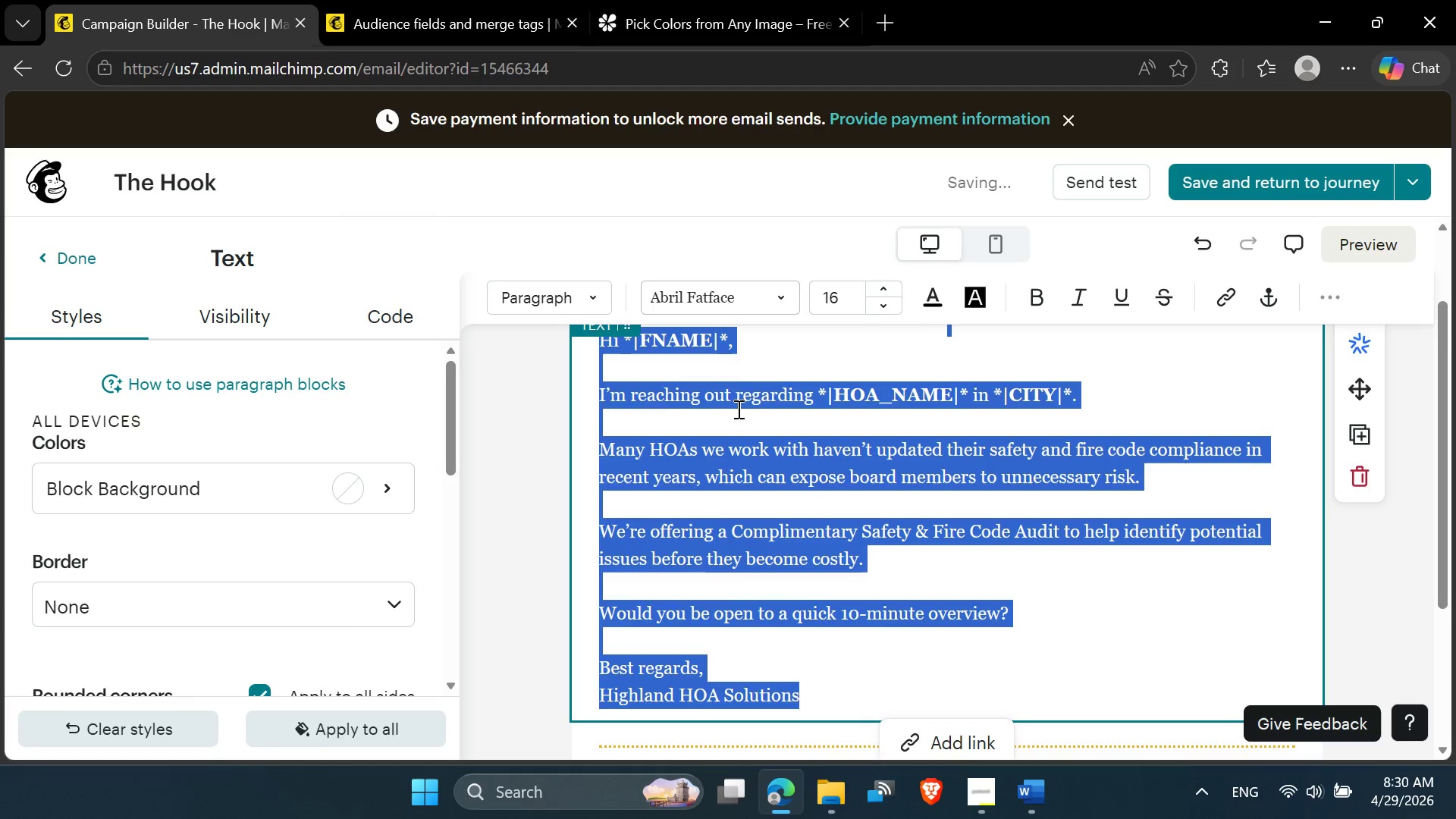 
left_click([788, 300])
 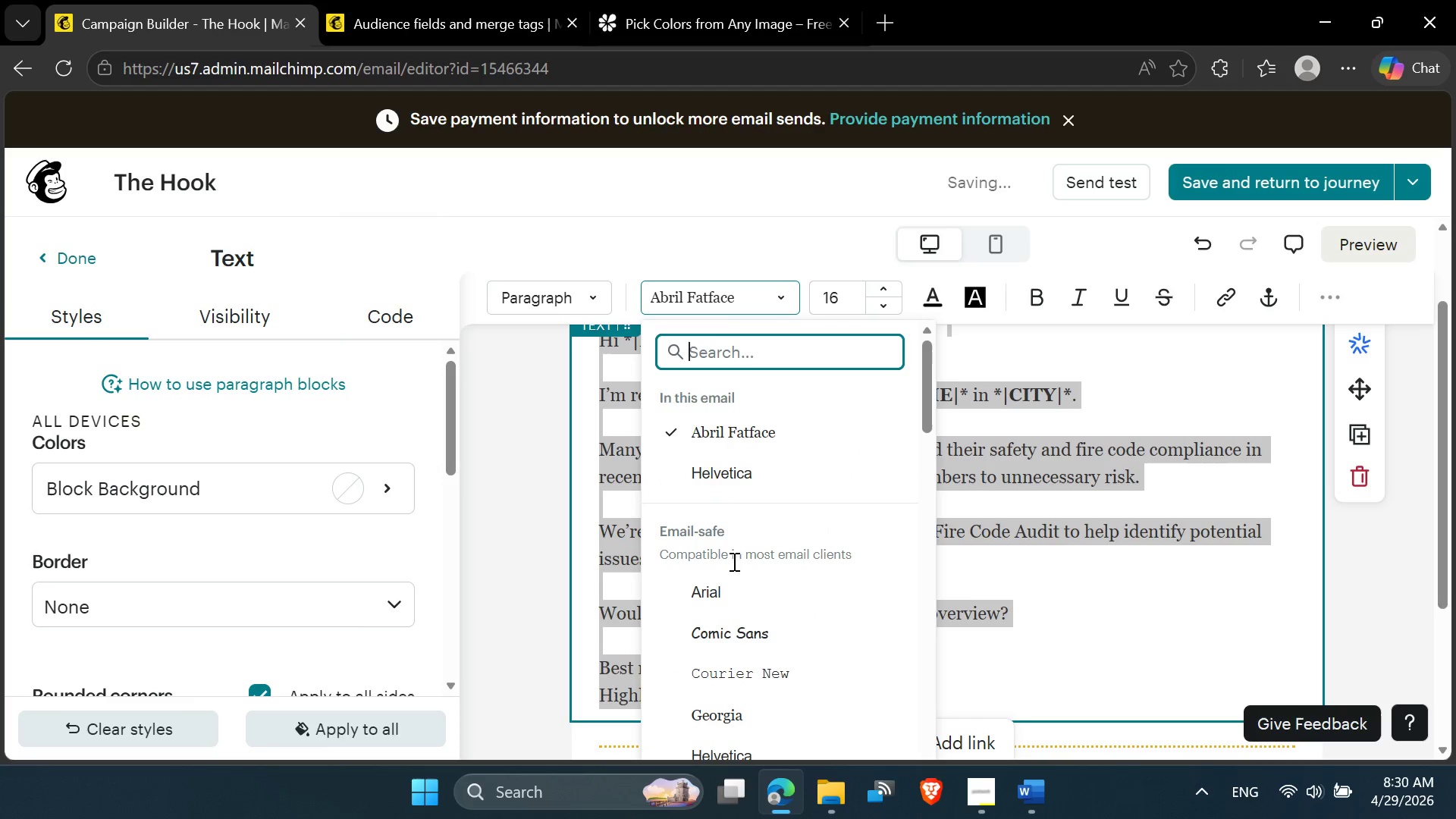 
scroll: coordinate [733, 589], scroll_direction: down, amount: 6.0
 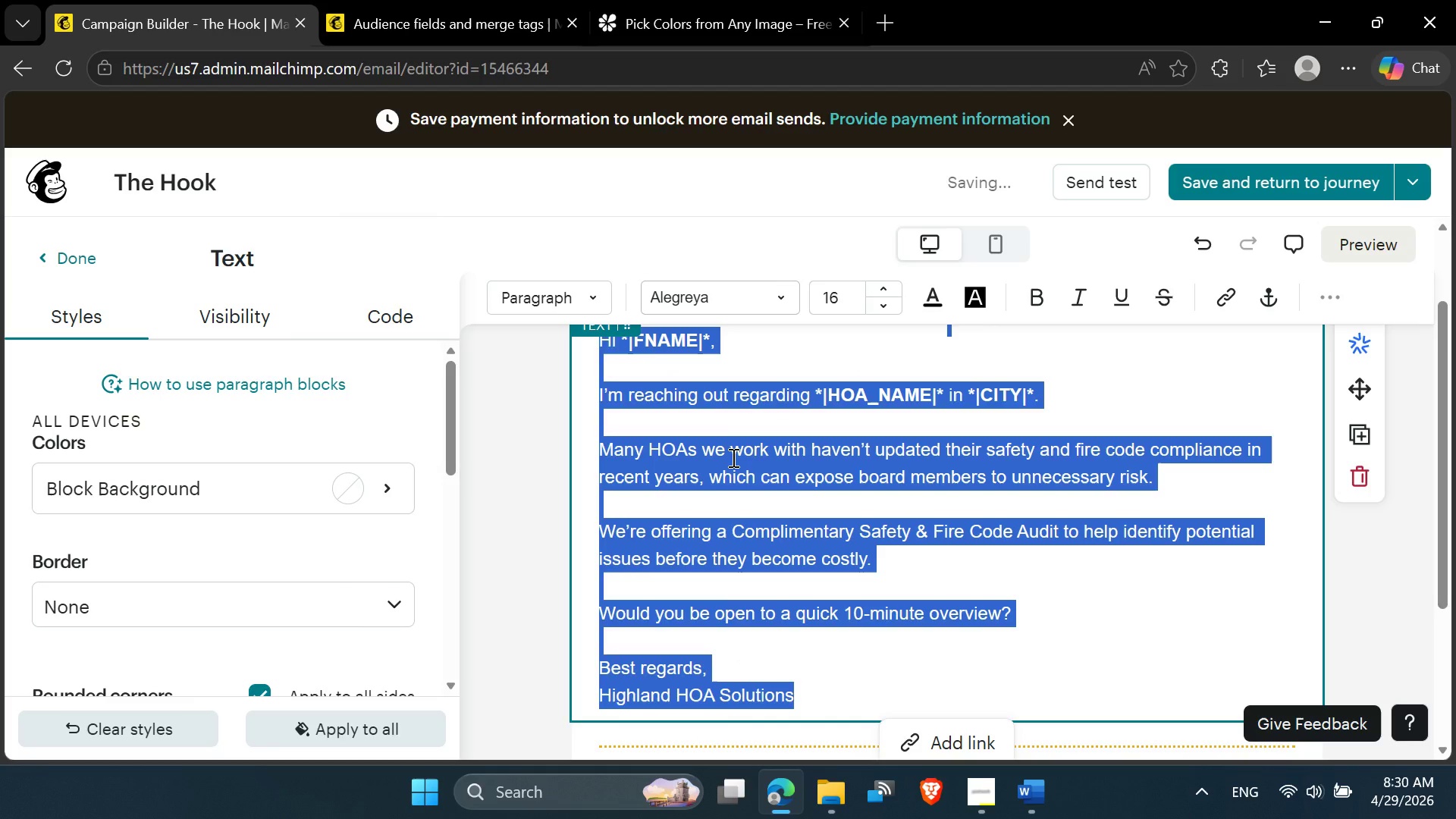 
left_click([581, 548])
 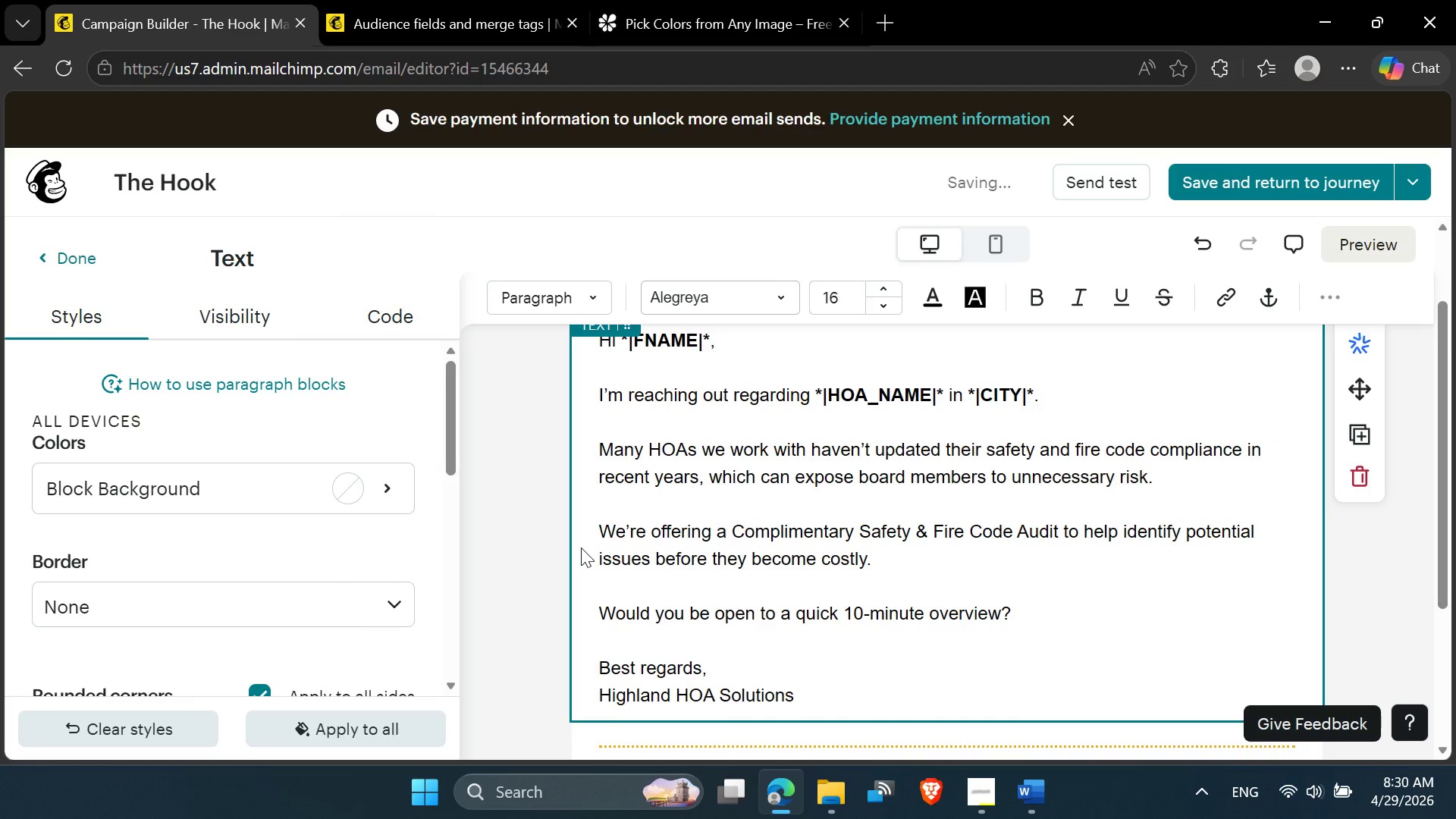 
scroll: coordinate [581, 548], scroll_direction: up, amount: 2.0
 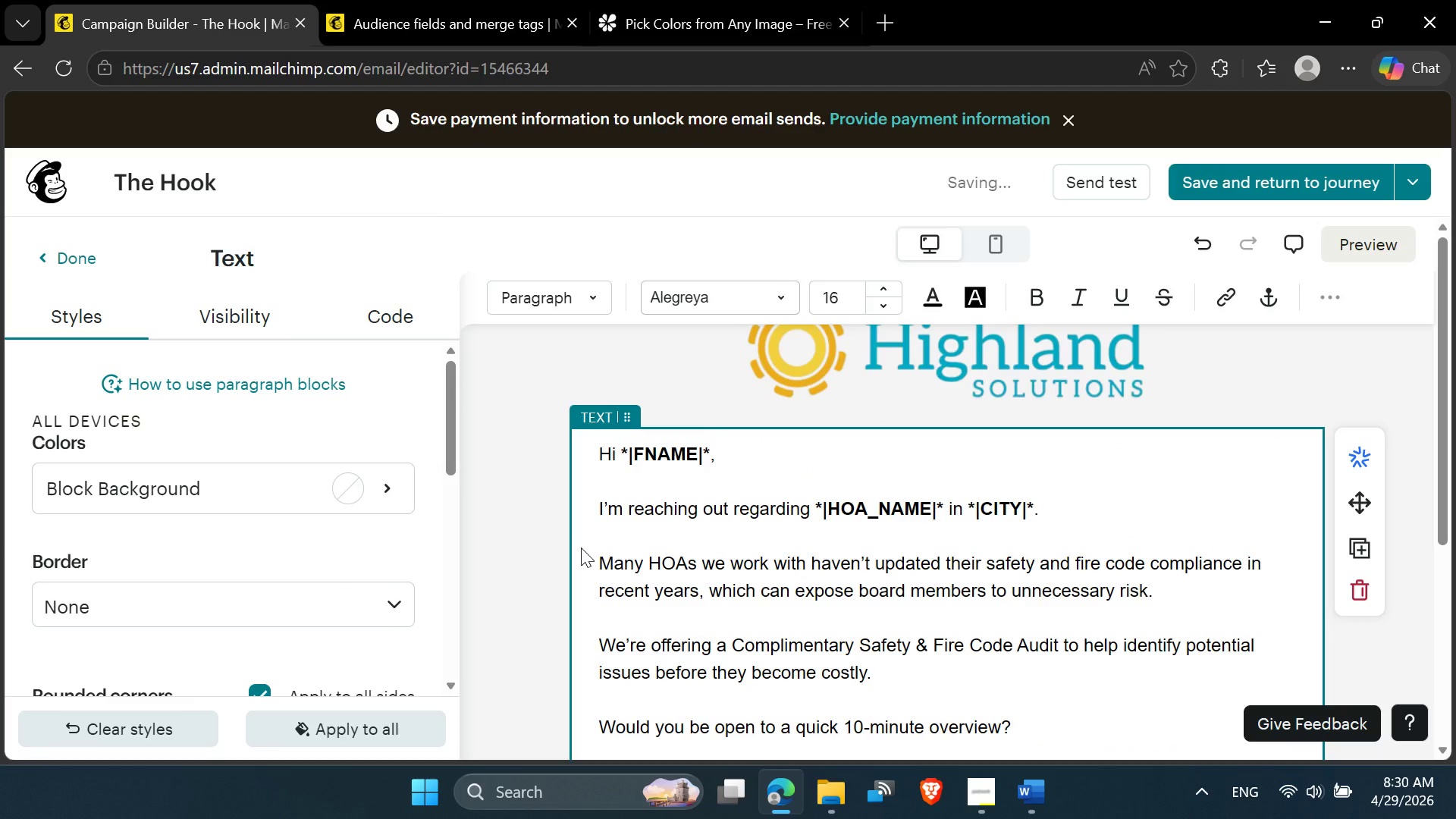 
scroll: coordinate [581, 548], scroll_direction: down, amount: 3.0
 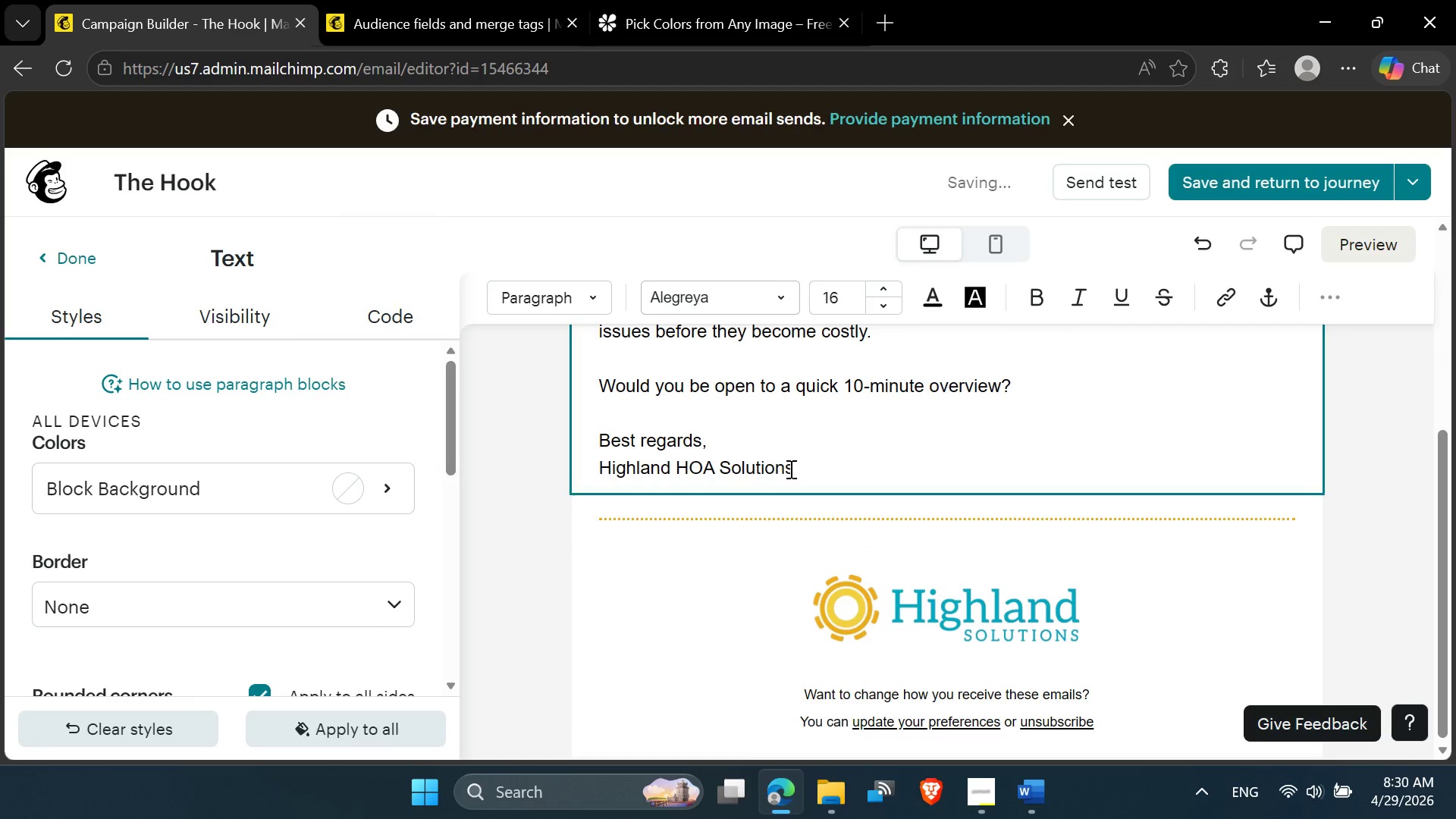 
left_click_drag(start_coordinate=[805, 463], to_coordinate=[596, 472])
 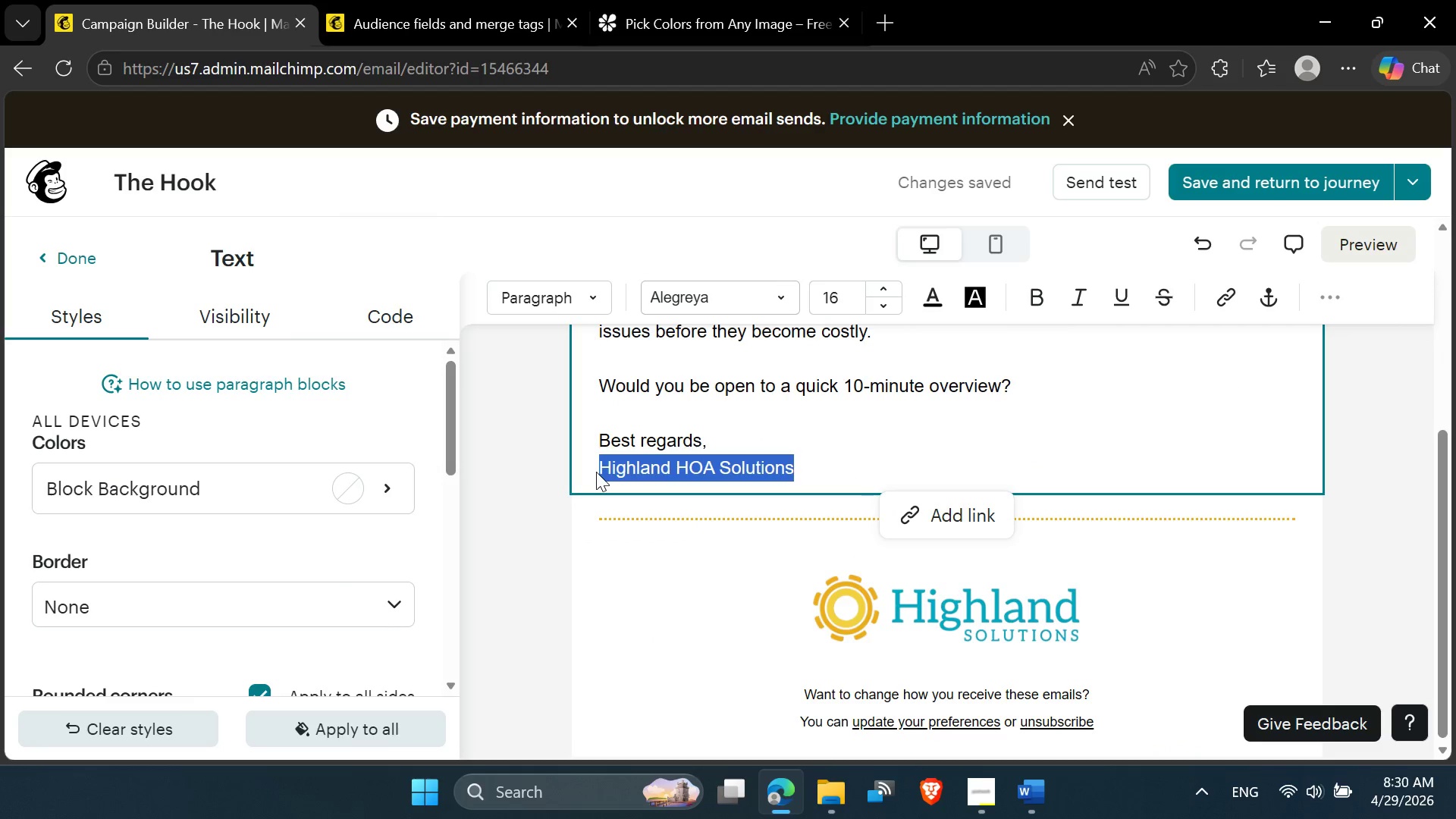 
key(Control+B)
 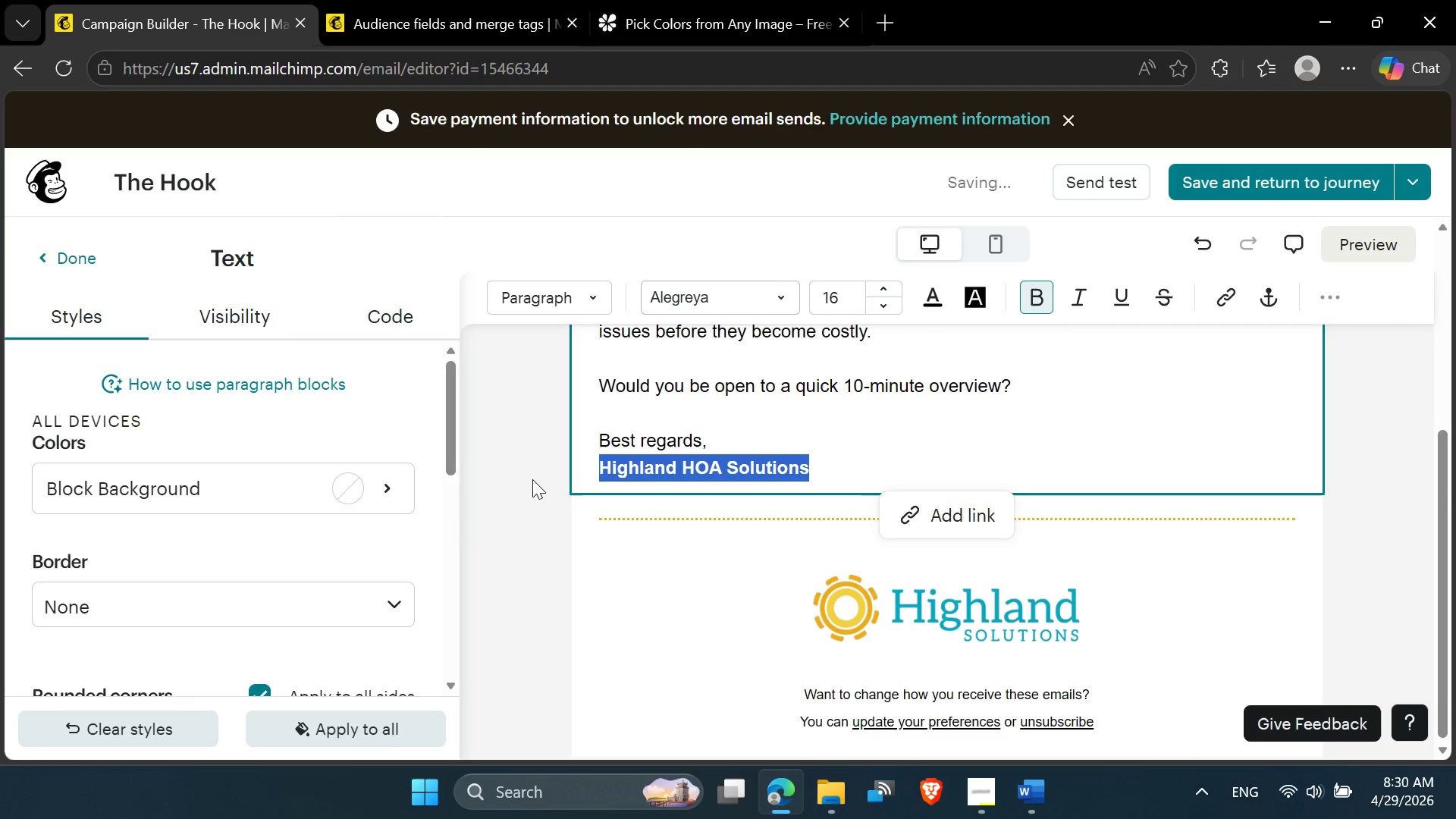 
left_click([522, 489])
 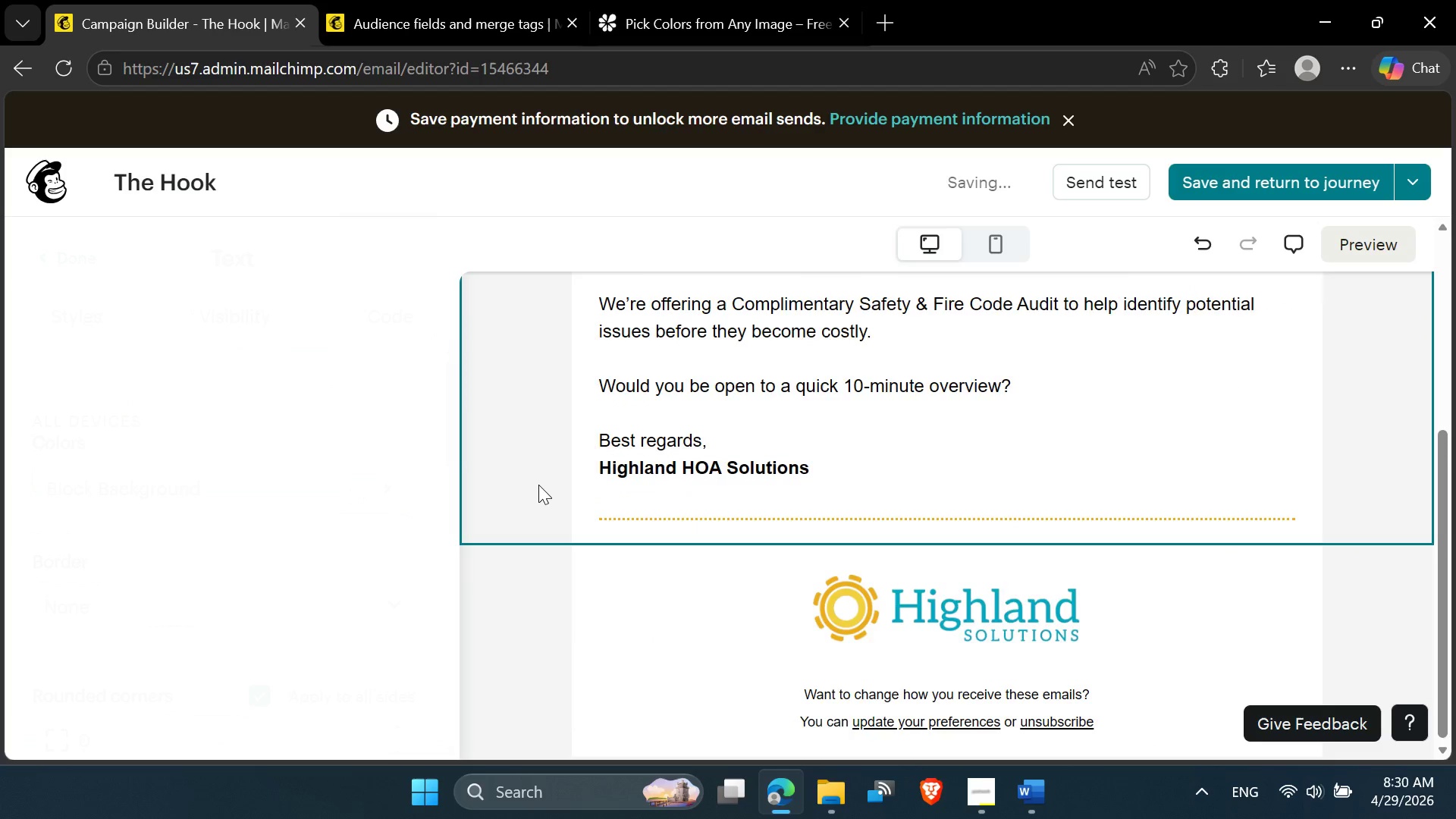 
scroll: coordinate [538, 485], scroll_direction: up, amount: 2.0
 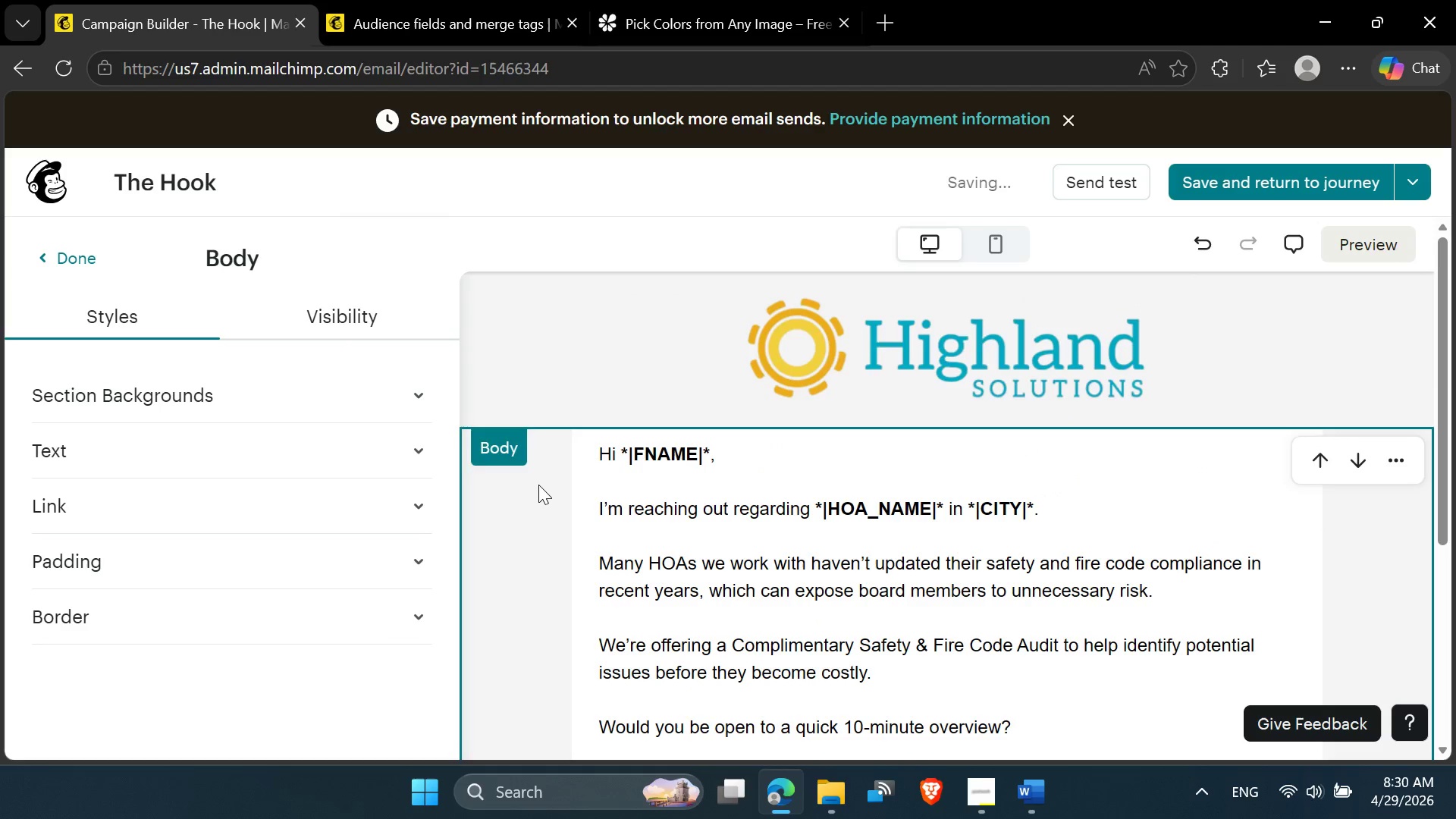 
scroll: coordinate [723, 527], scroll_direction: down, amount: 6.0
 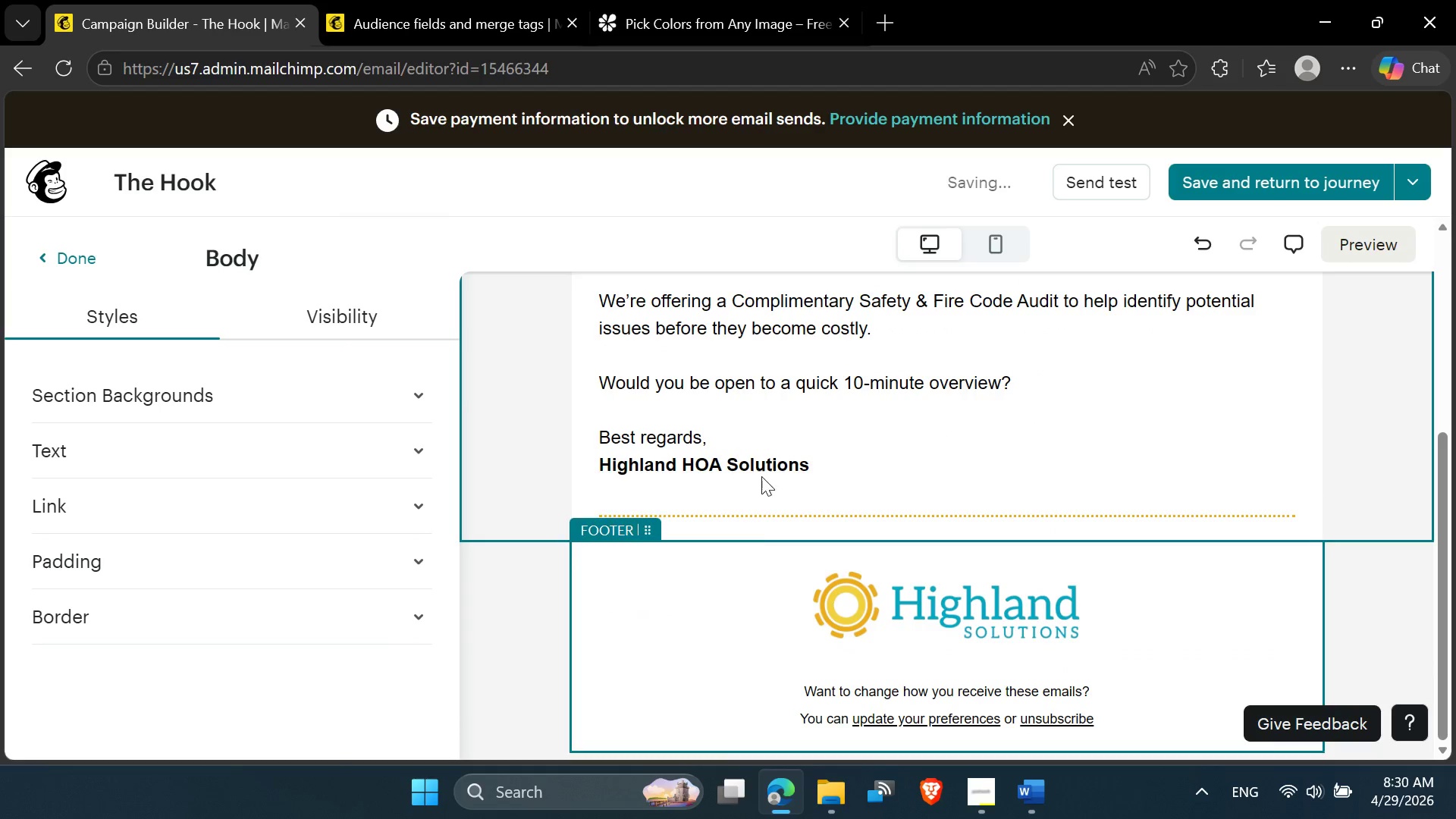 
scroll: coordinate [1201, 431], scroll_direction: up, amount: 5.0
 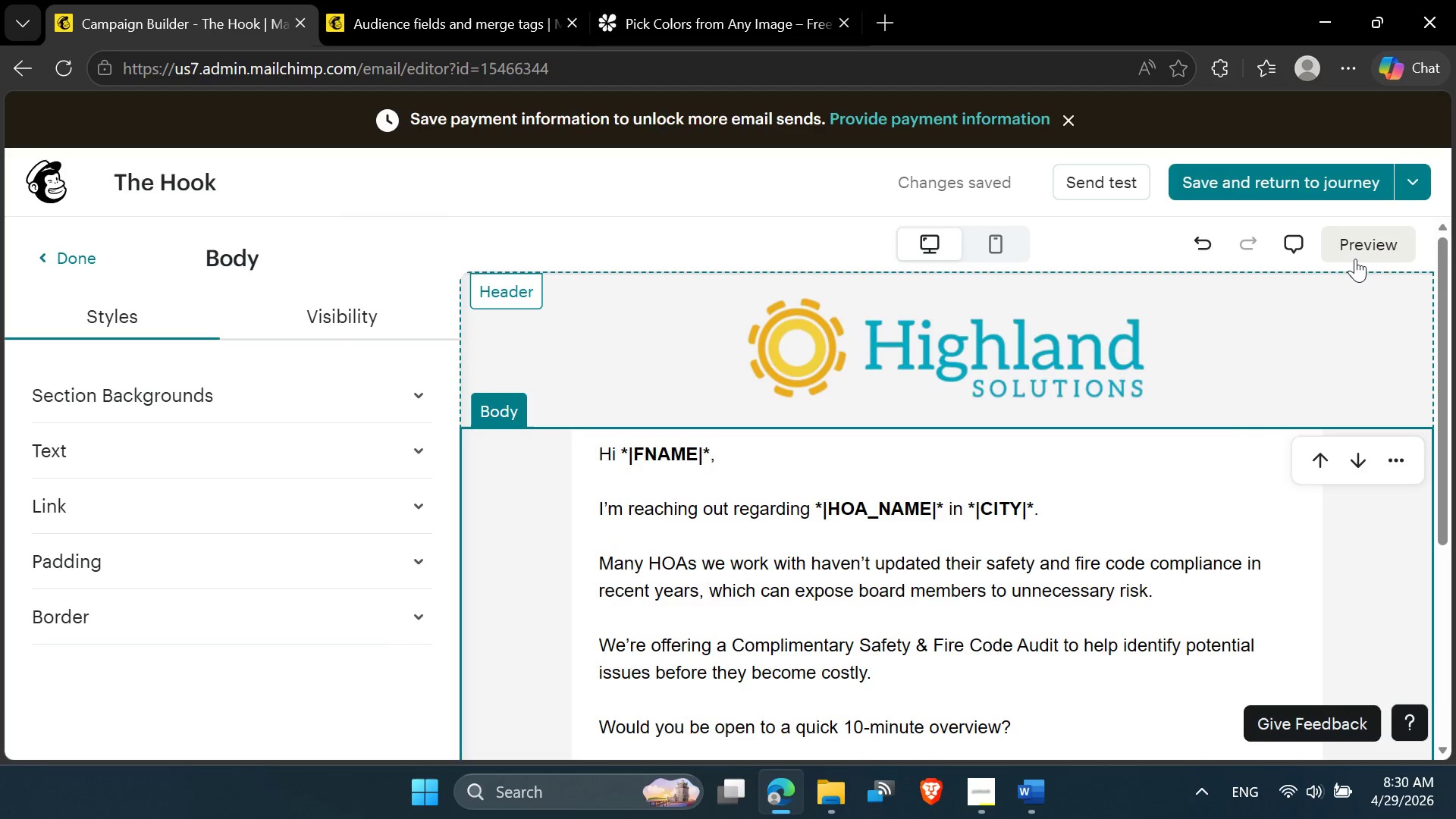 
left_click([1356, 253])
 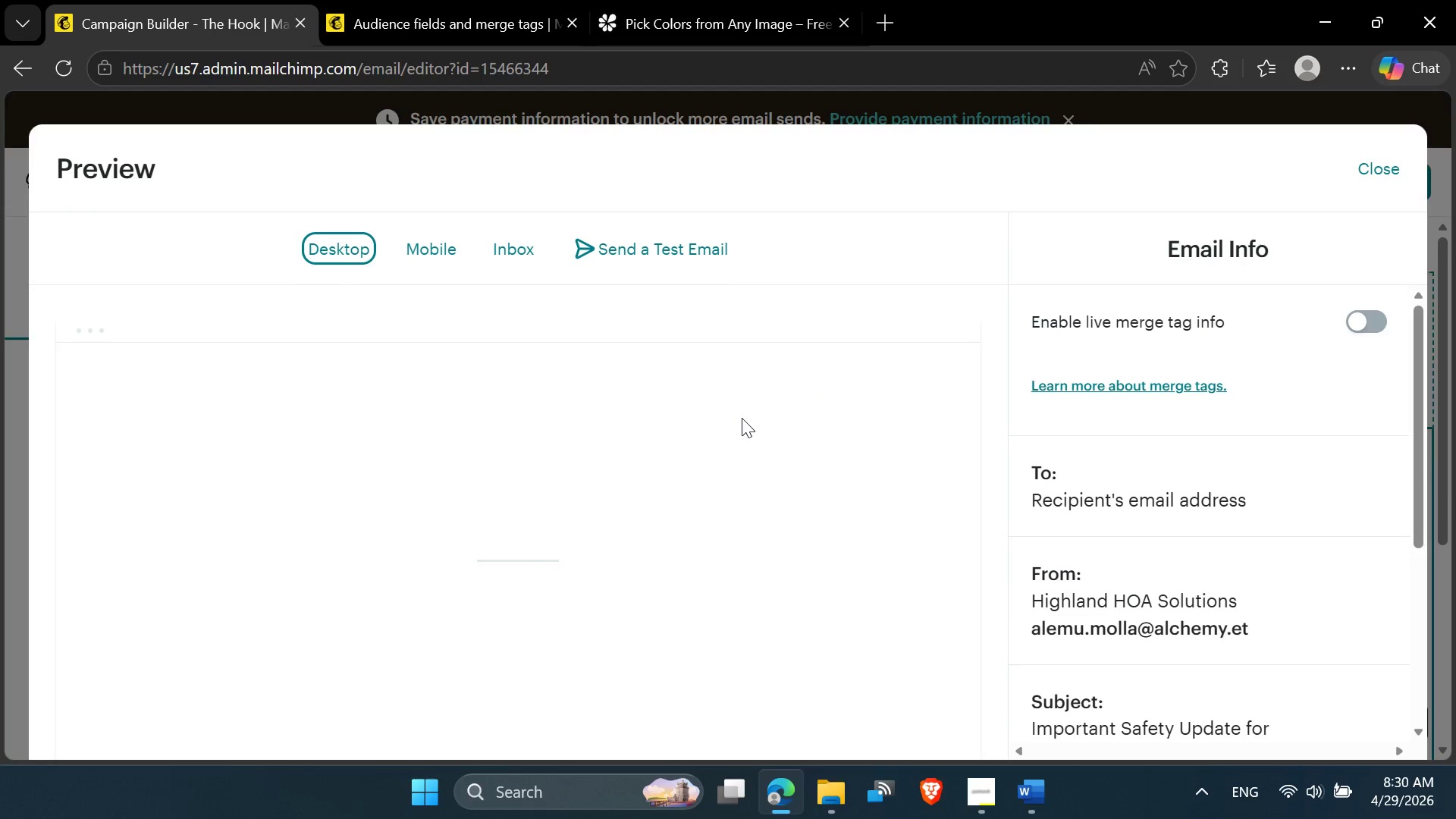 
scroll: coordinate [739, 422], scroll_direction: down, amount: 3.0
 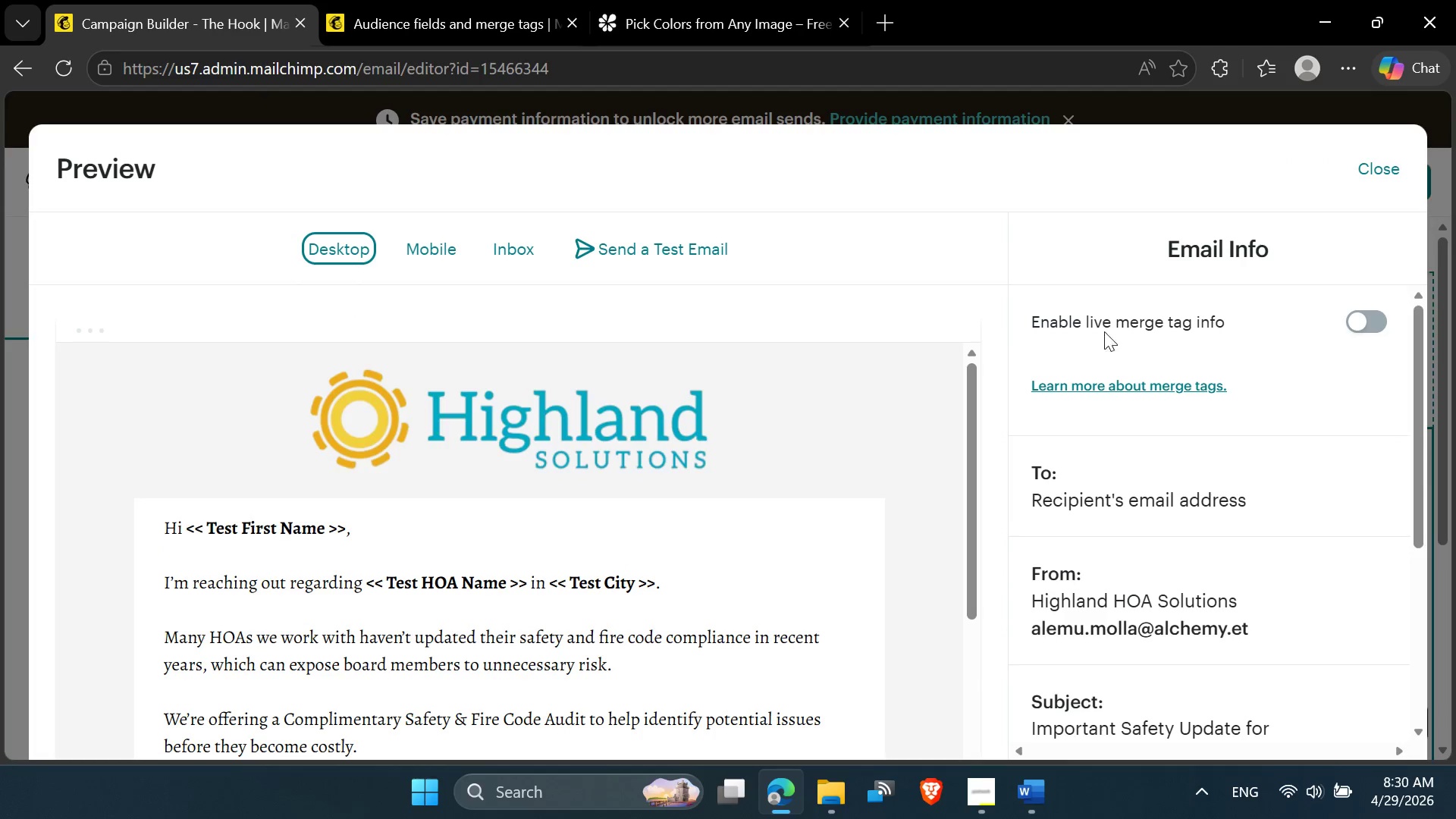 
left_click([1371, 177])
 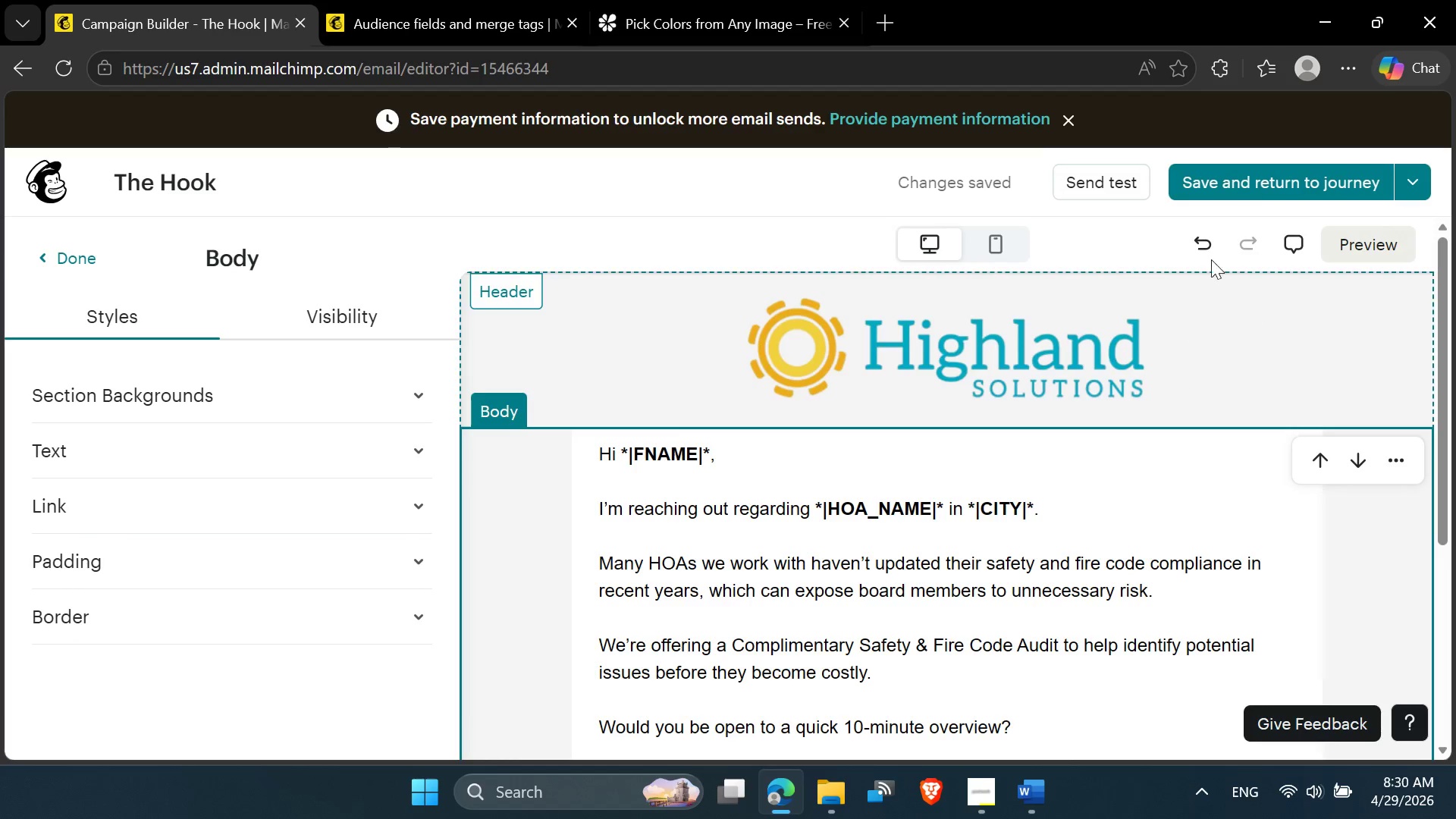 
left_click([1276, 169])
 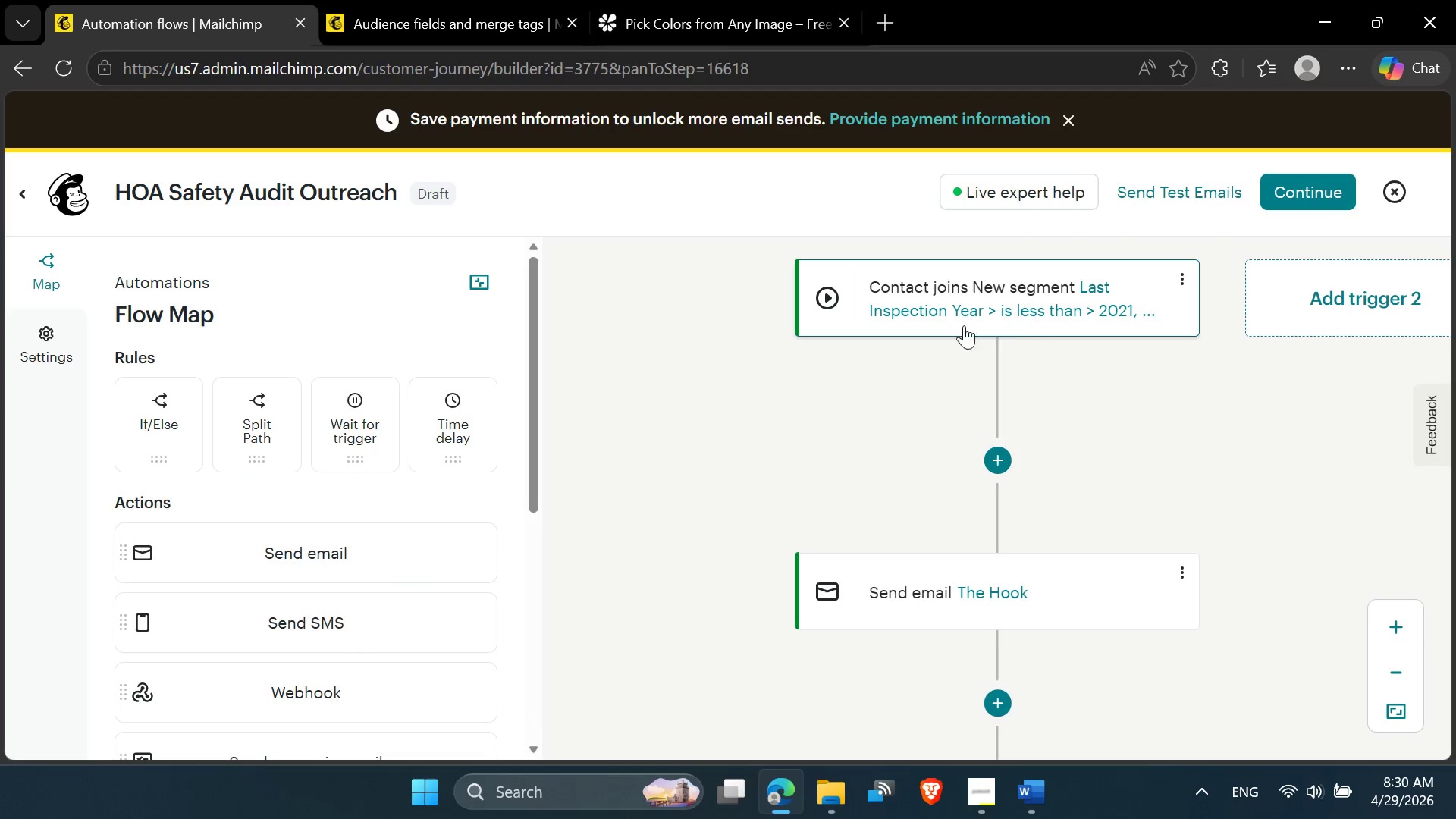 
wait(16.8)
 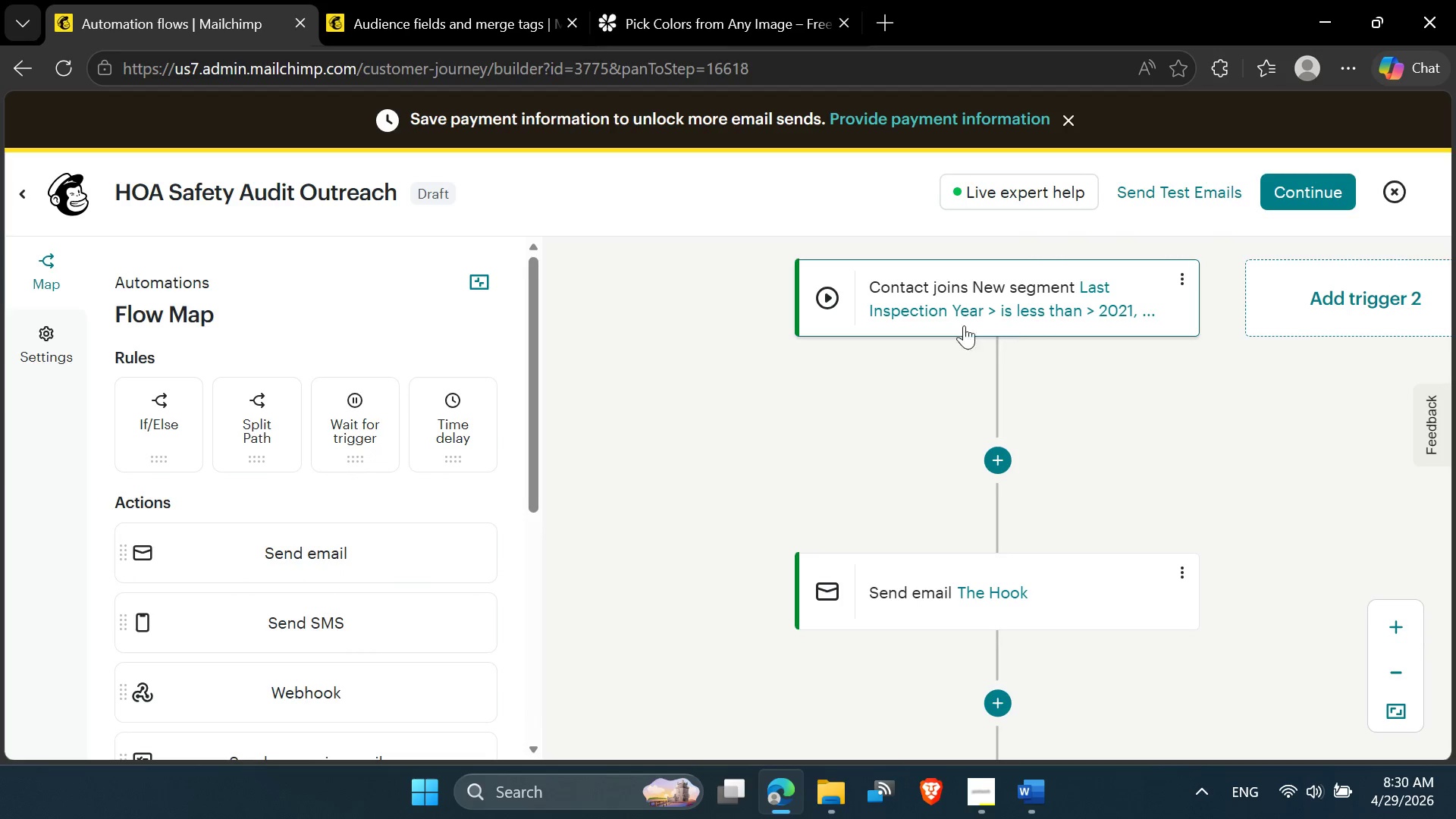 
scroll: coordinate [1055, 418], scroll_direction: down, amount: 2.0
 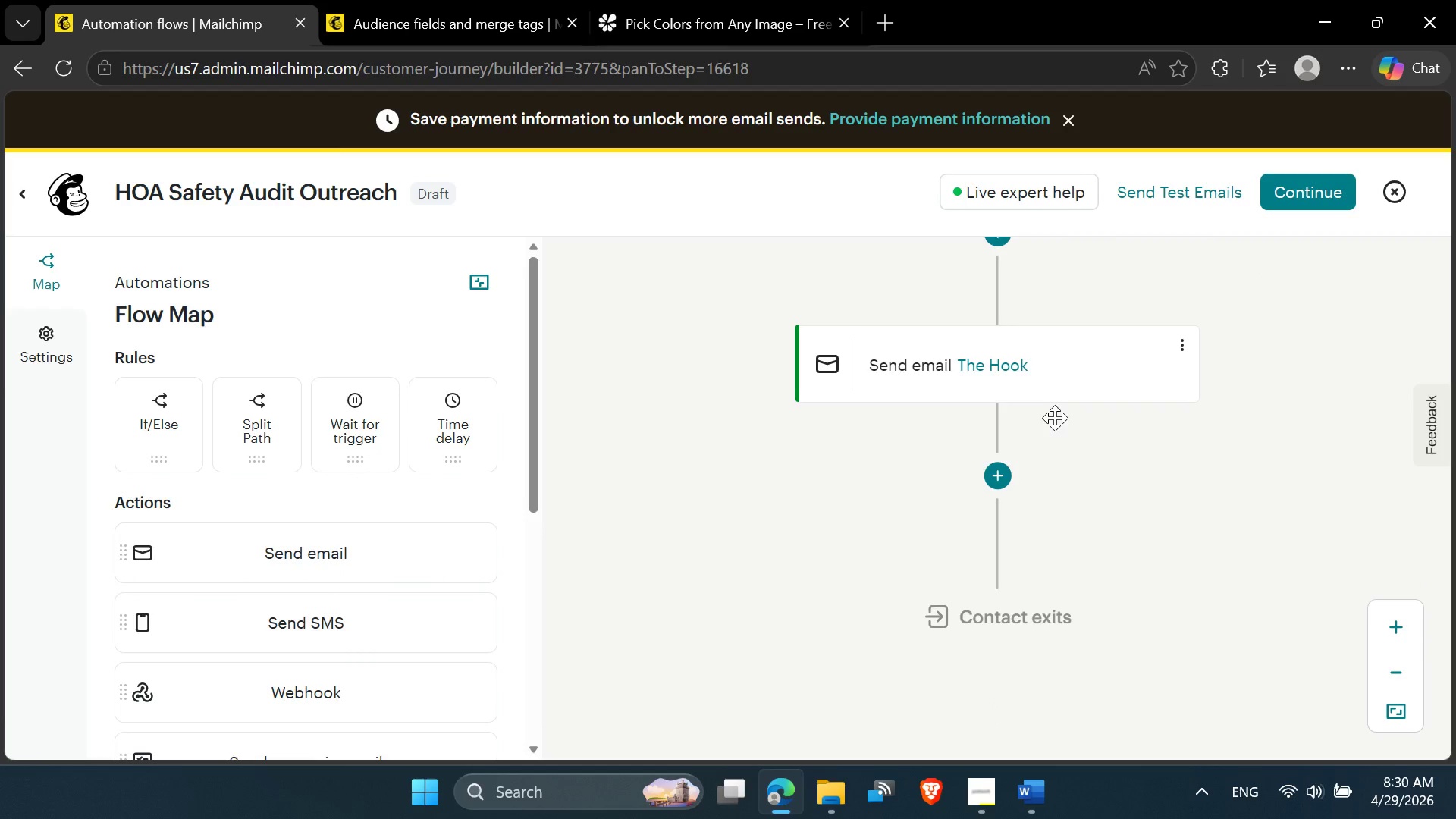 
scroll: coordinate [1055, 418], scroll_direction: up, amount: 2.0
 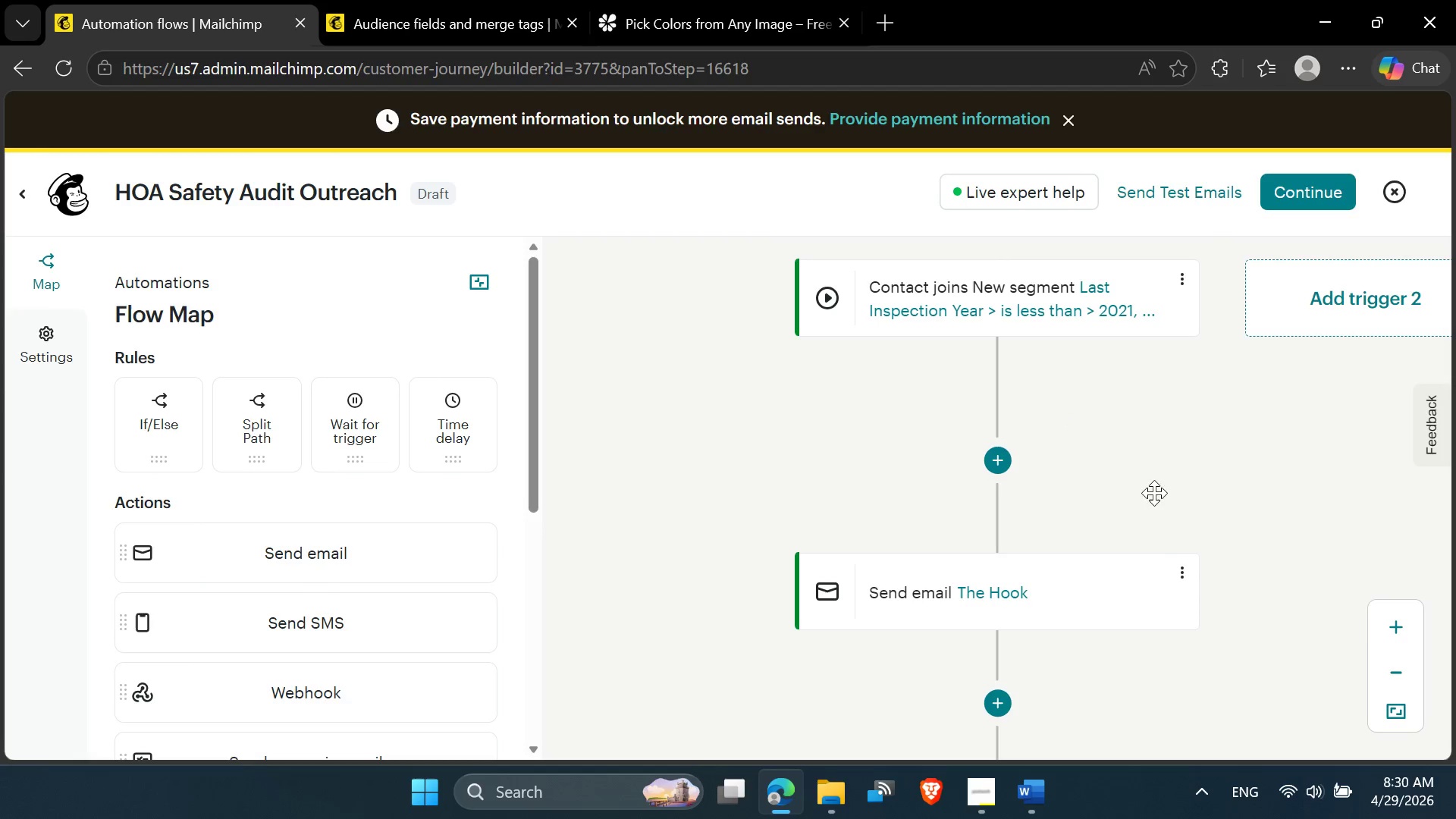 
scroll: coordinate [668, 568], scroll_direction: down, amount: 8.0
 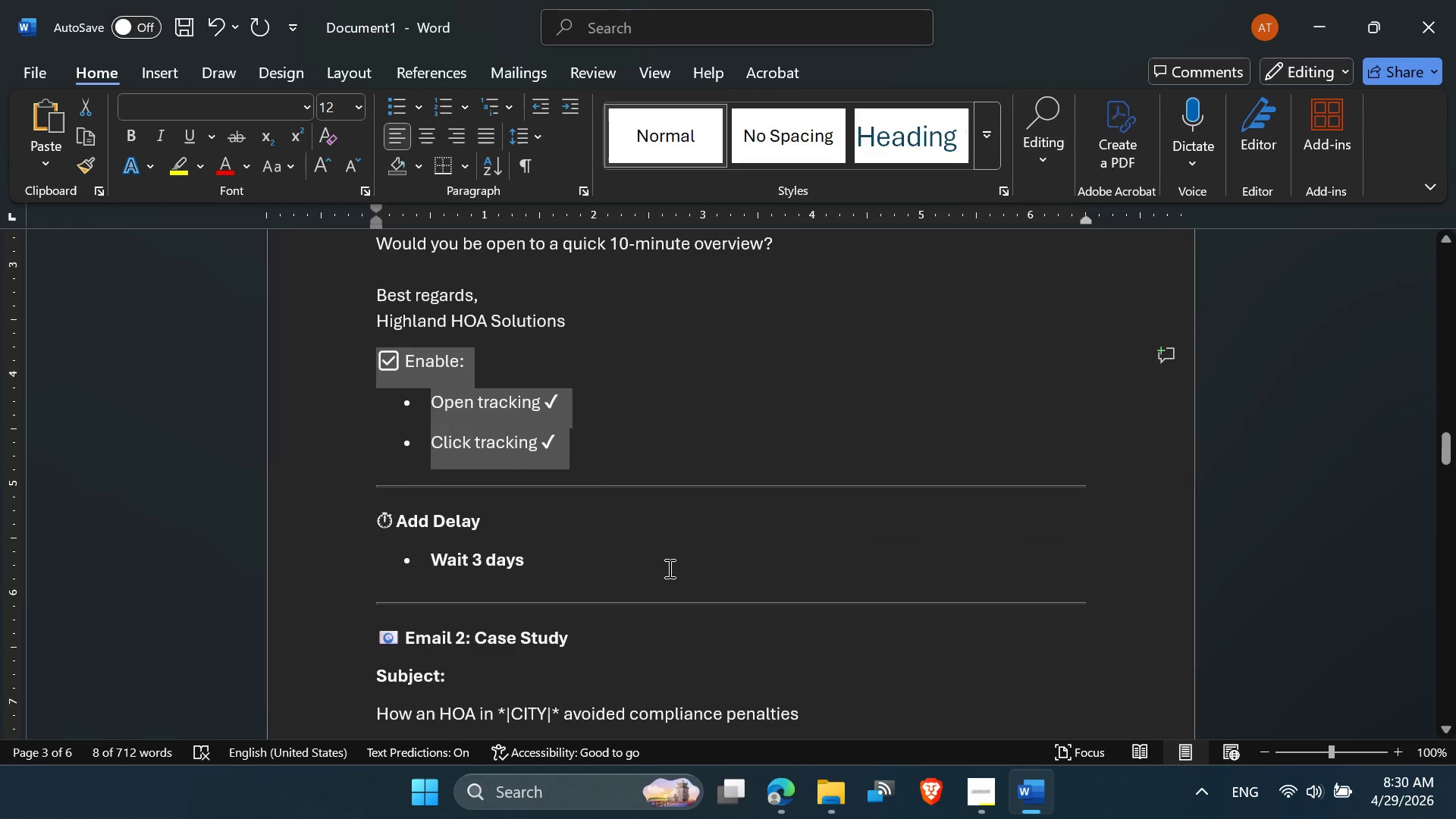 
left_click([596, 460])
 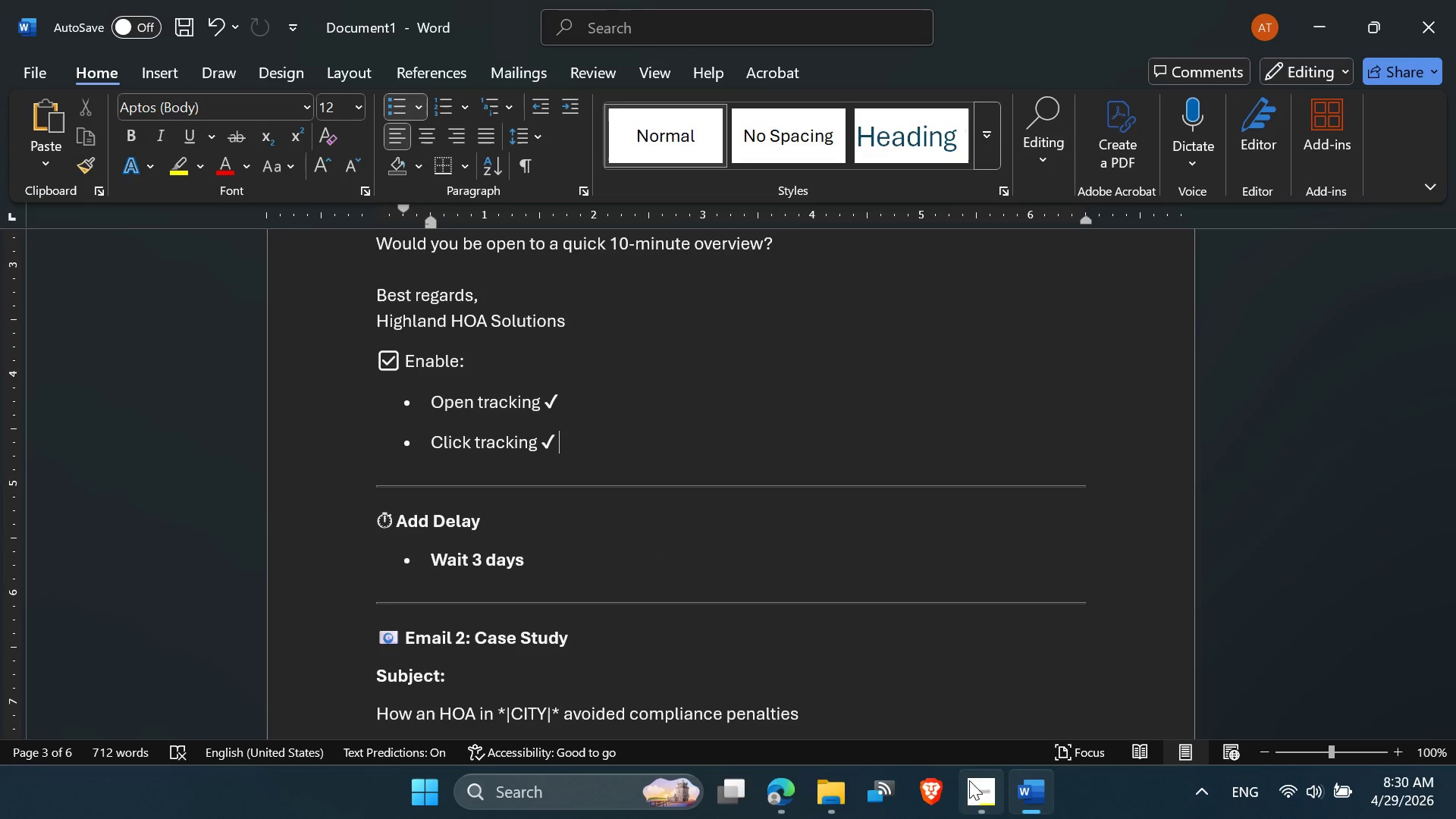 
left_click([789, 803])
 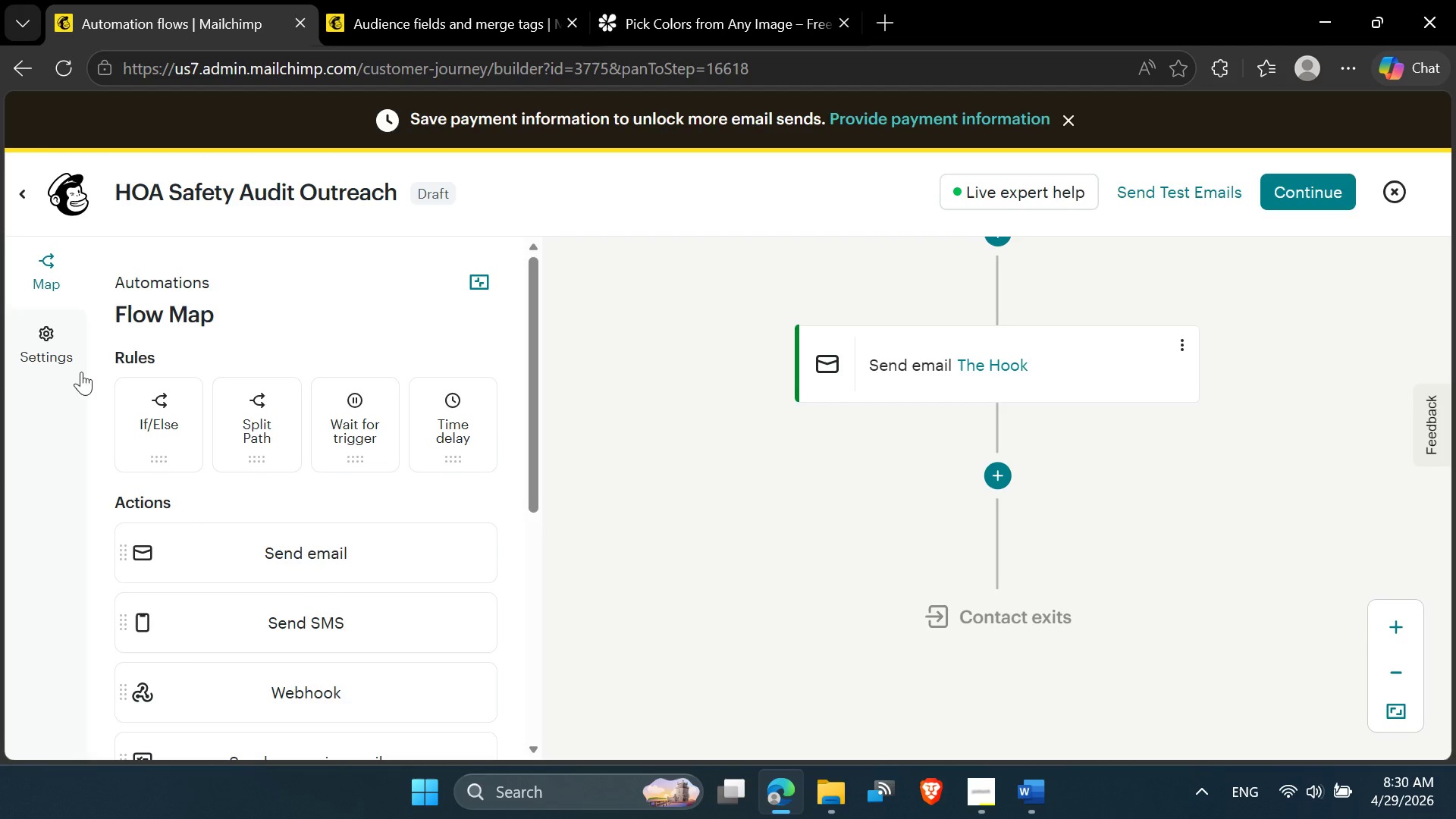 
left_click([66, 350])
 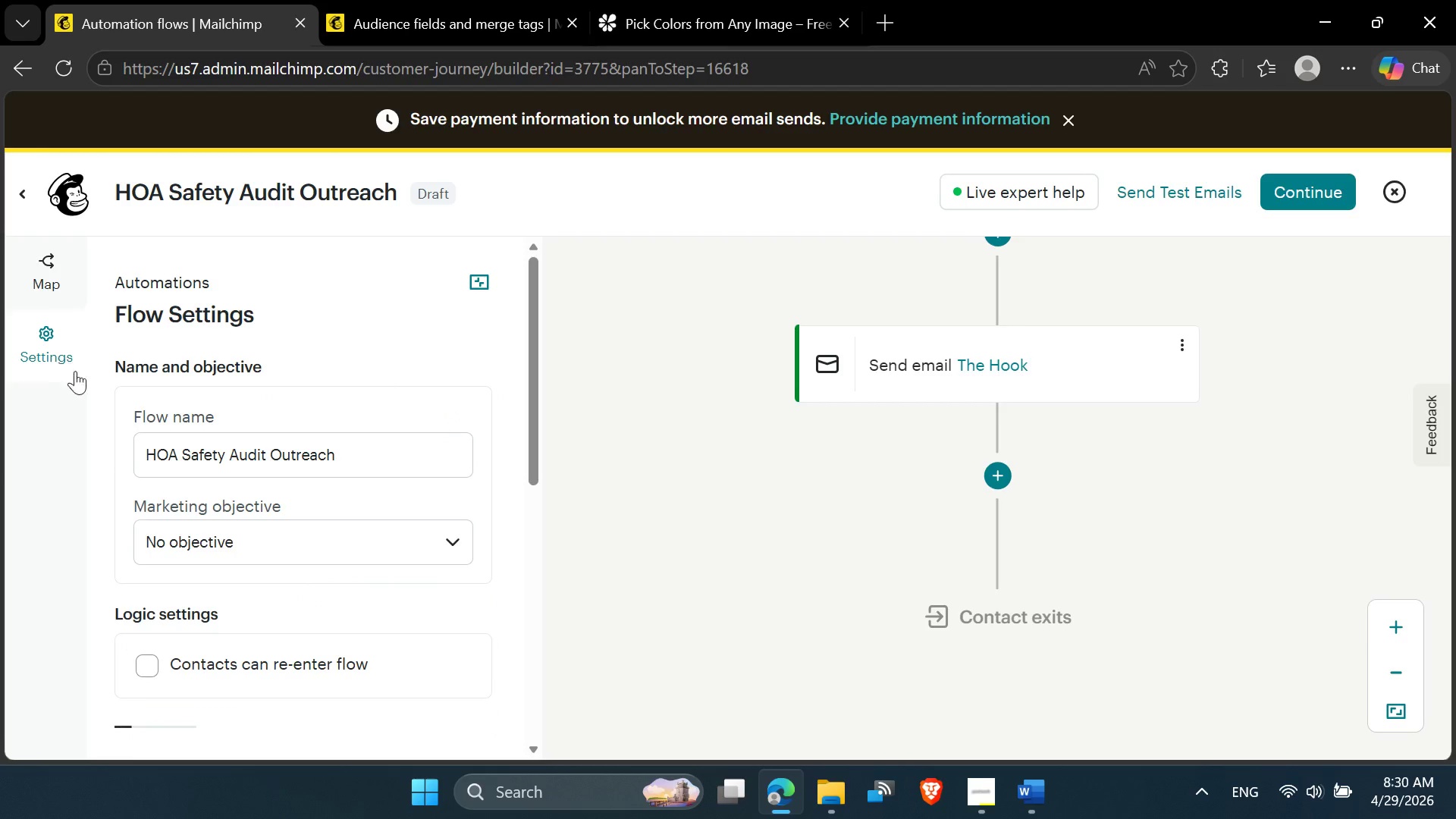 
scroll: coordinate [206, 610], scroll_direction: down, amount: 8.0
 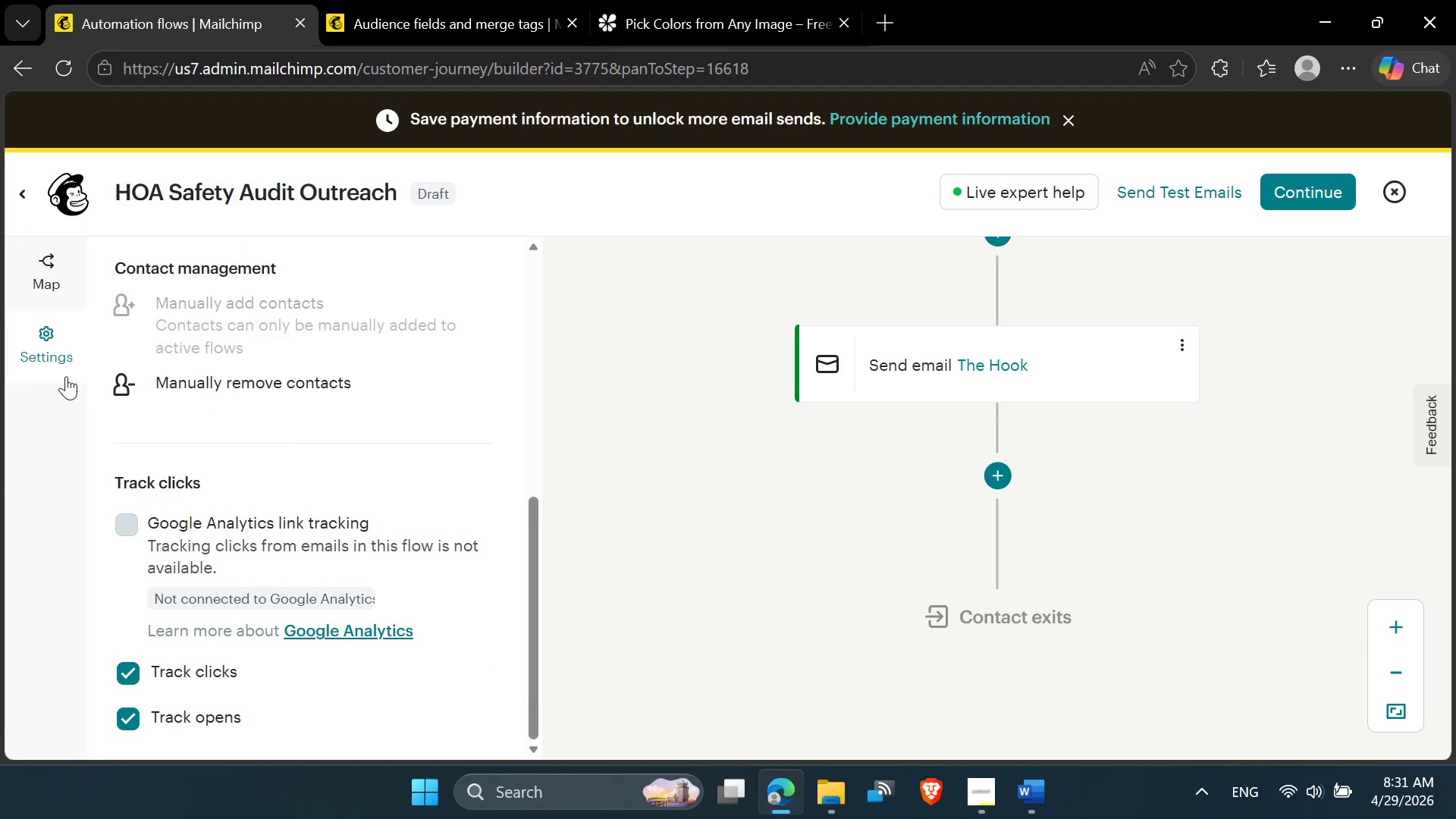 
left_click([49, 279])
 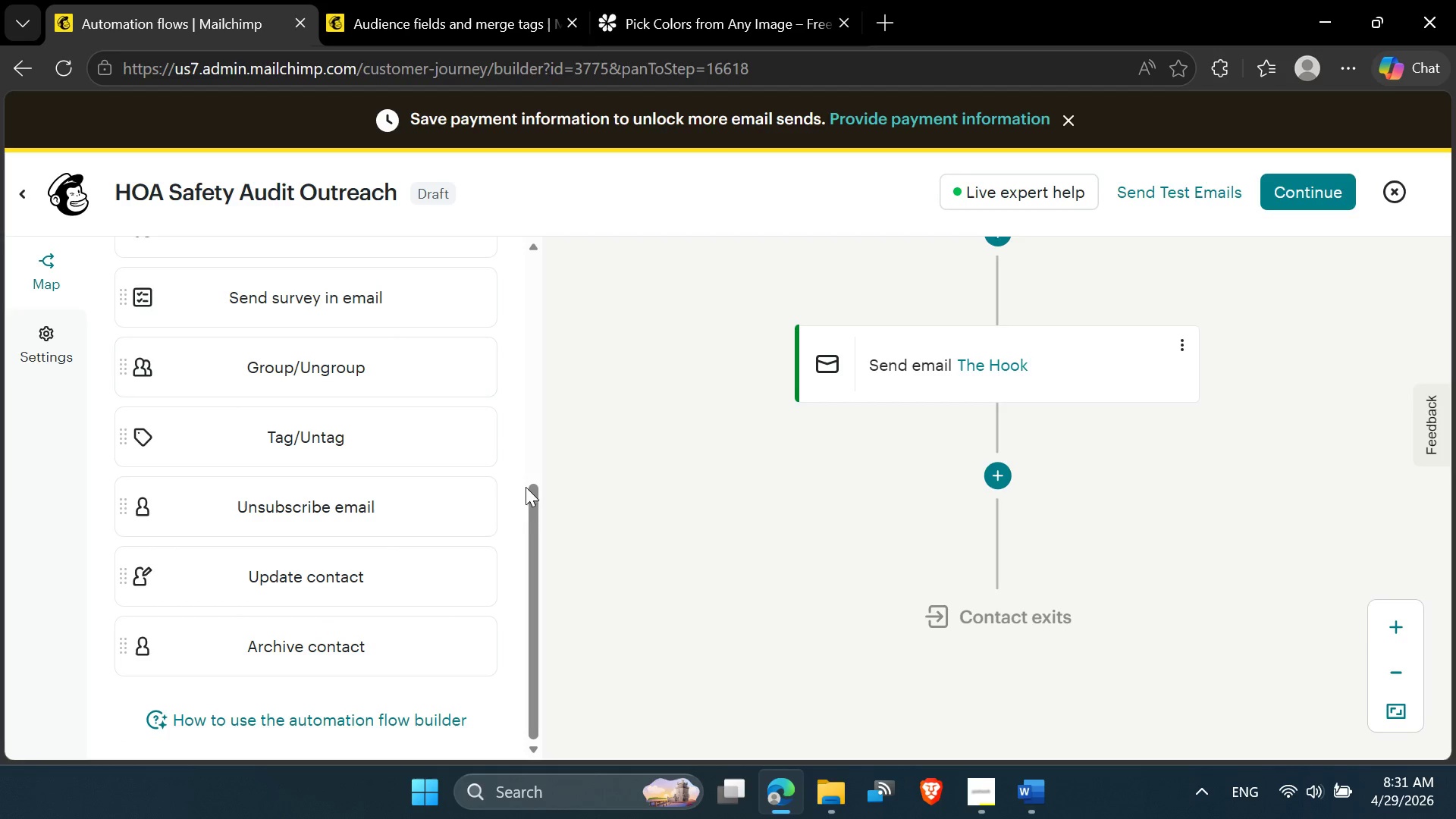 
scroll: coordinate [384, 493], scroll_direction: up, amount: 6.0
 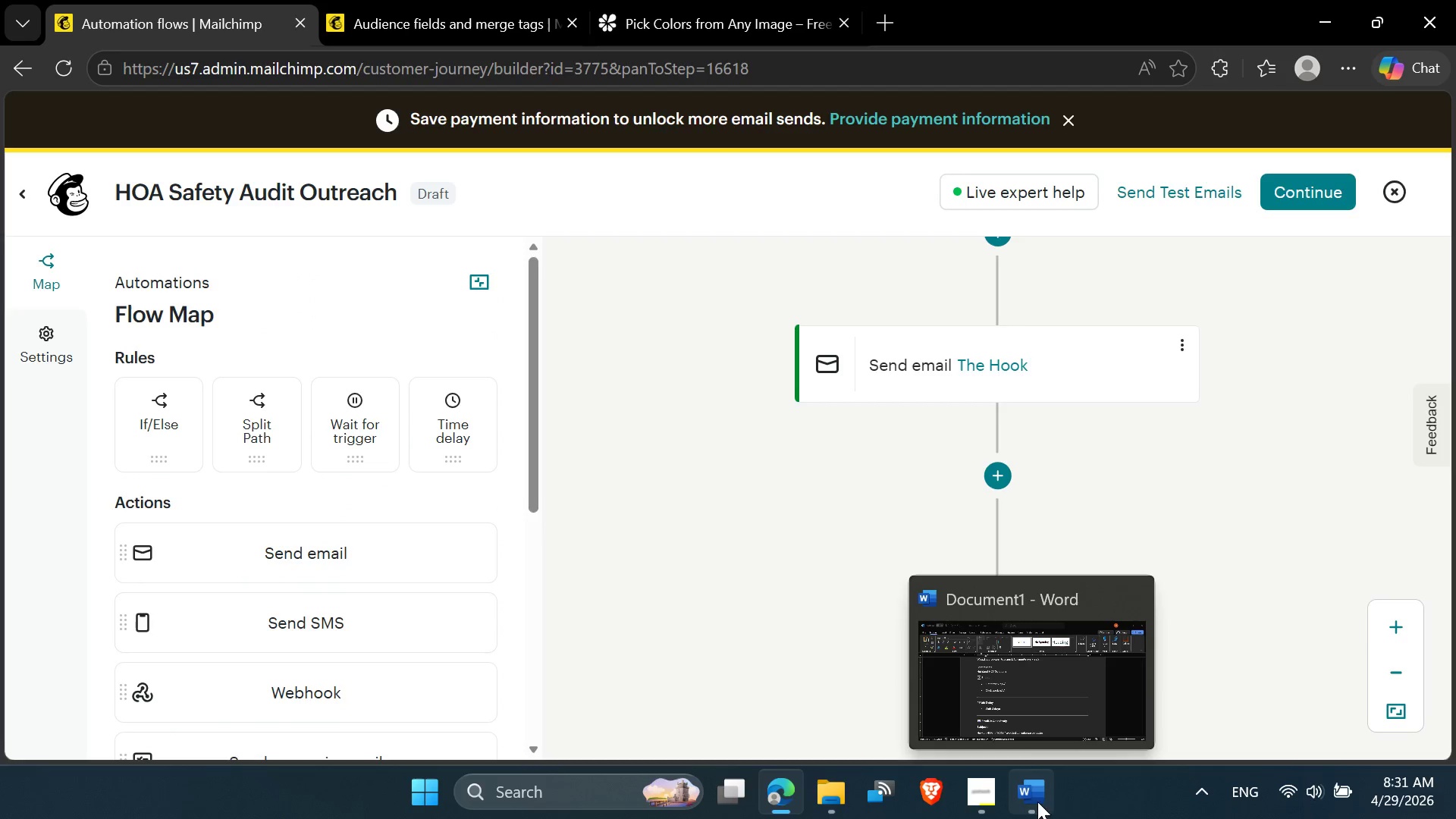 
left_click([1017, 699])
 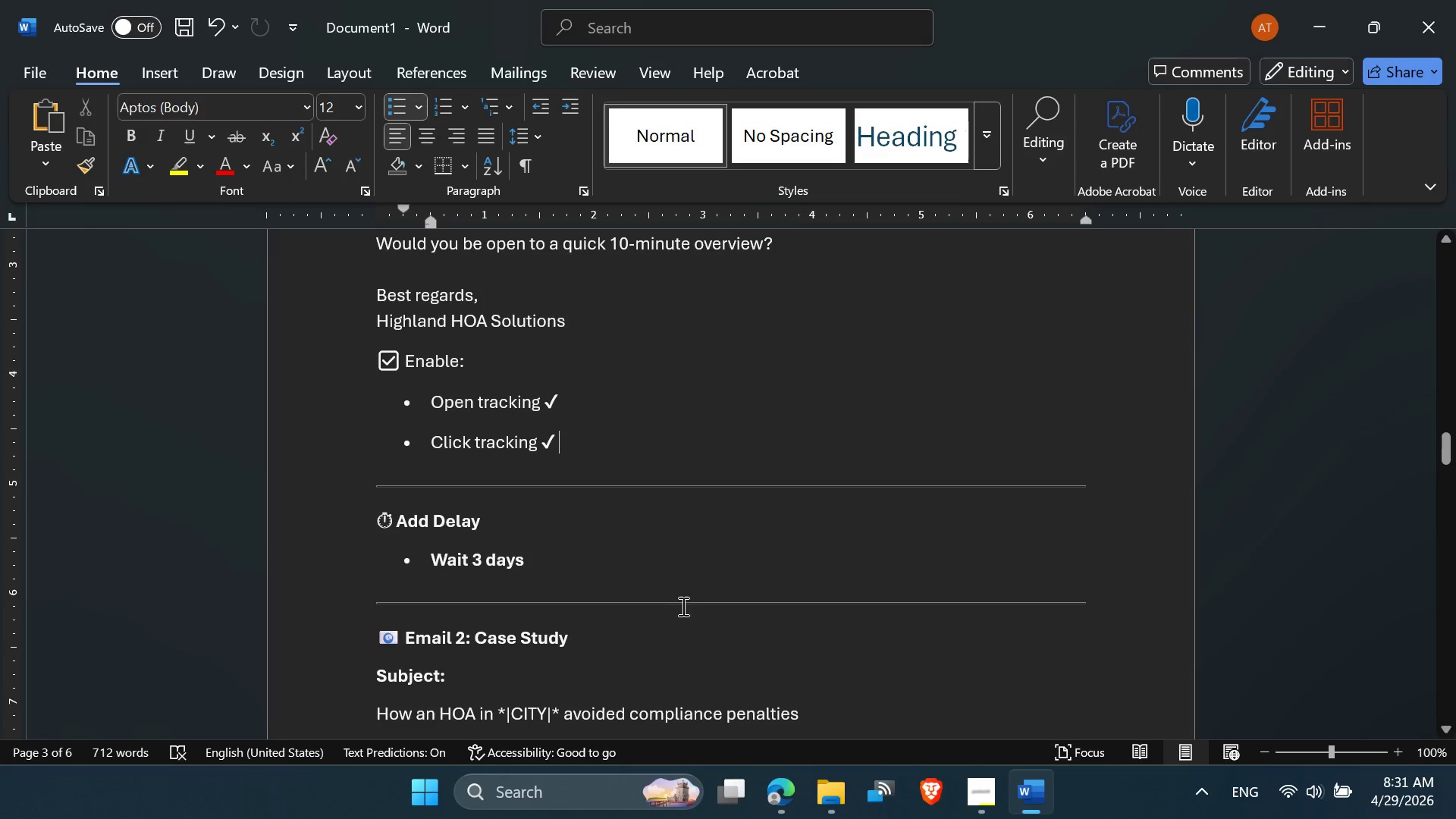 
scroll: coordinate [679, 604], scroll_direction: down, amount: 2.0
 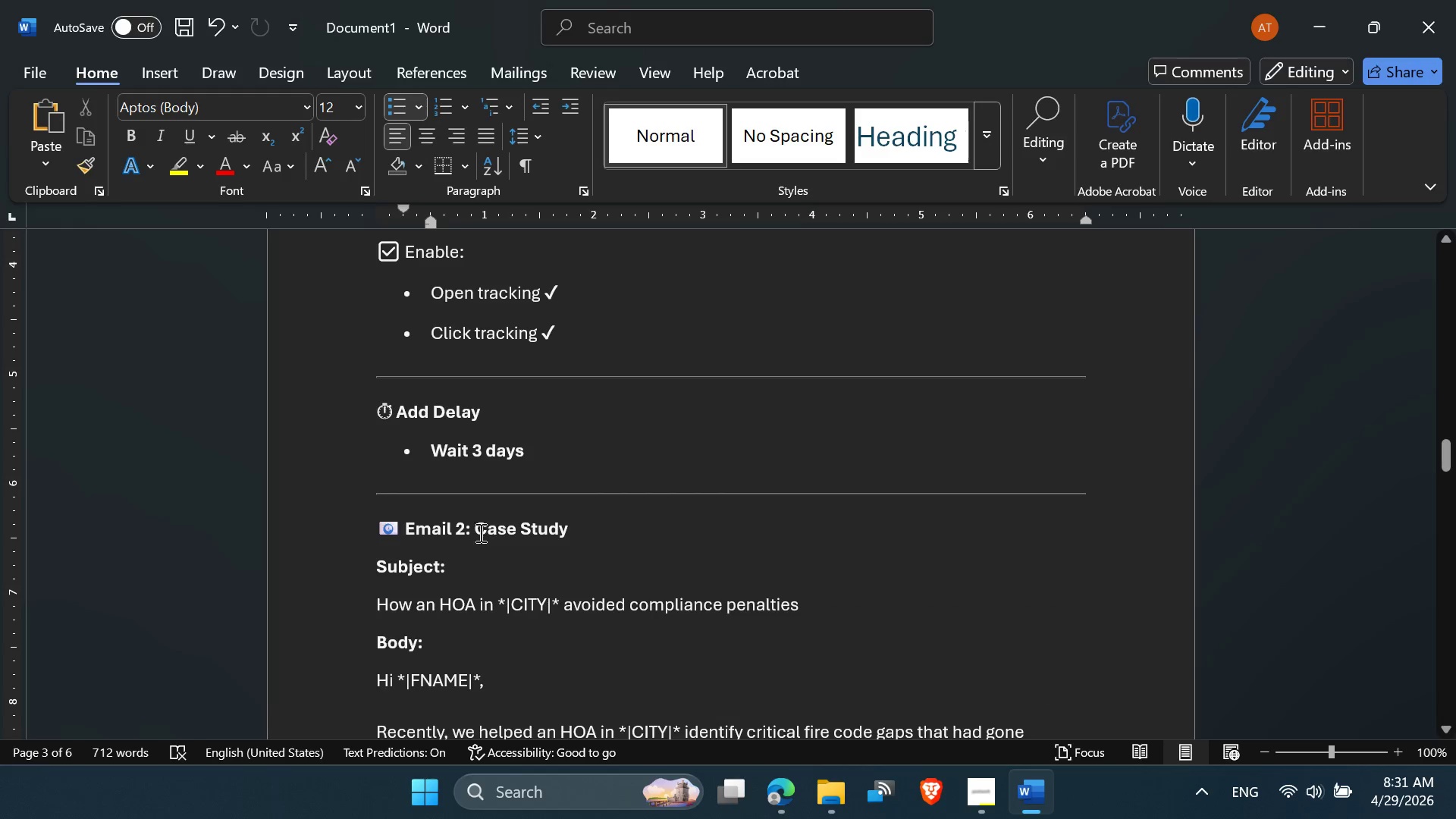 
left_click_drag(start_coordinate=[469, 526], to_coordinate=[574, 535])
 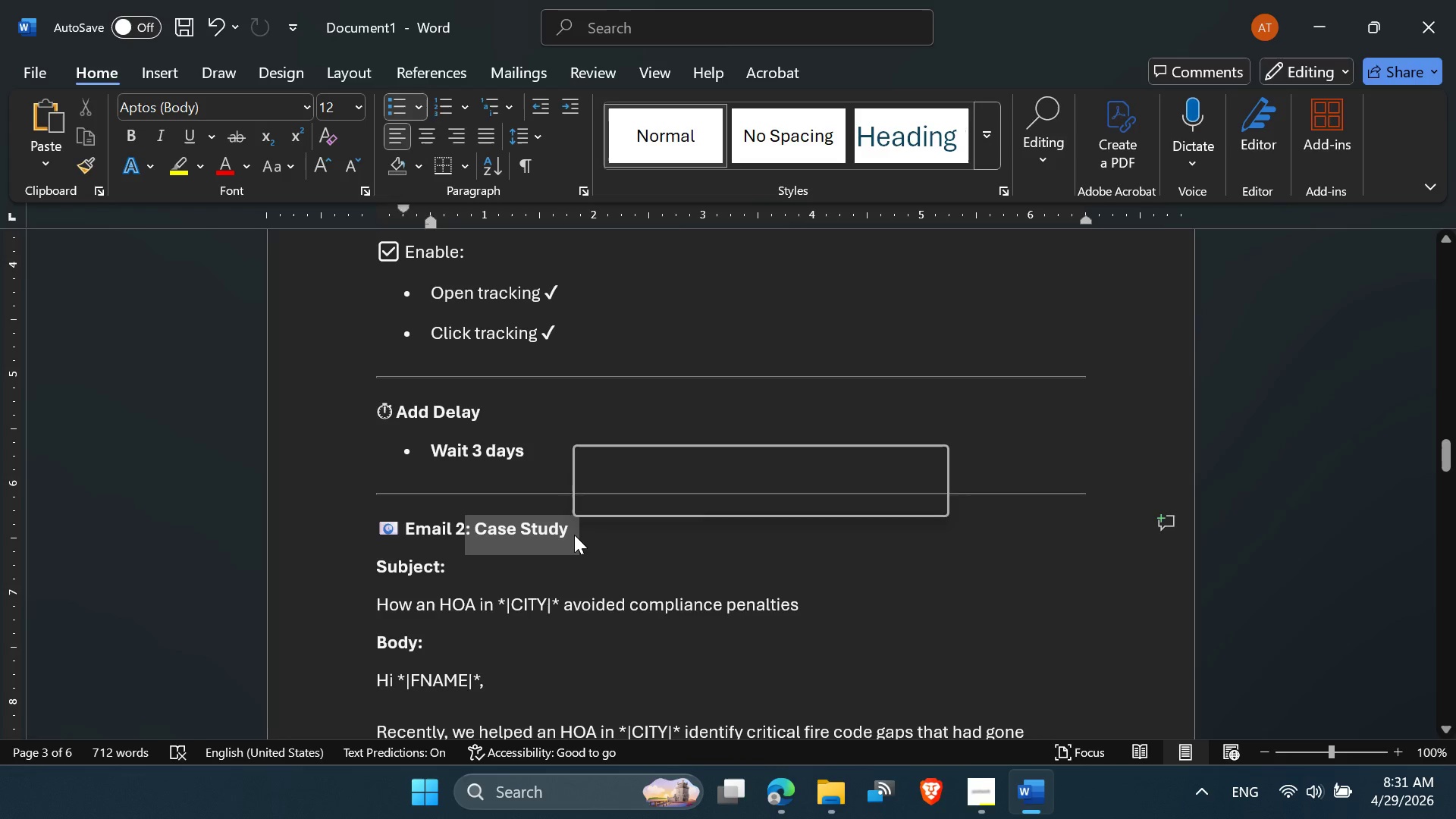 
key(Control+C)
 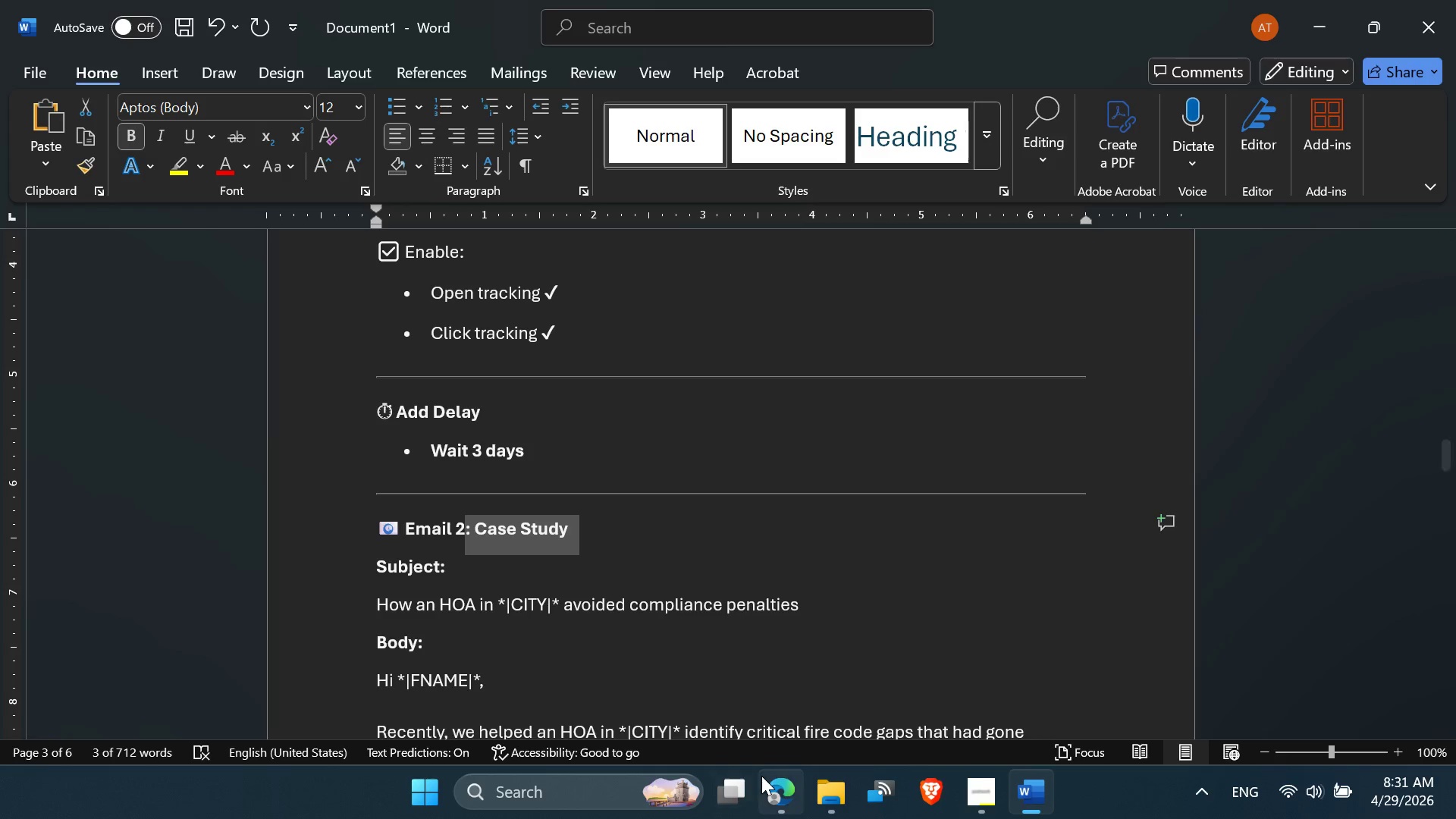 
left_click([773, 782])
 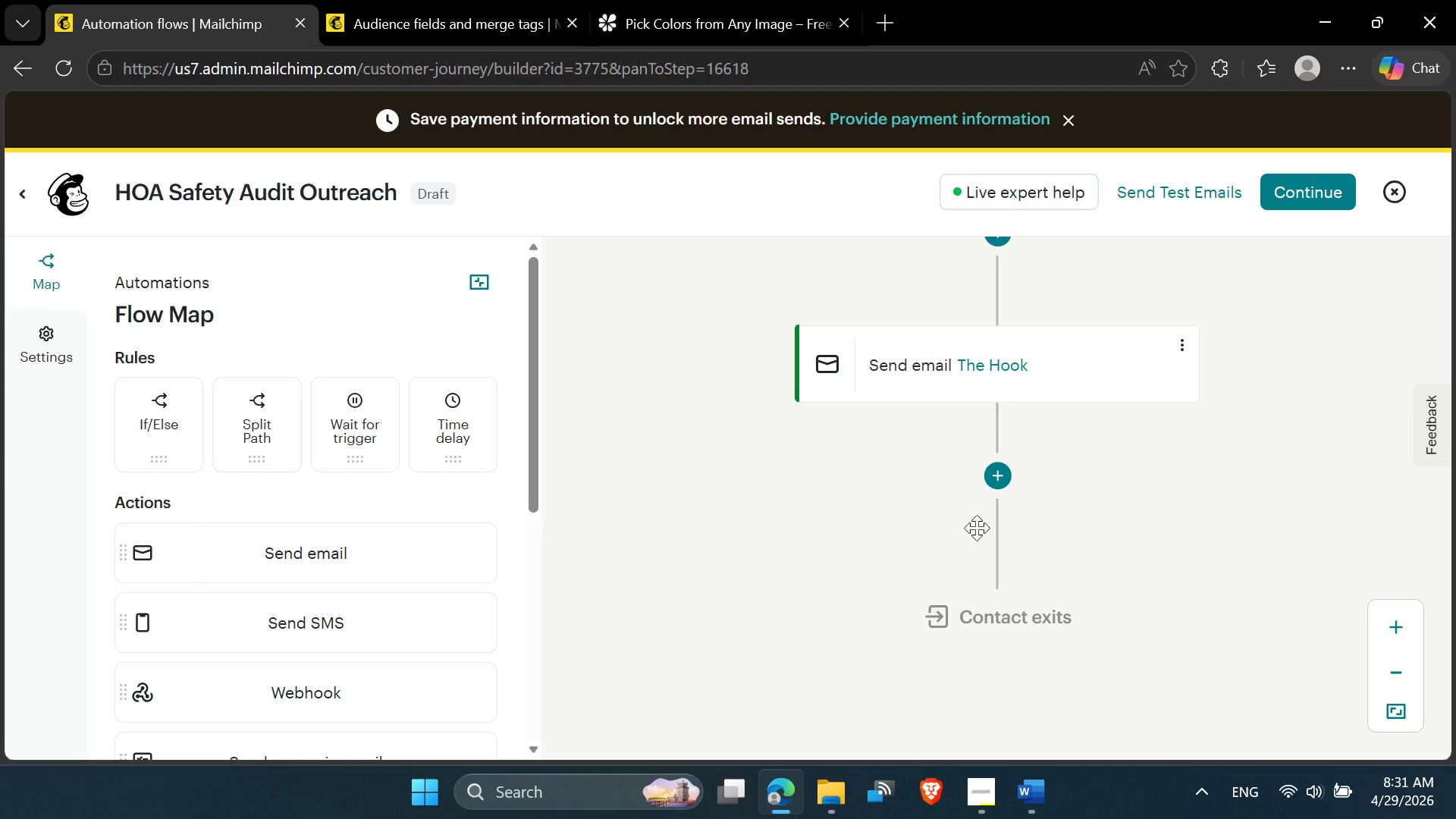 
left_click([1002, 493])
 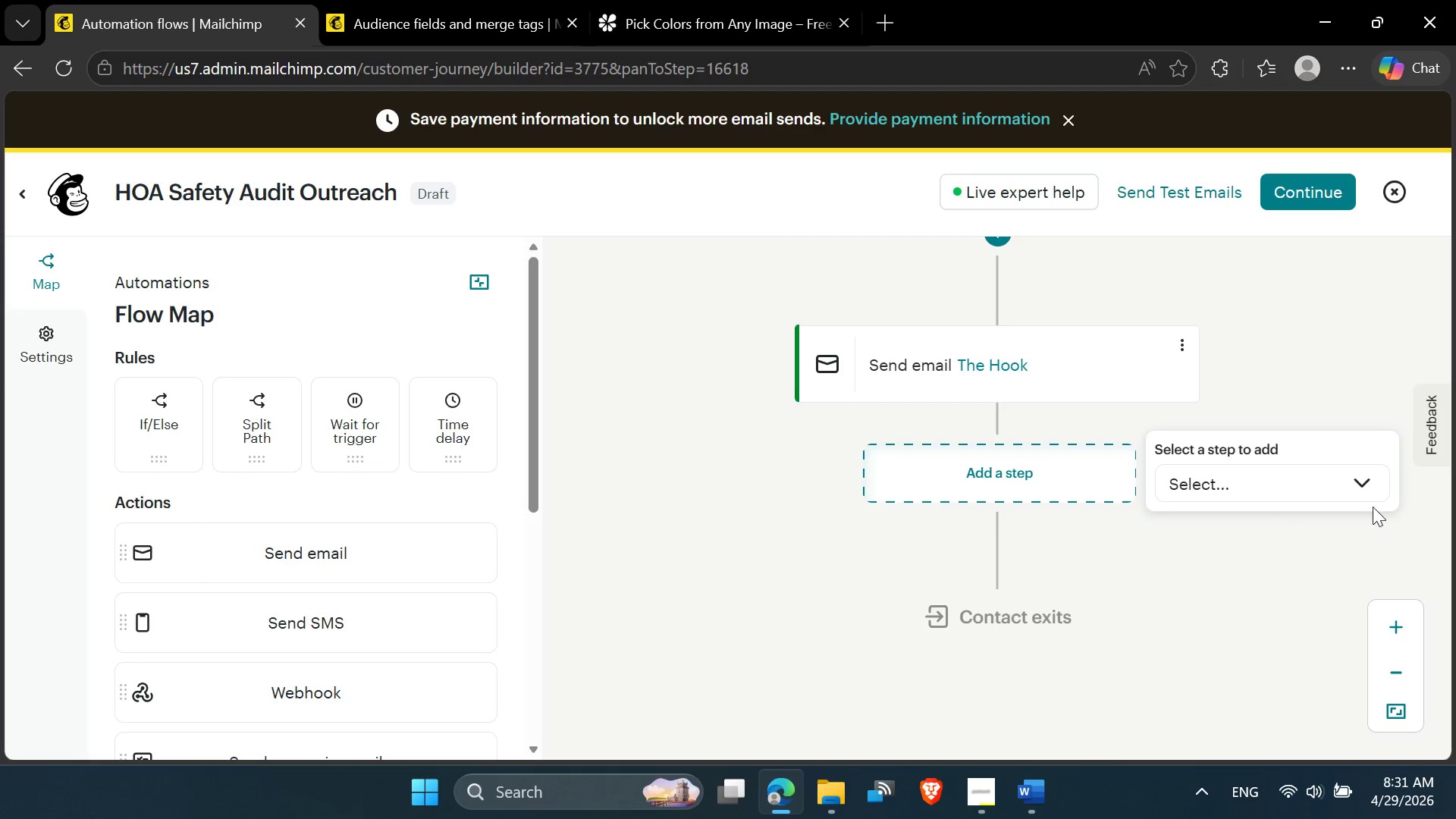 
left_click([1351, 481])
 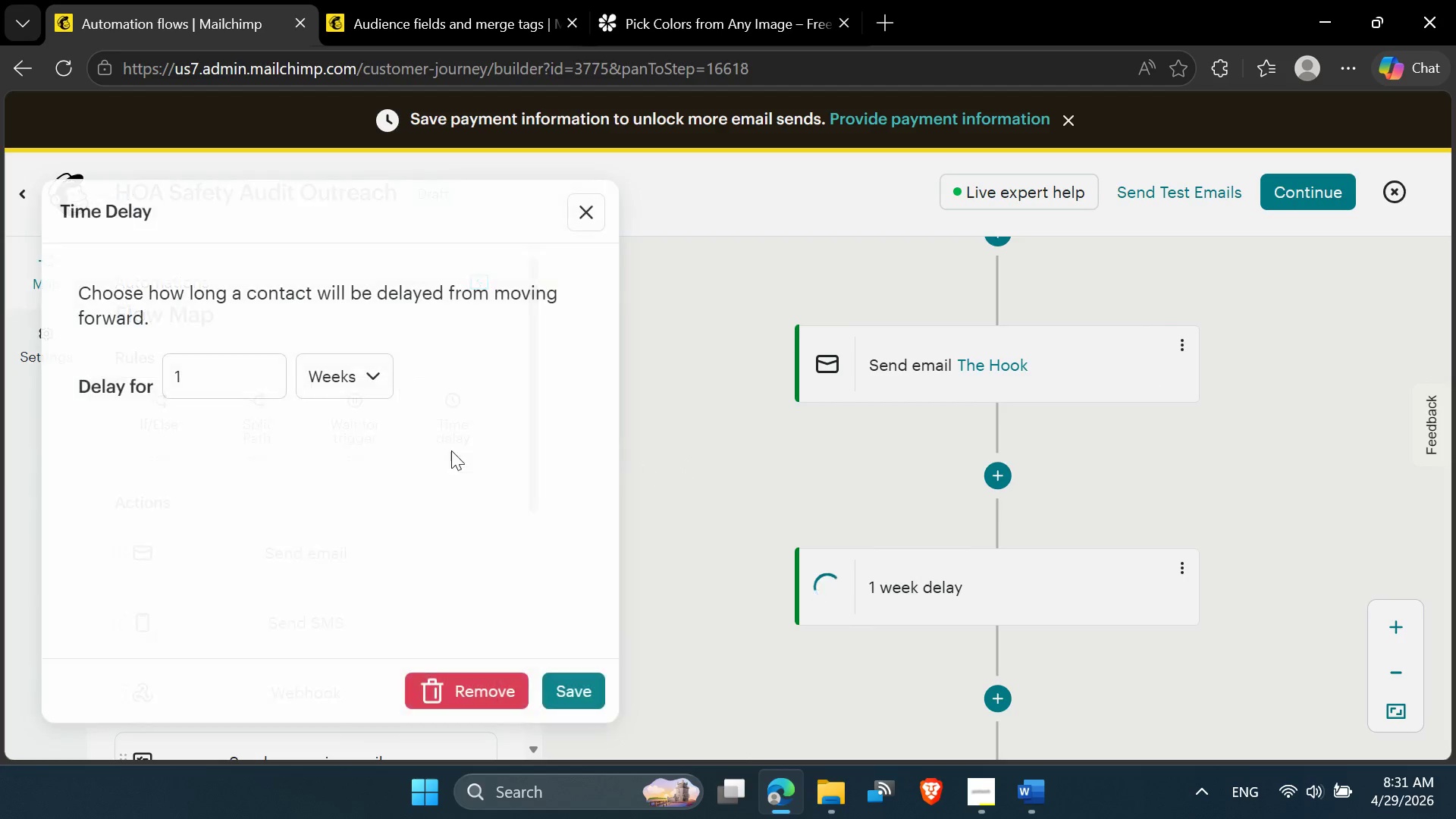 
left_click_drag(start_coordinate=[219, 374], to_coordinate=[169, 377])
 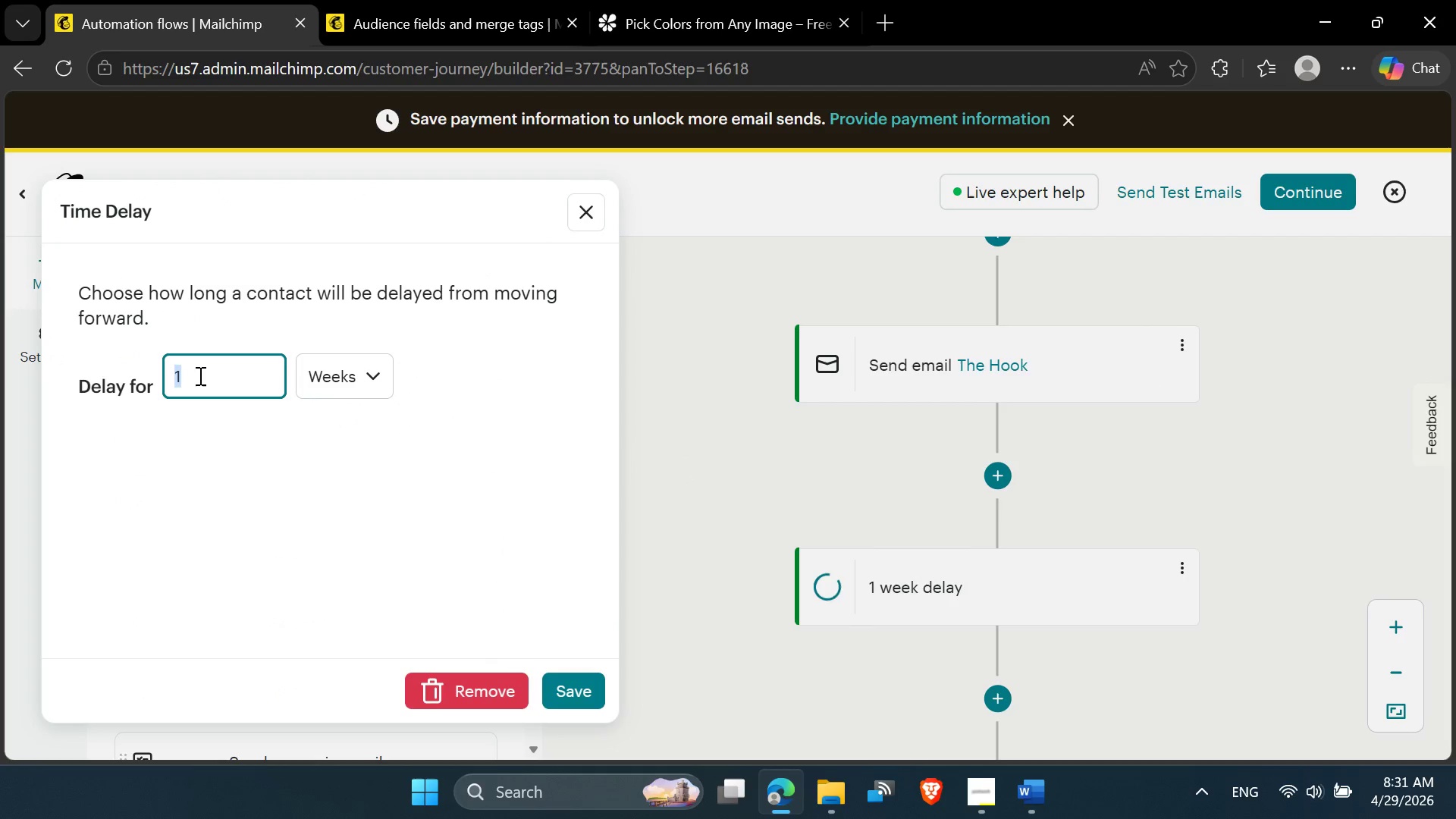 
scroll: coordinate [199, 375], scroll_direction: up, amount: 2.0
 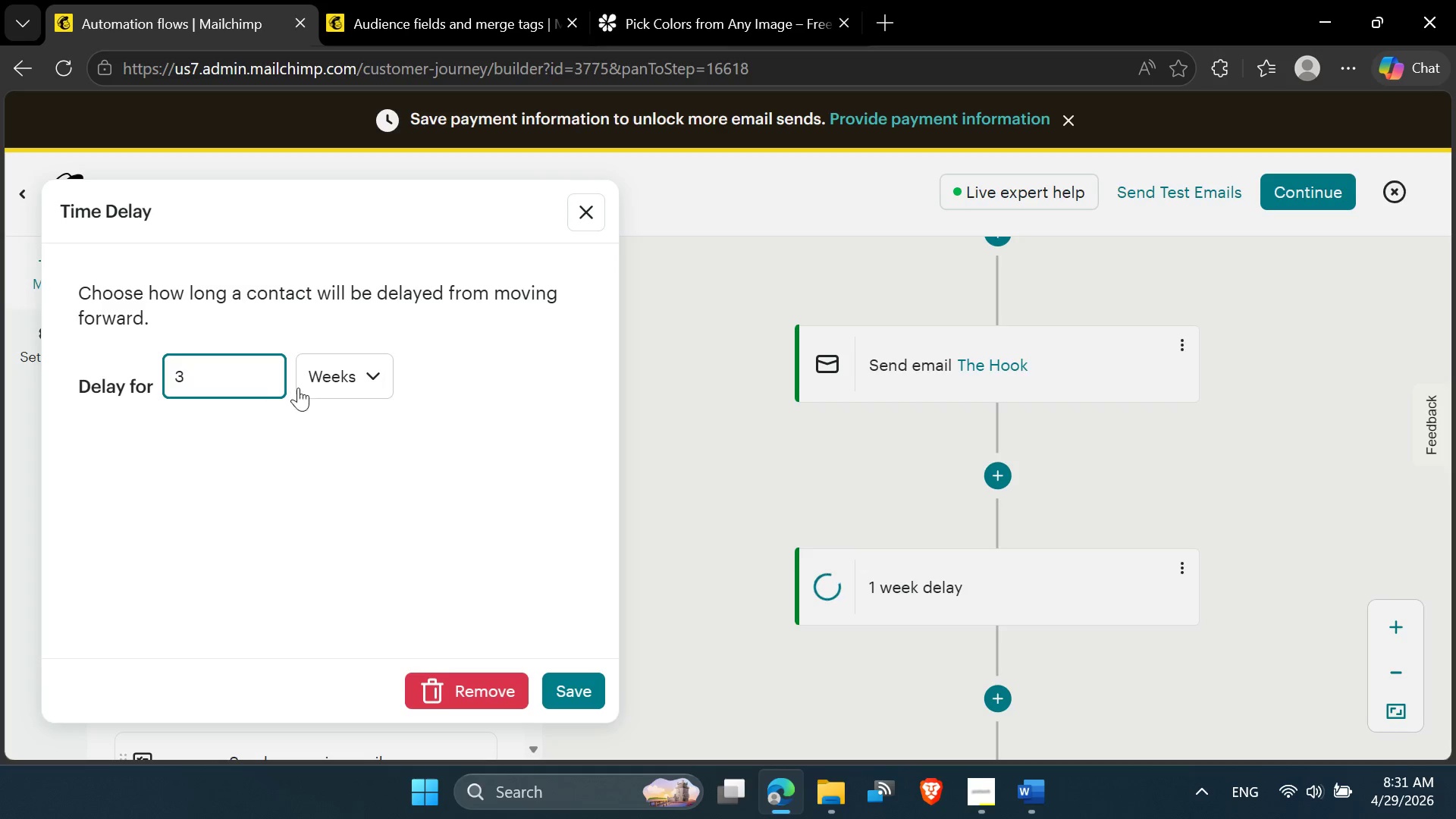 
left_click([328, 384])
 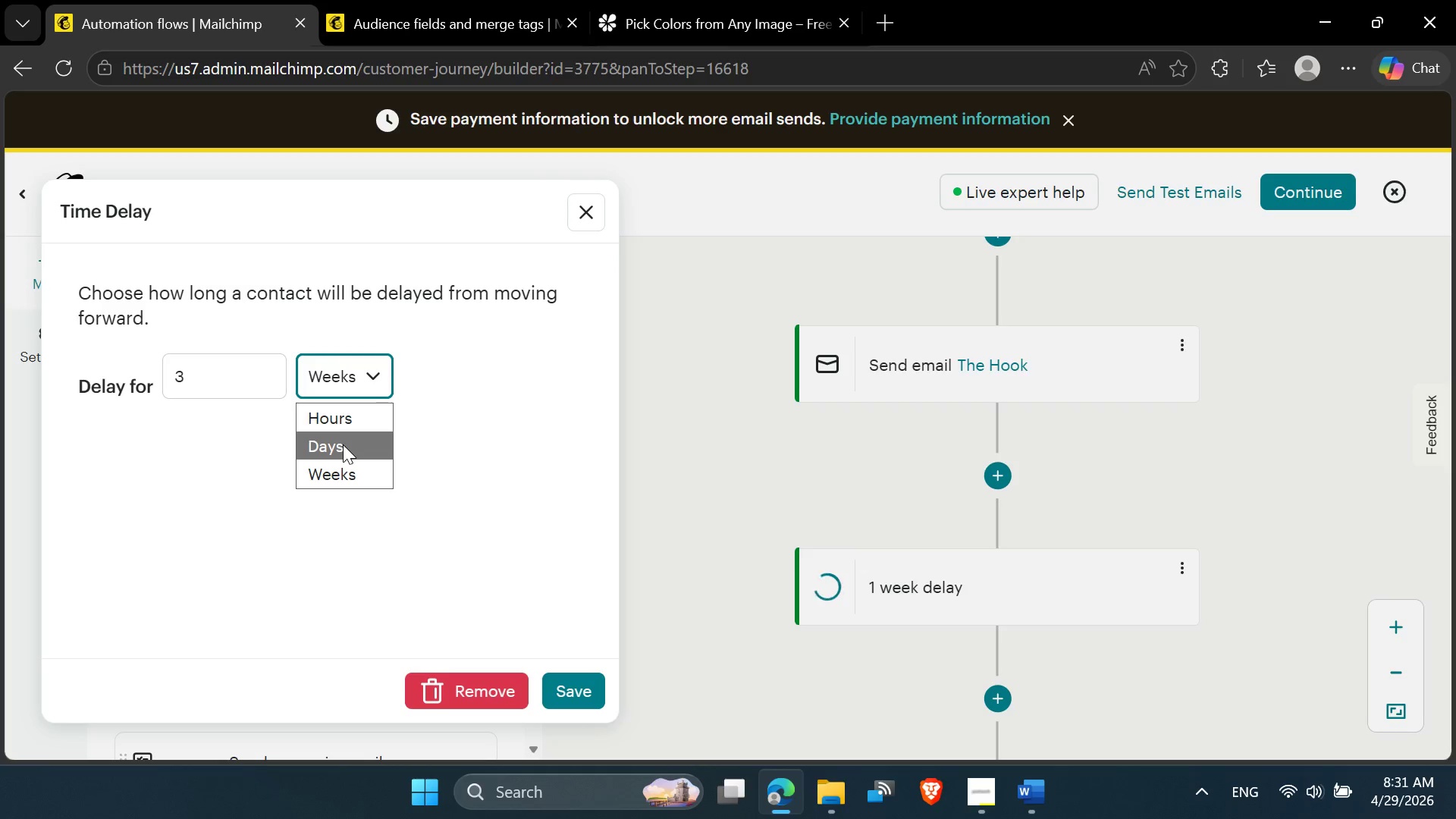 
left_click([343, 445])
 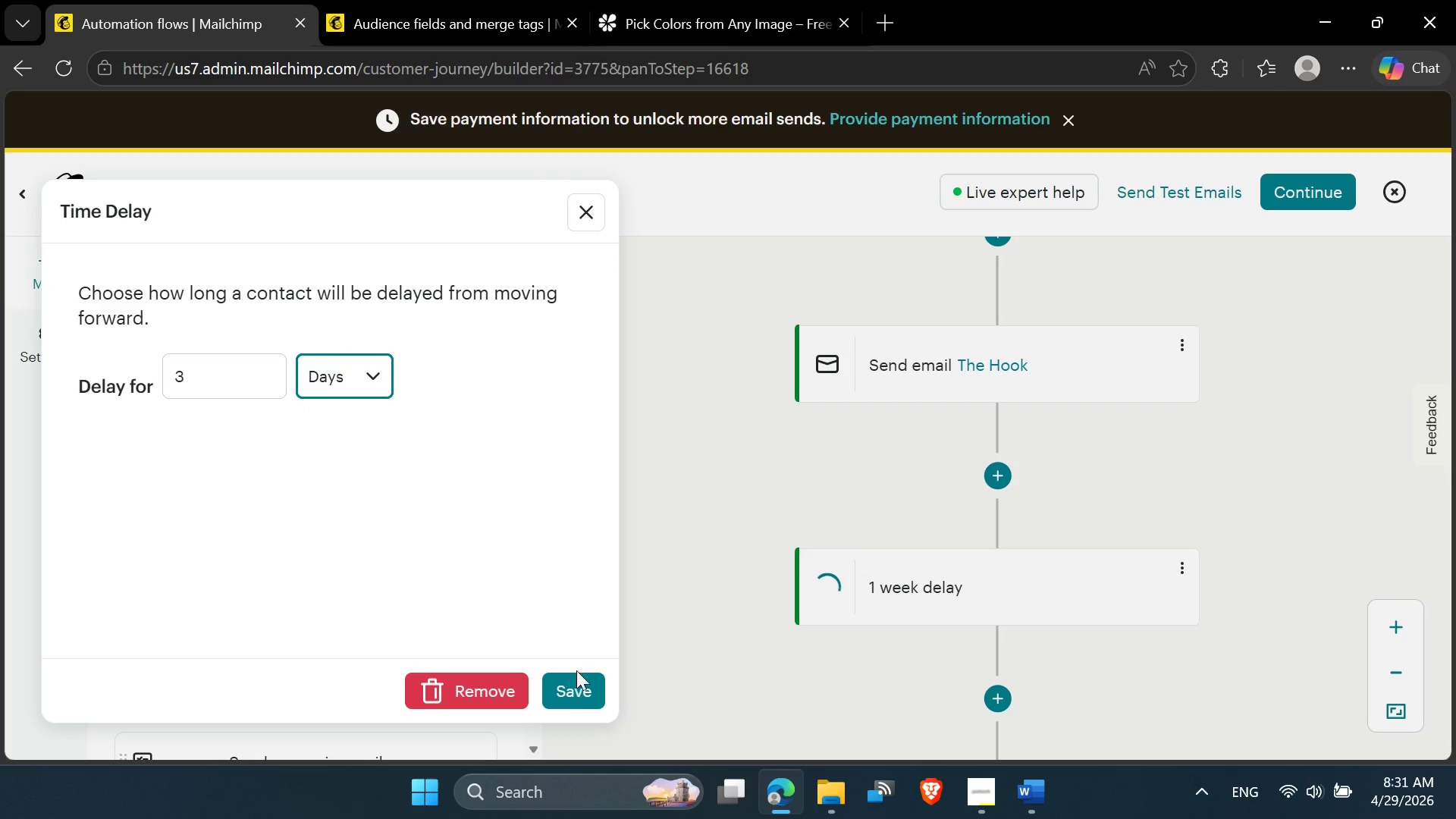 
left_click([579, 692])
 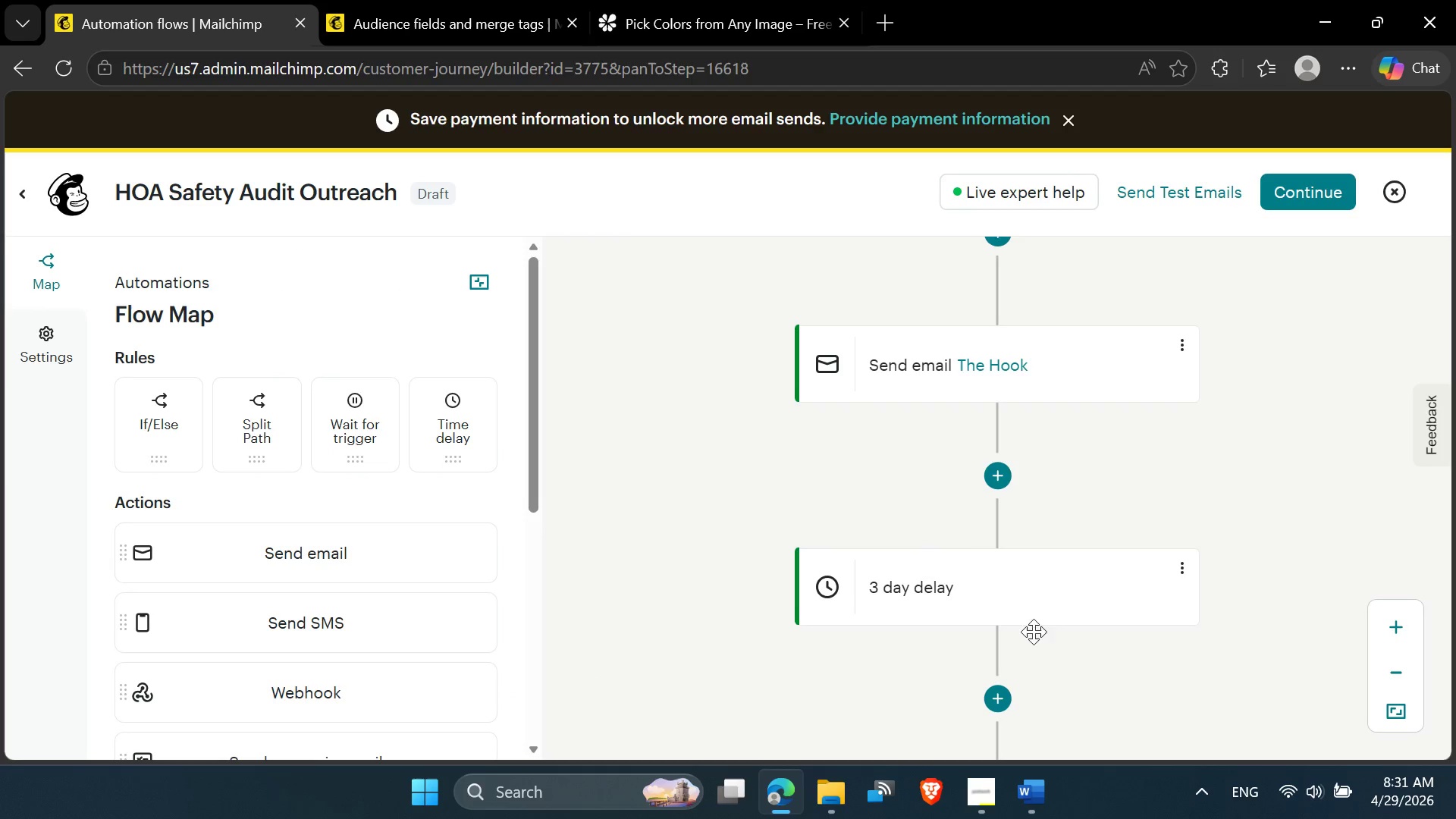 
scroll: coordinate [1051, 634], scroll_direction: down, amount: 1.0
 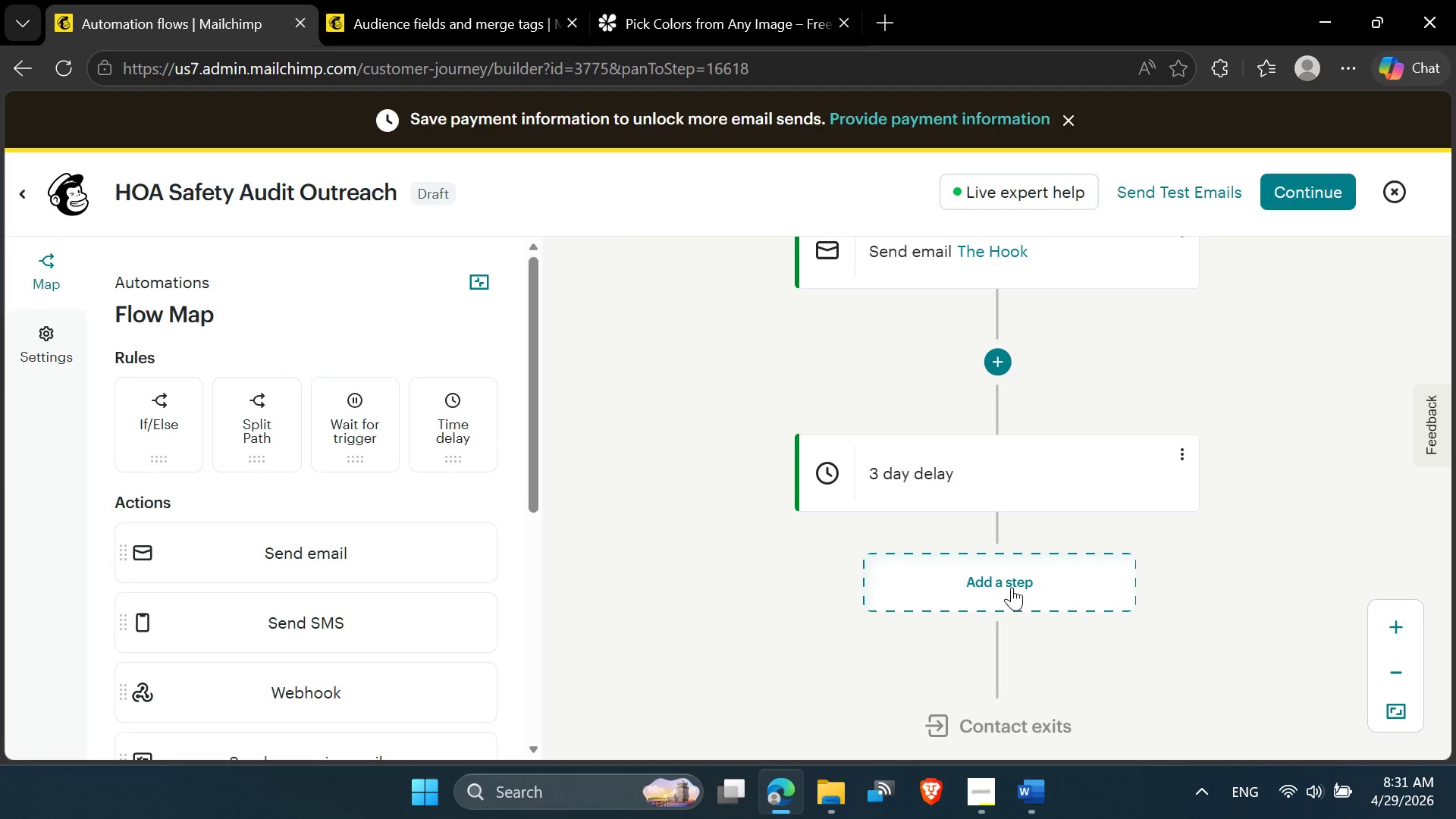 
left_click([1003, 589])
 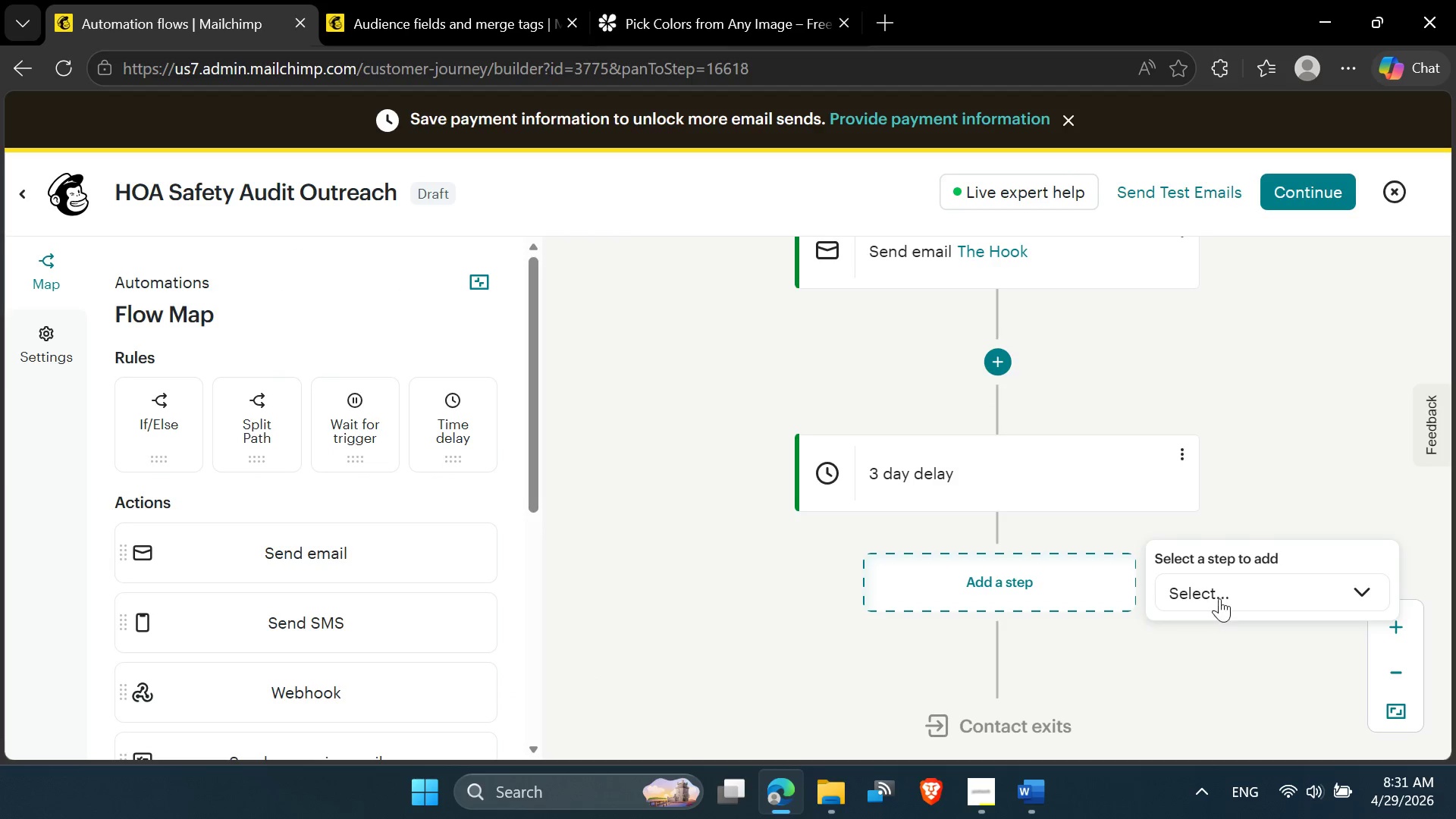 
left_click([1219, 595])
 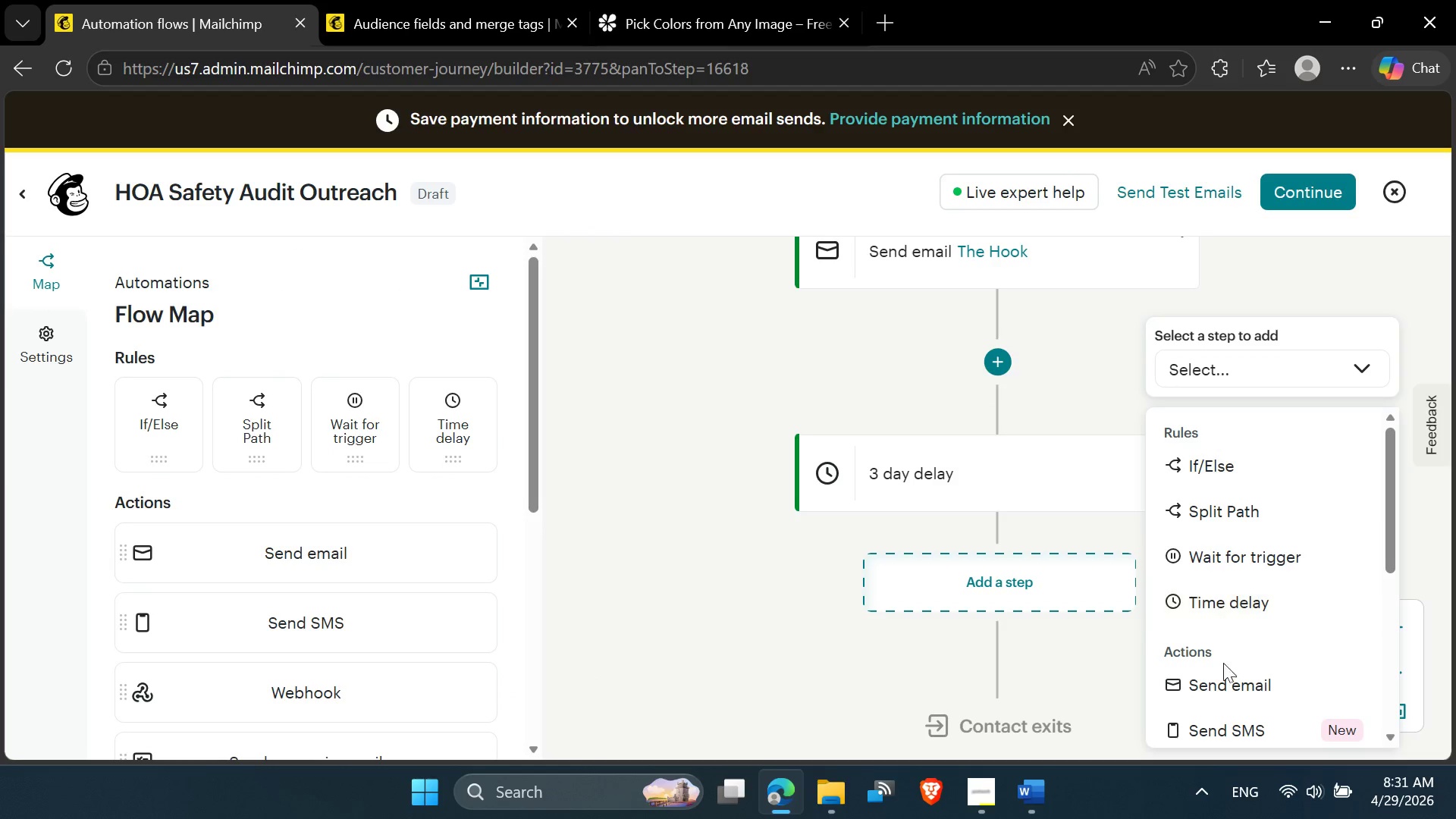 
left_click([1223, 676])
 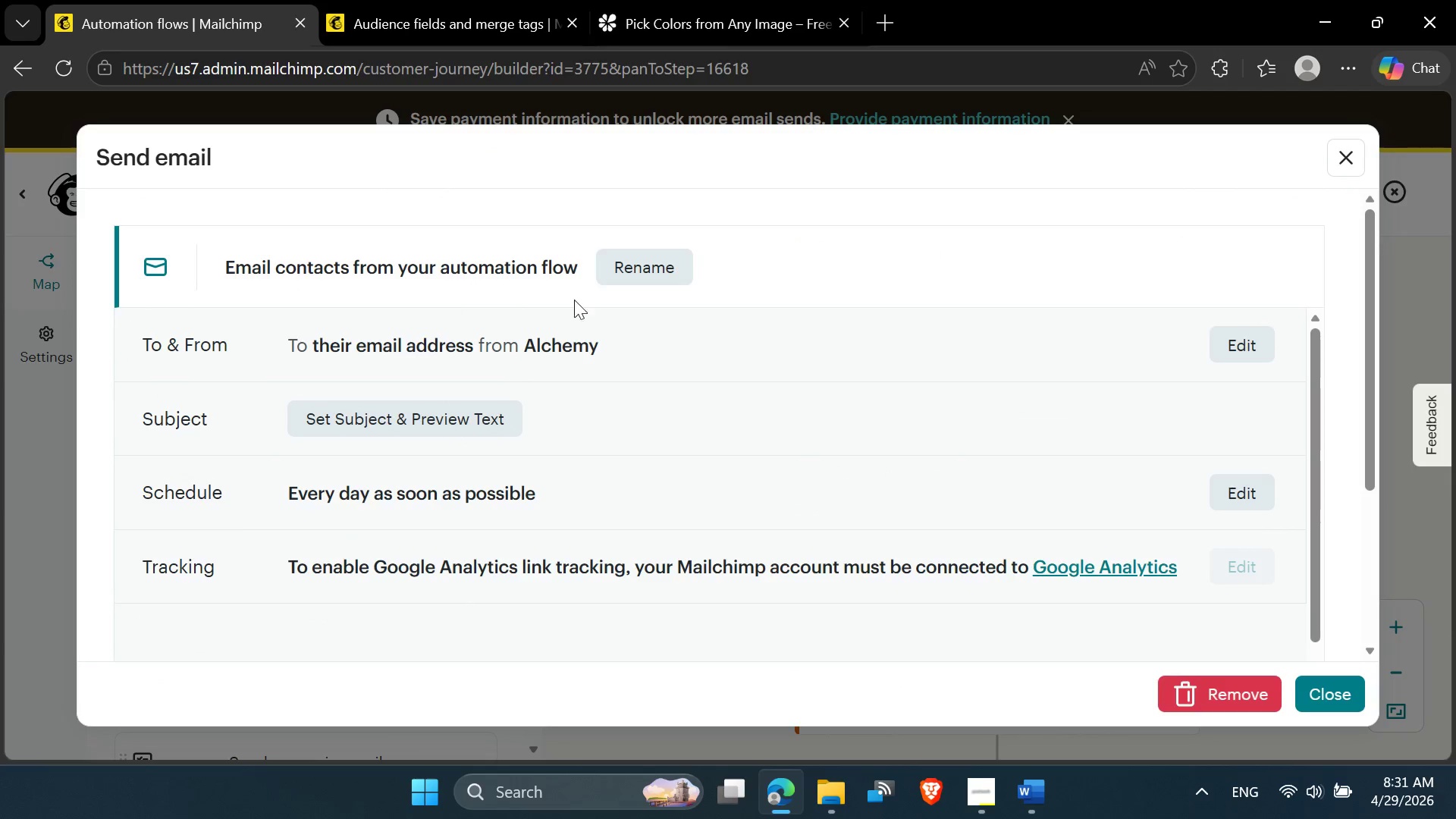 
left_click([598, 275])
 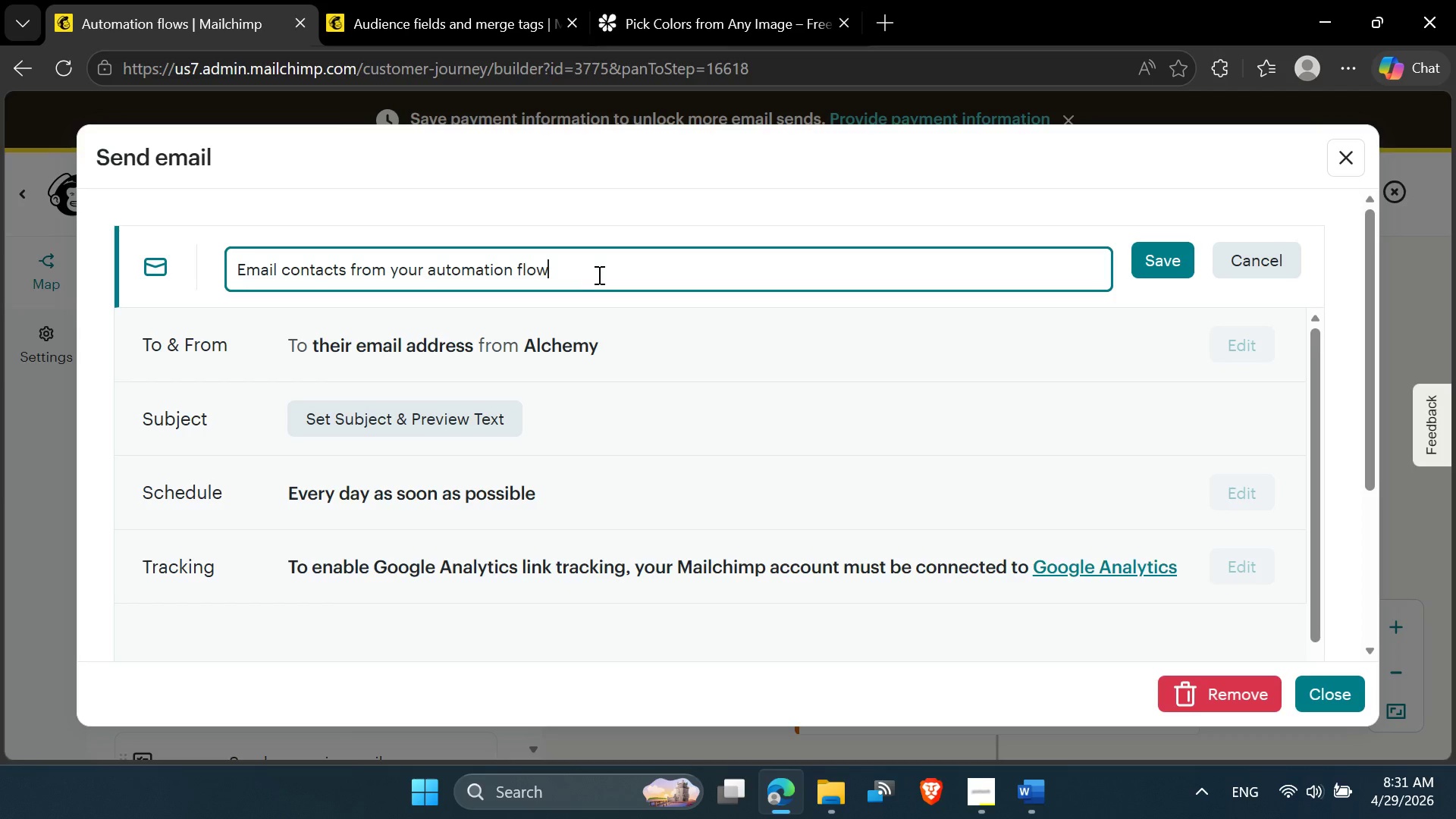 
key(Control+A)
 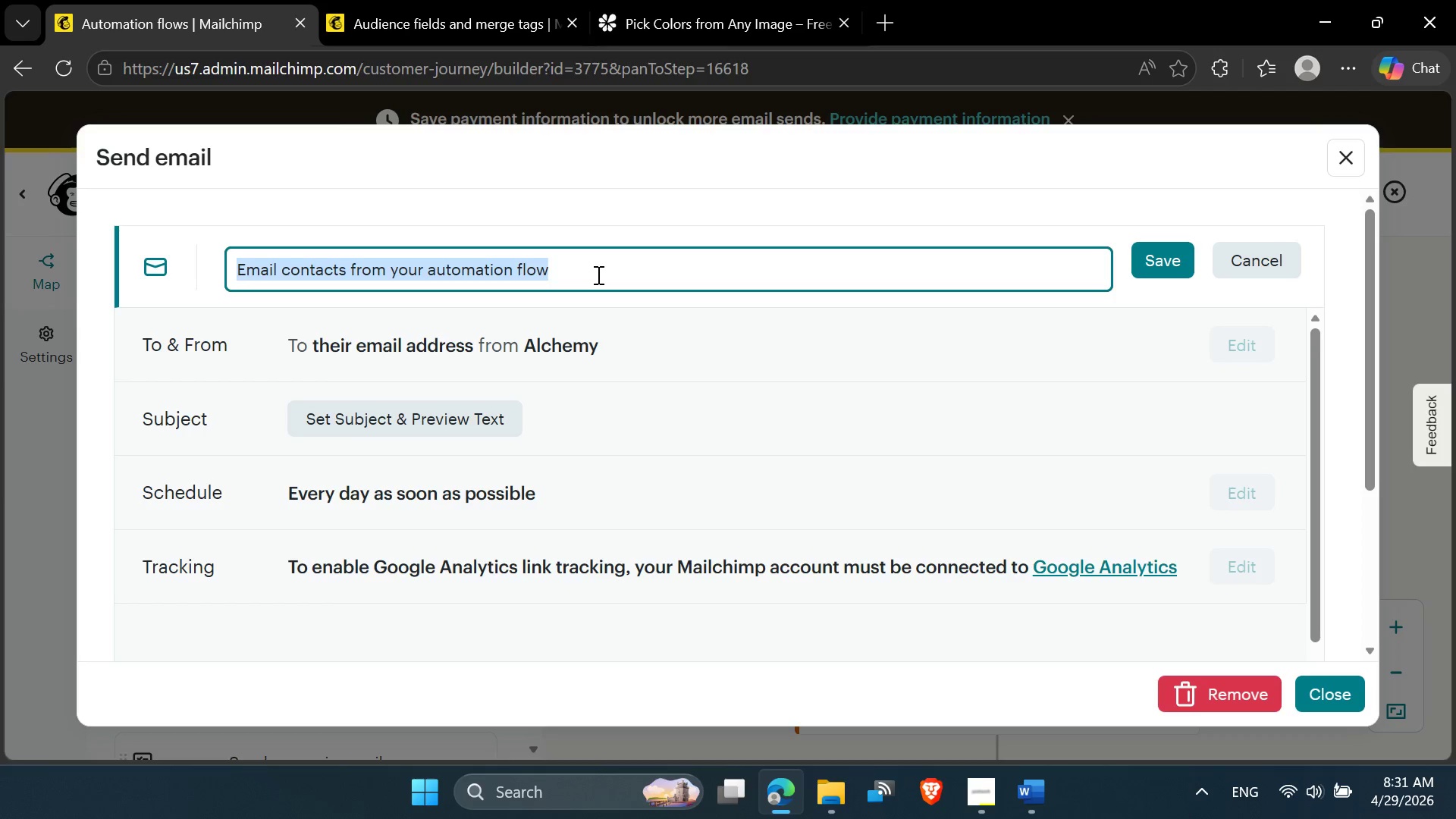 
key(Control+V)
 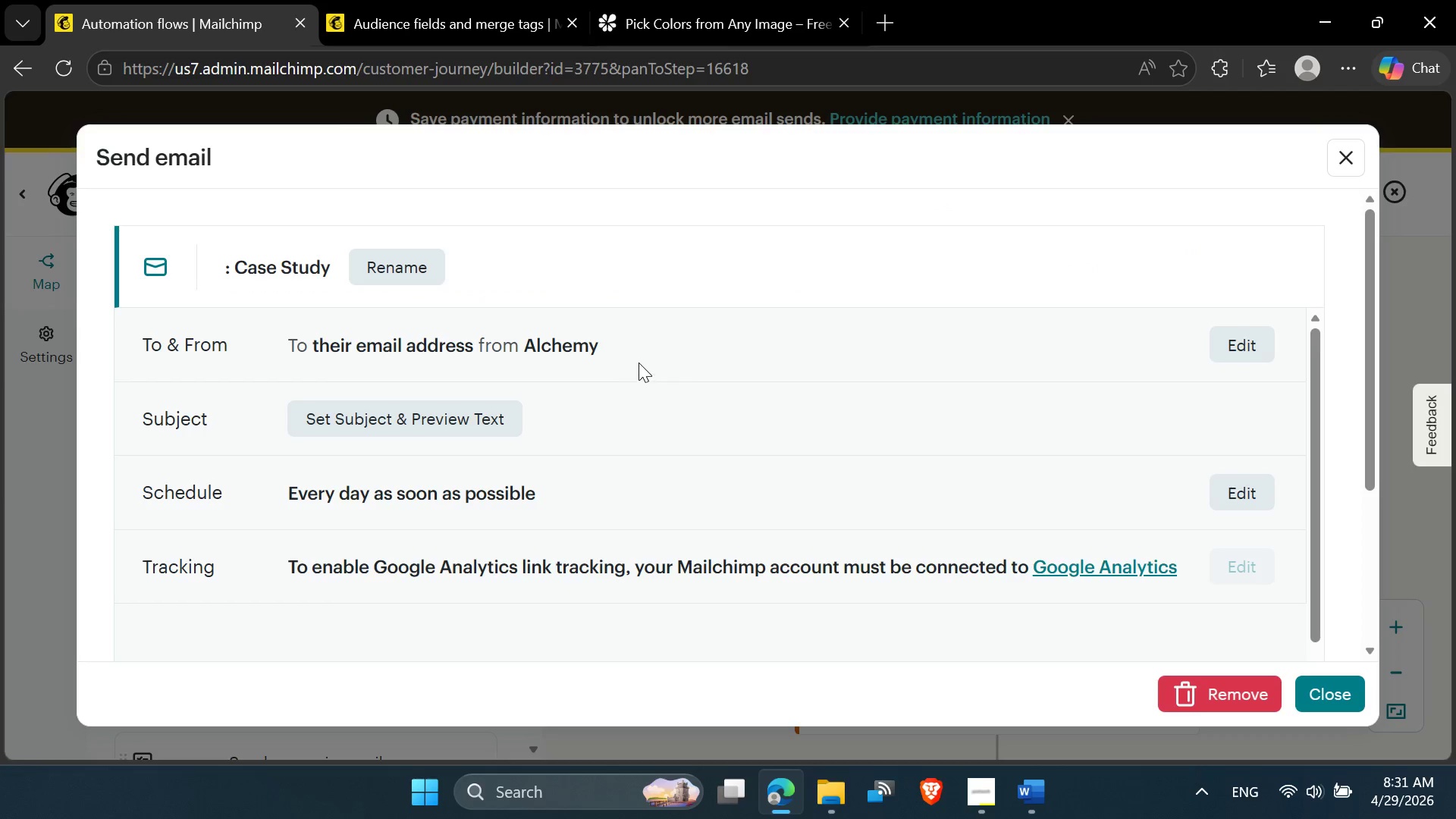 
left_click([1242, 345])
 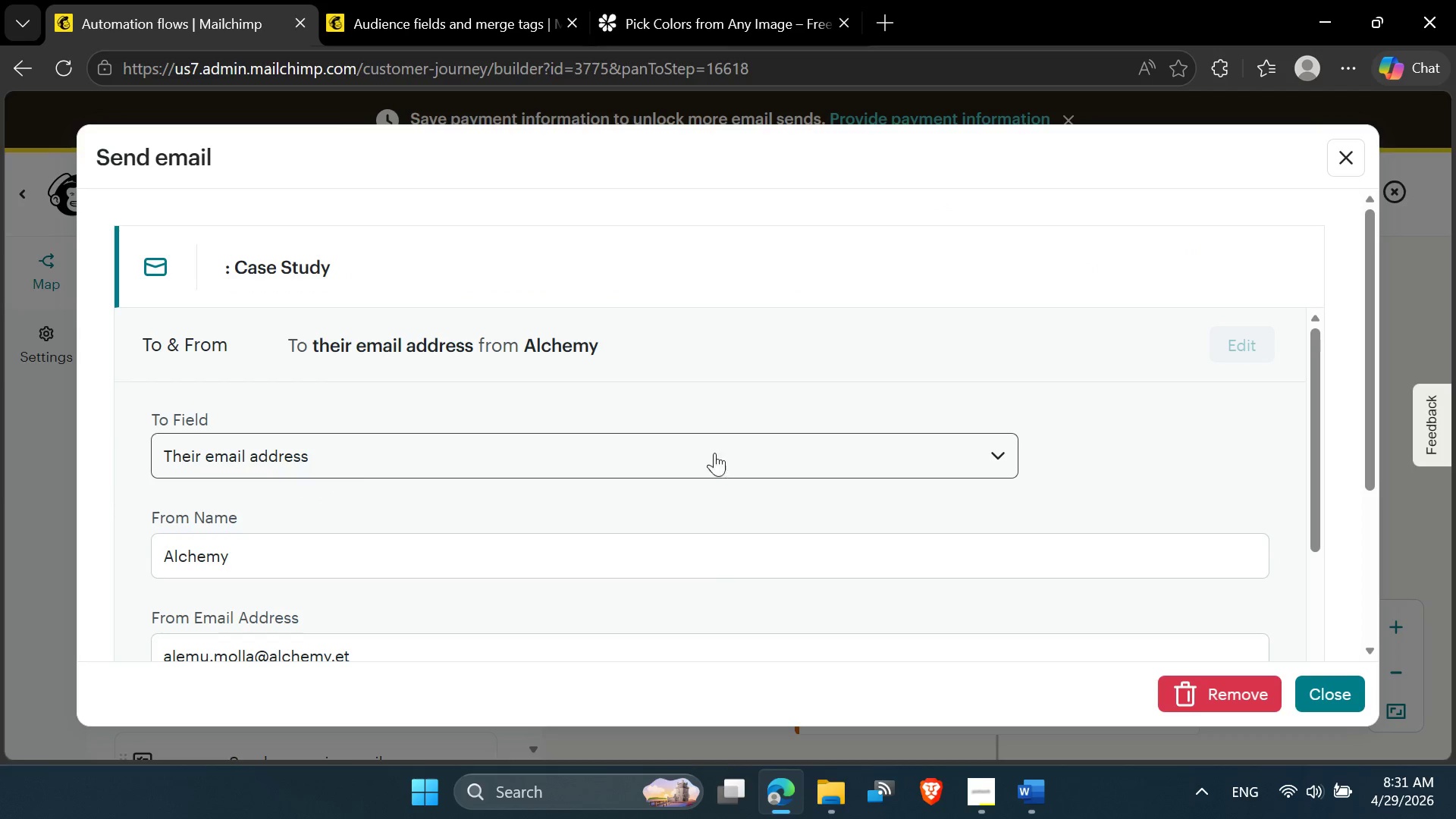 
scroll: coordinate [708, 469], scroll_direction: down, amount: 2.0
 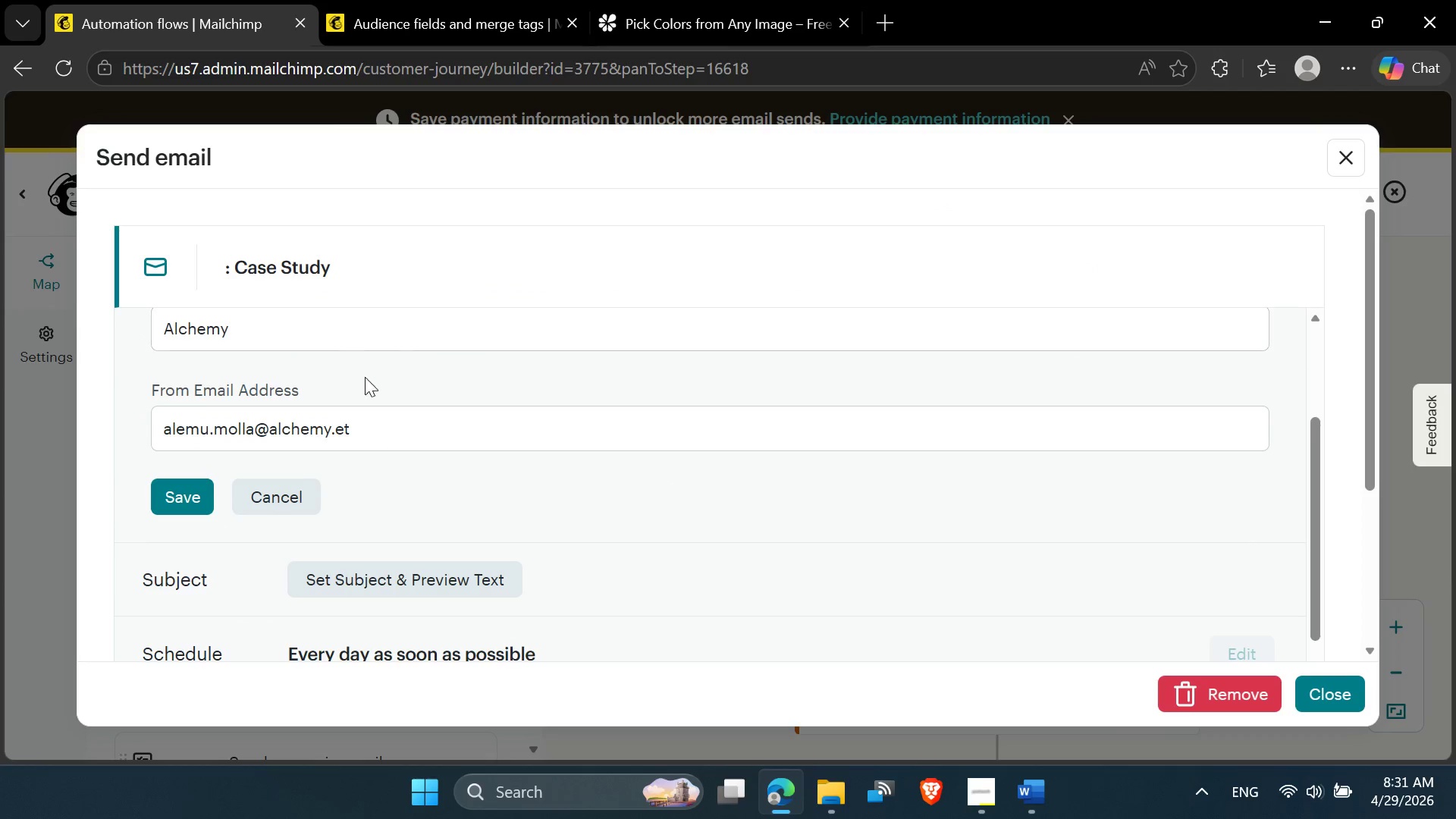 
scroll: coordinate [294, 359], scroll_direction: up, amount: 1.0
 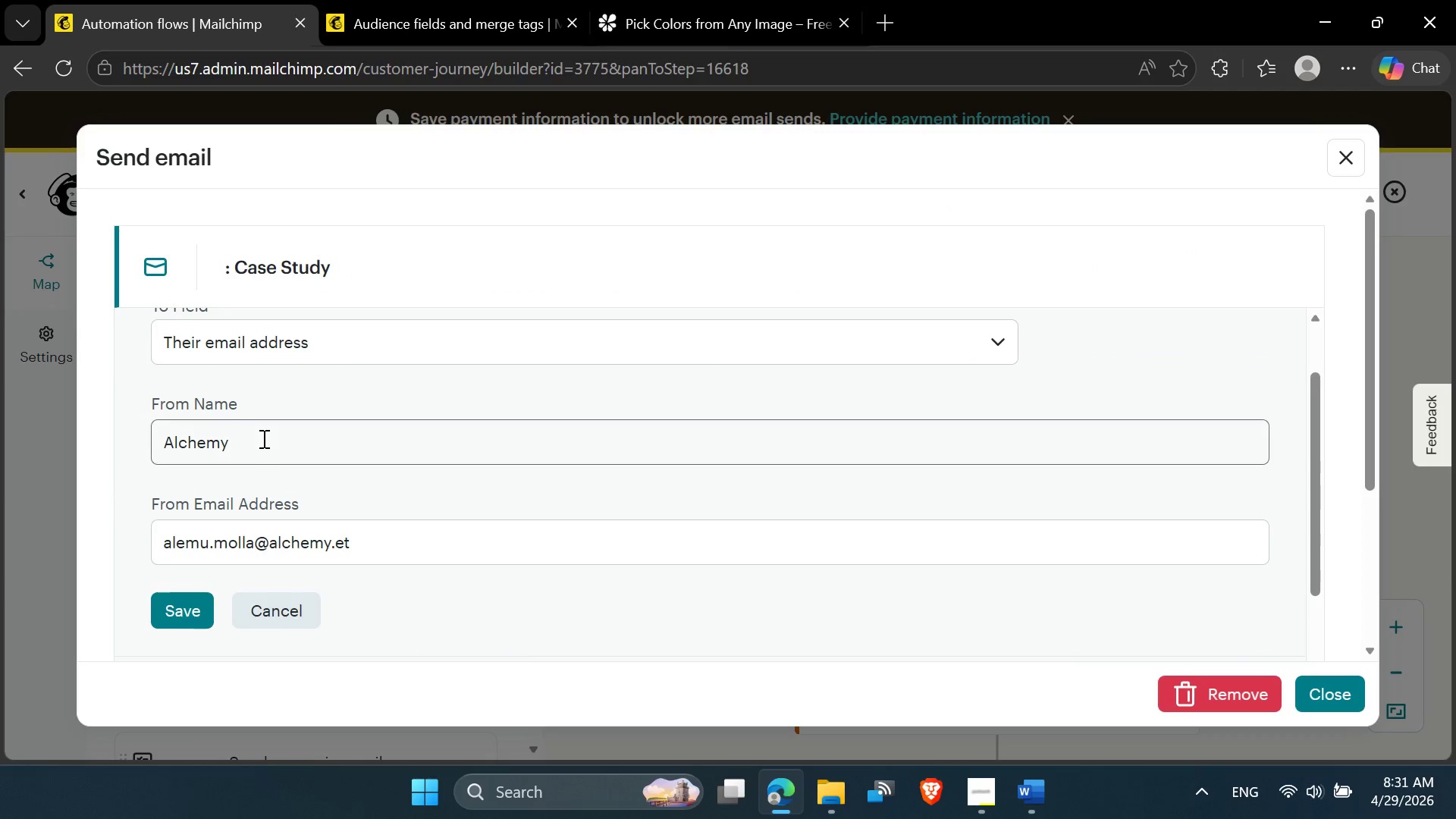 
left_click_drag(start_coordinate=[262, 438], to_coordinate=[112, 432])
 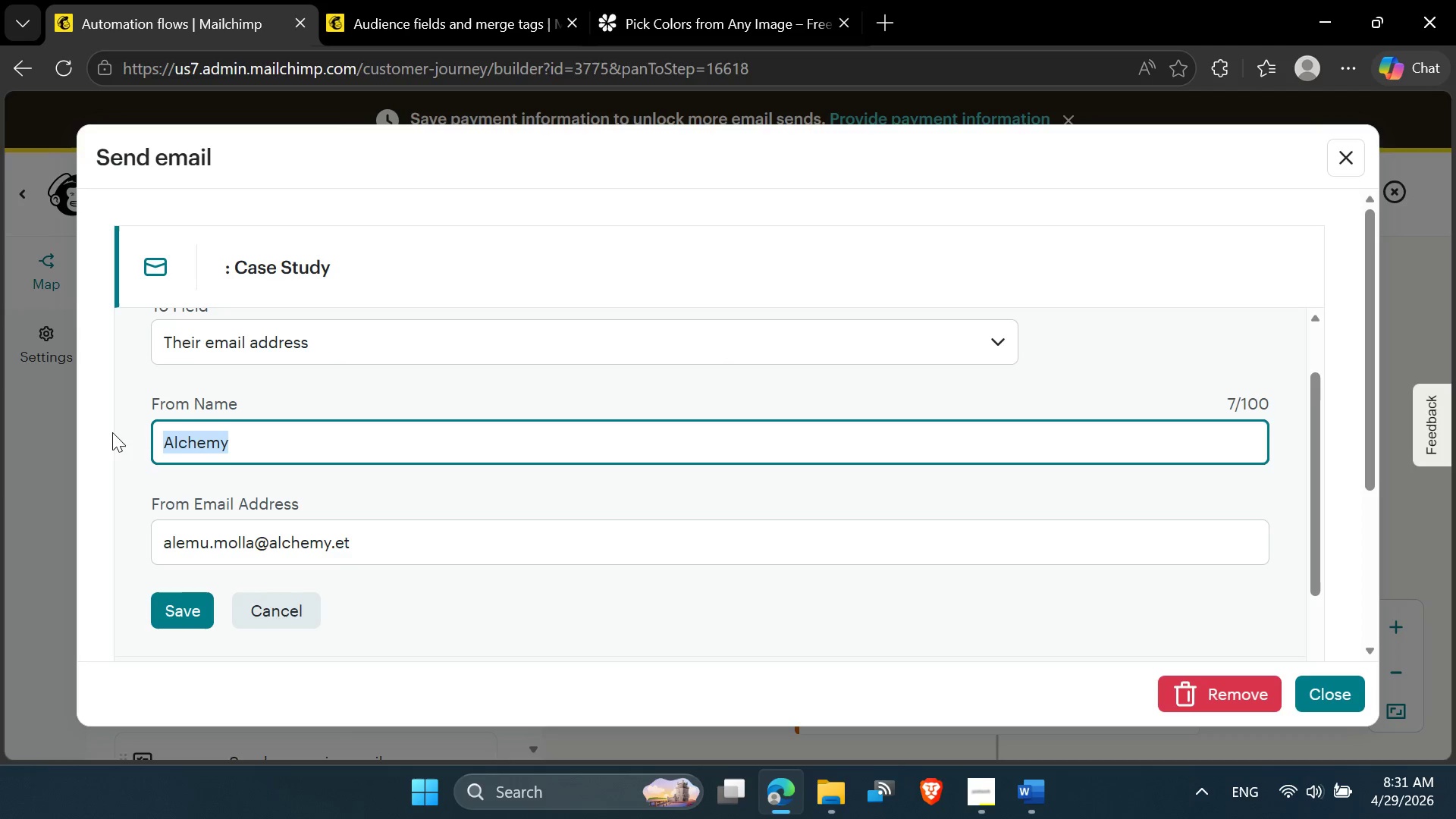 
key(Meta+V)
 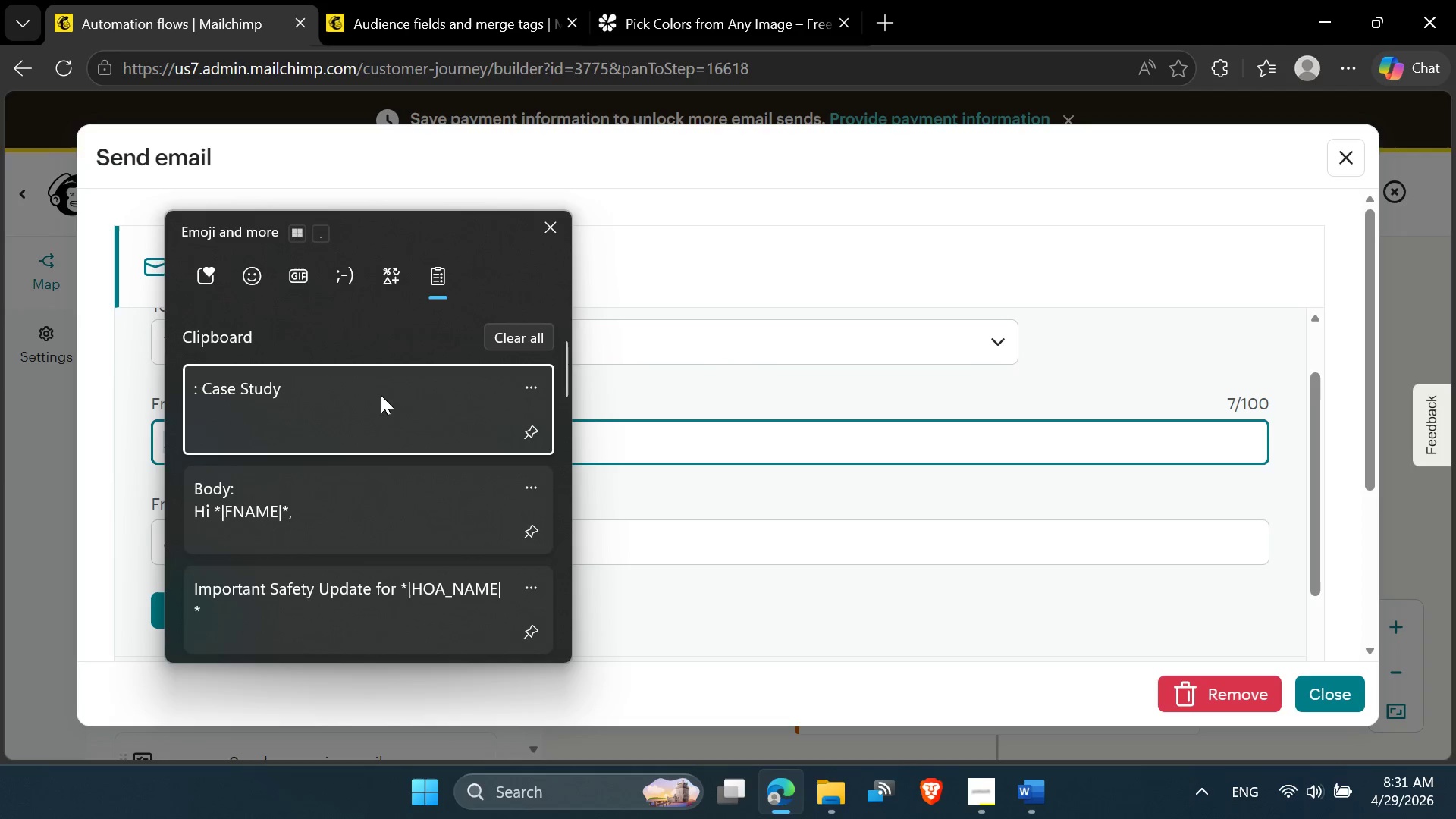 
scroll: coordinate [334, 487], scroll_direction: down, amount: 14.0
 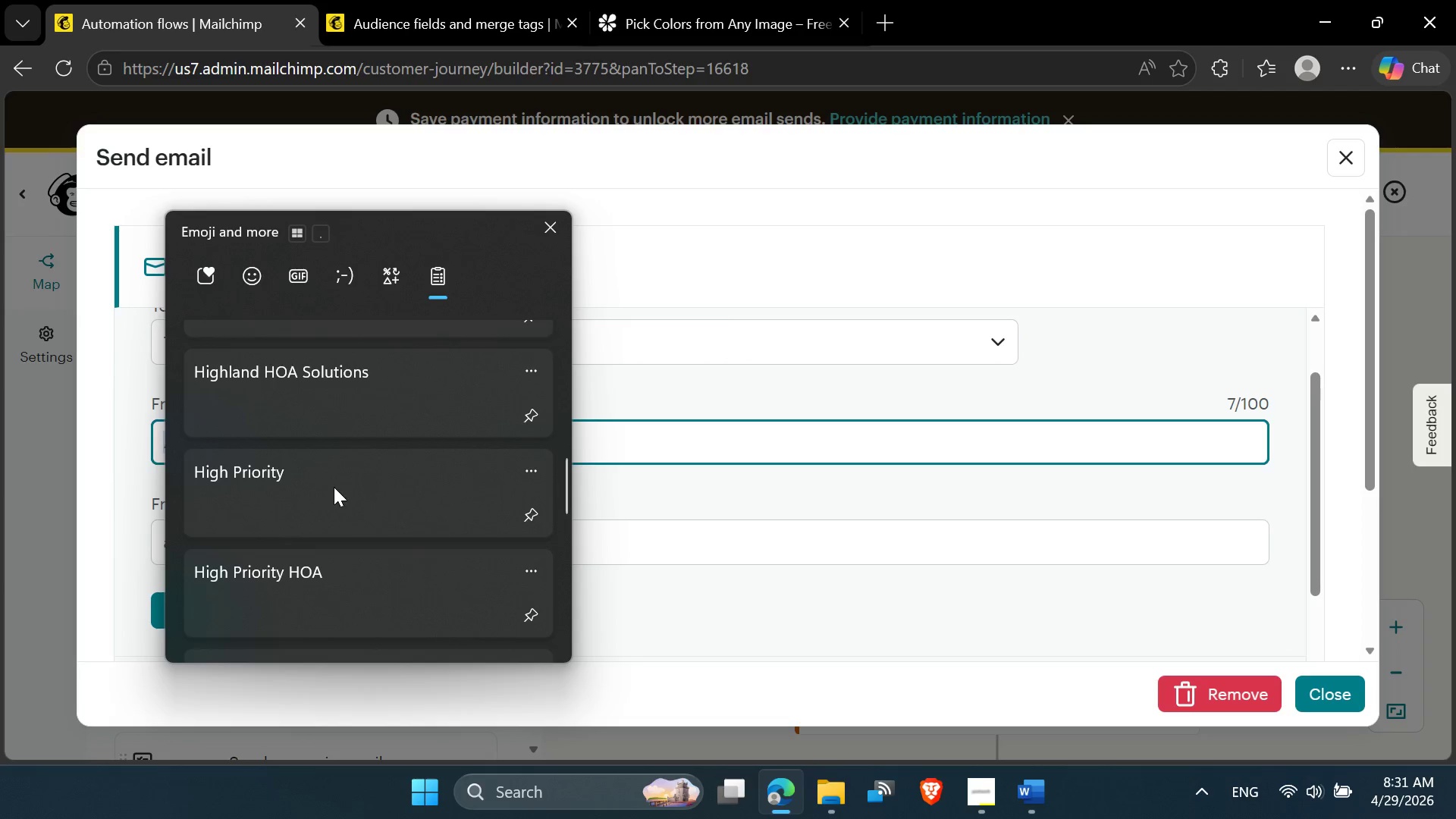 
left_click([315, 388])
 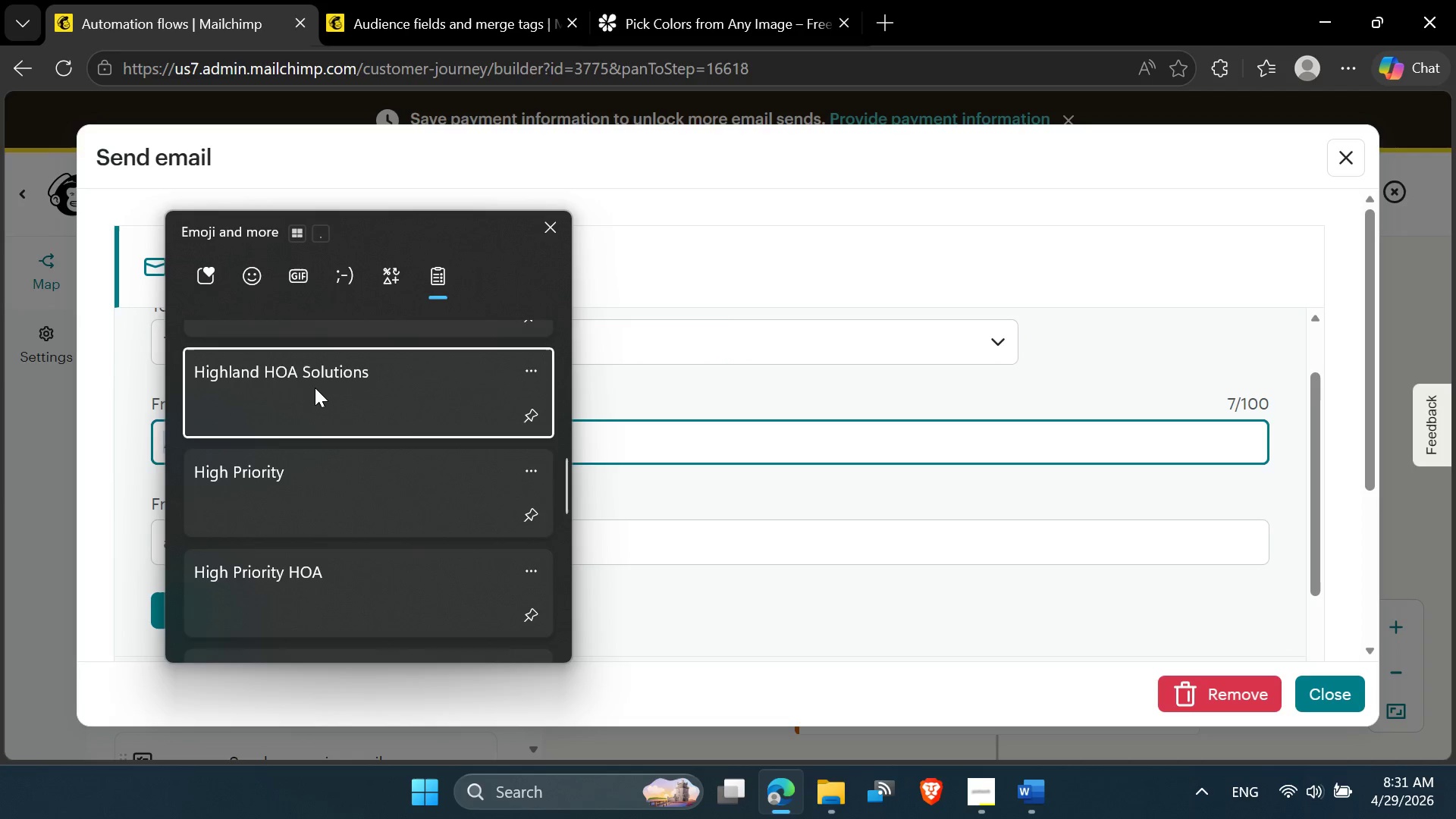 
key(Control+ControlLeft)
 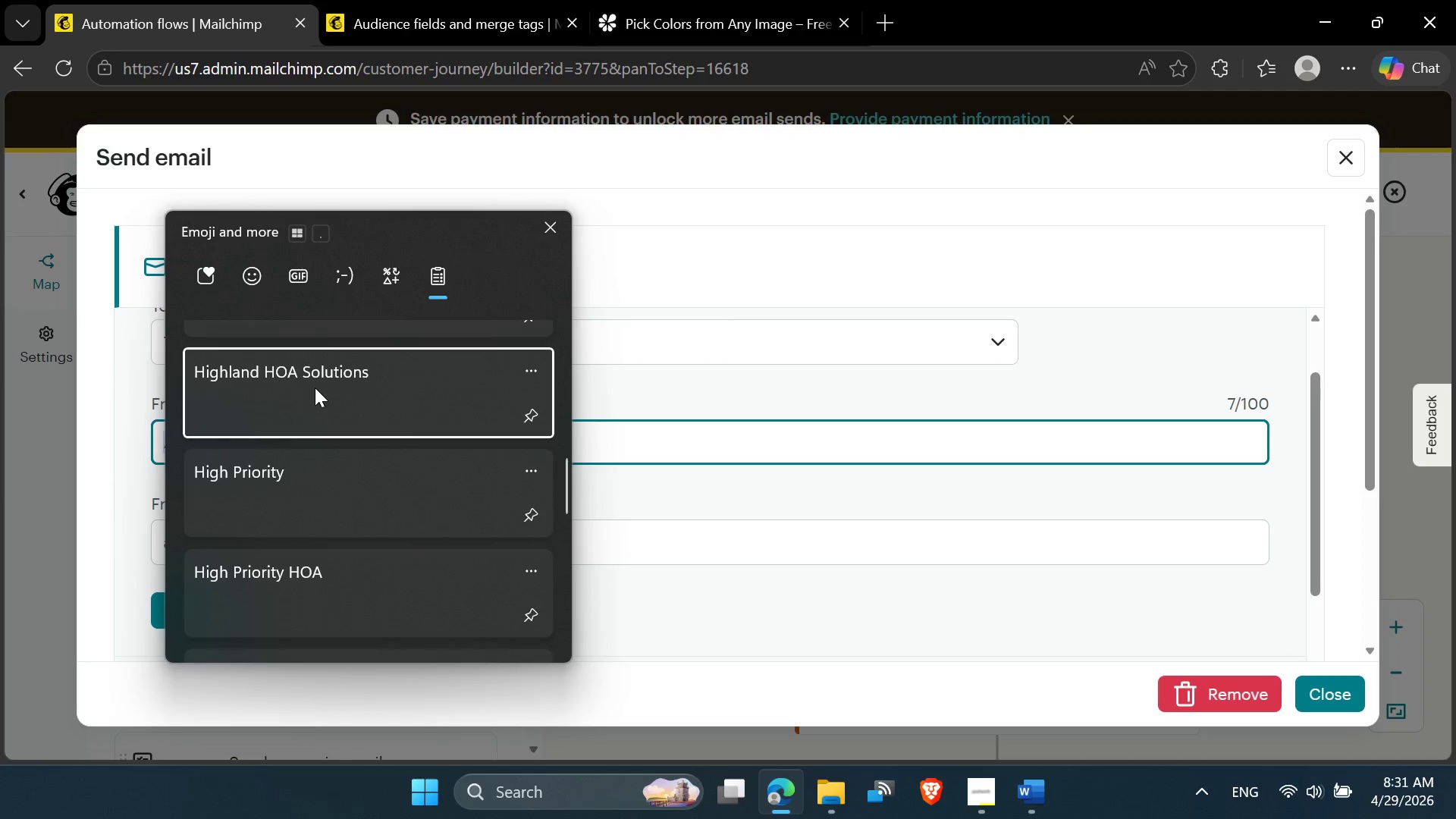 
key(Control+V)
 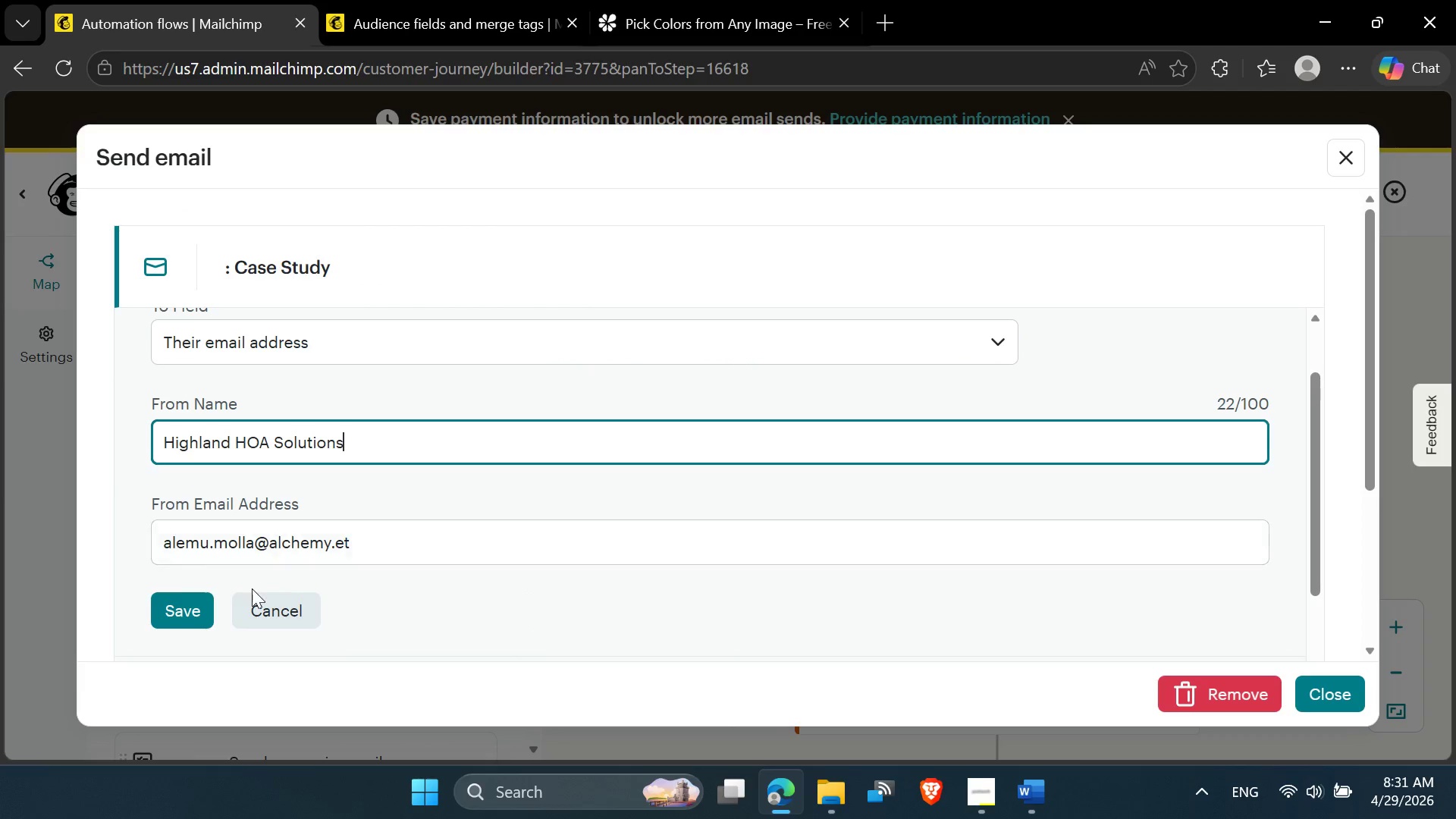 
left_click([185, 607])
 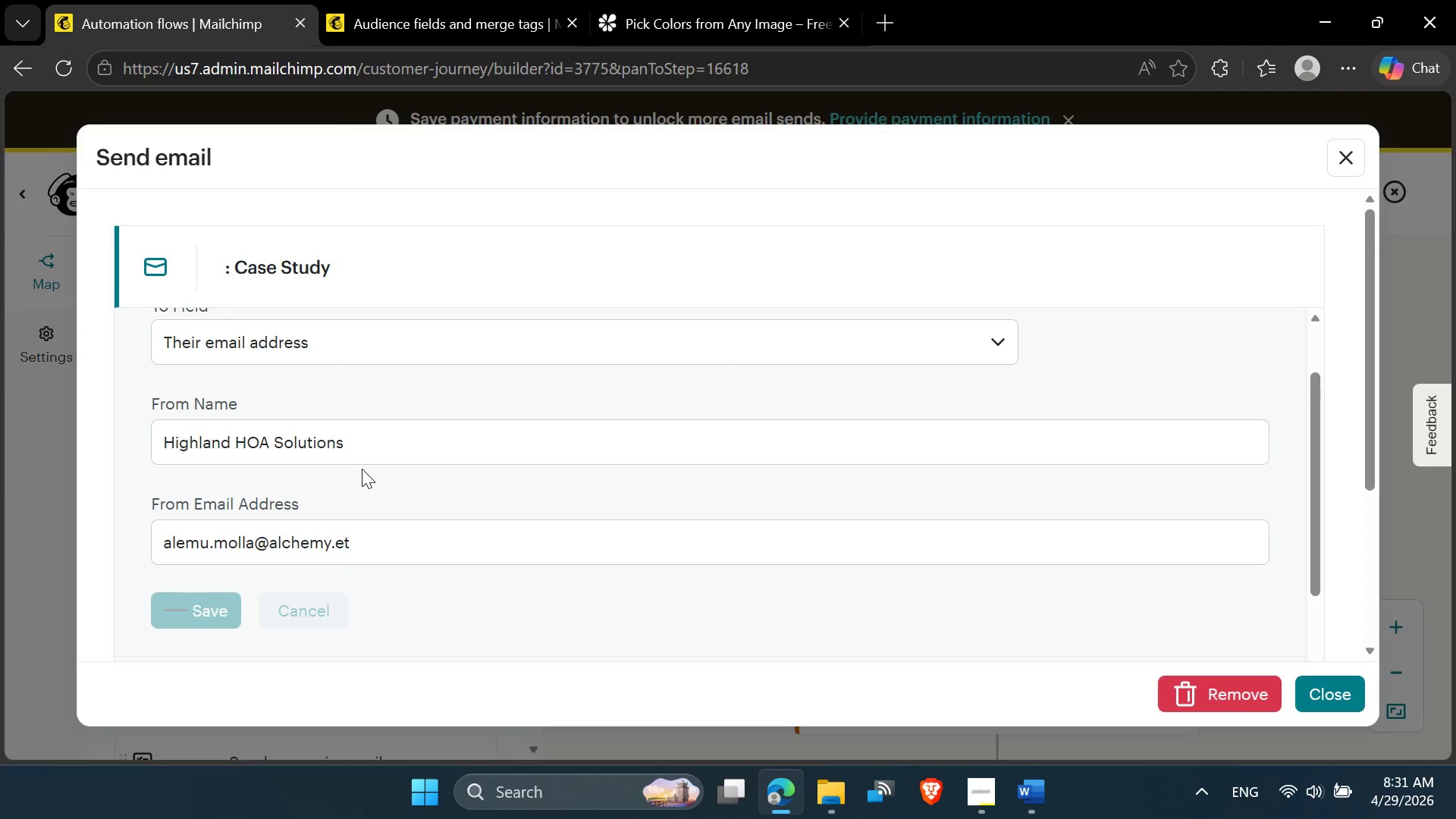 
wait(6.27)
 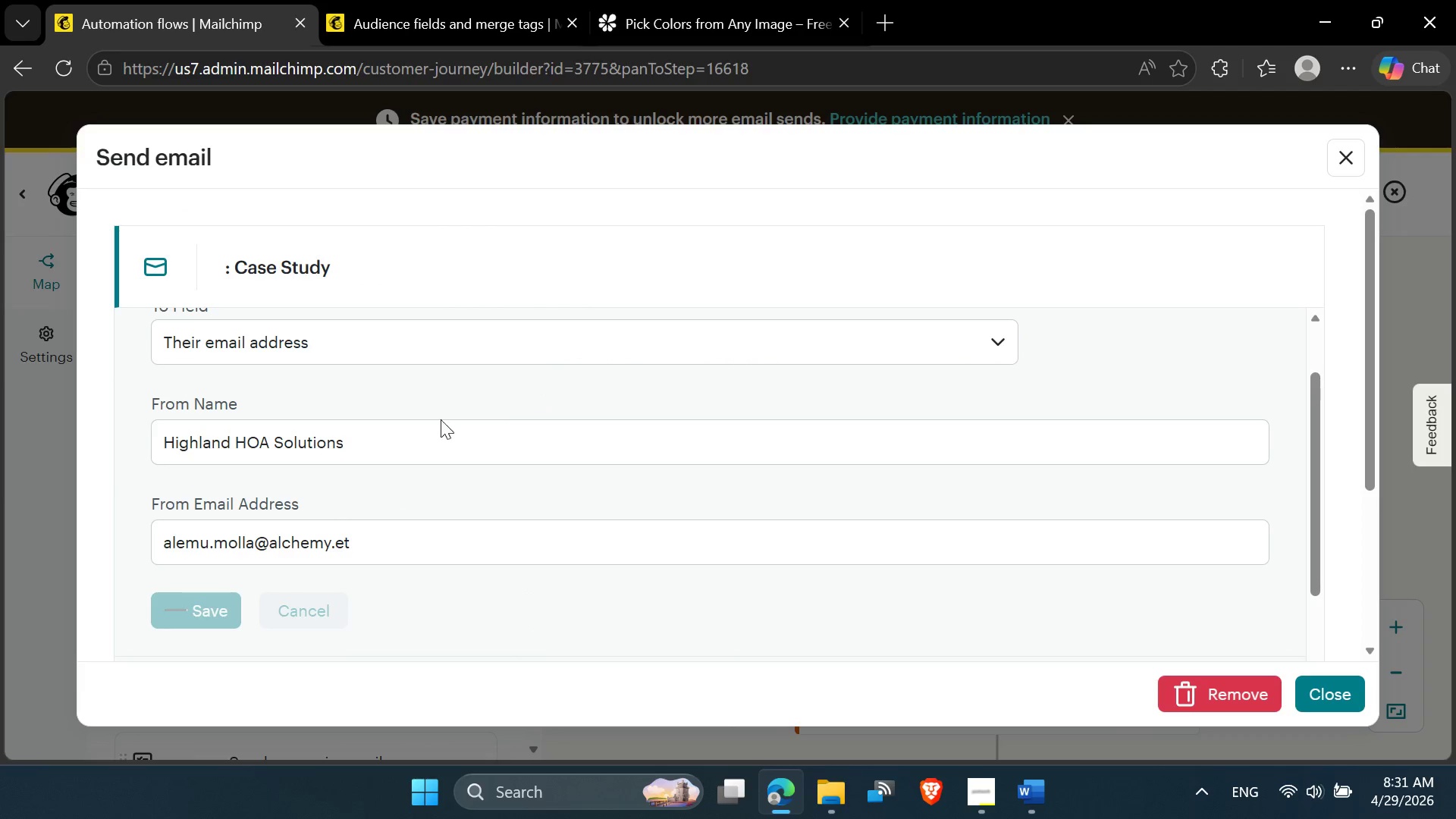 
scroll: coordinate [362, 469], scroll_direction: down, amount: 1.0
 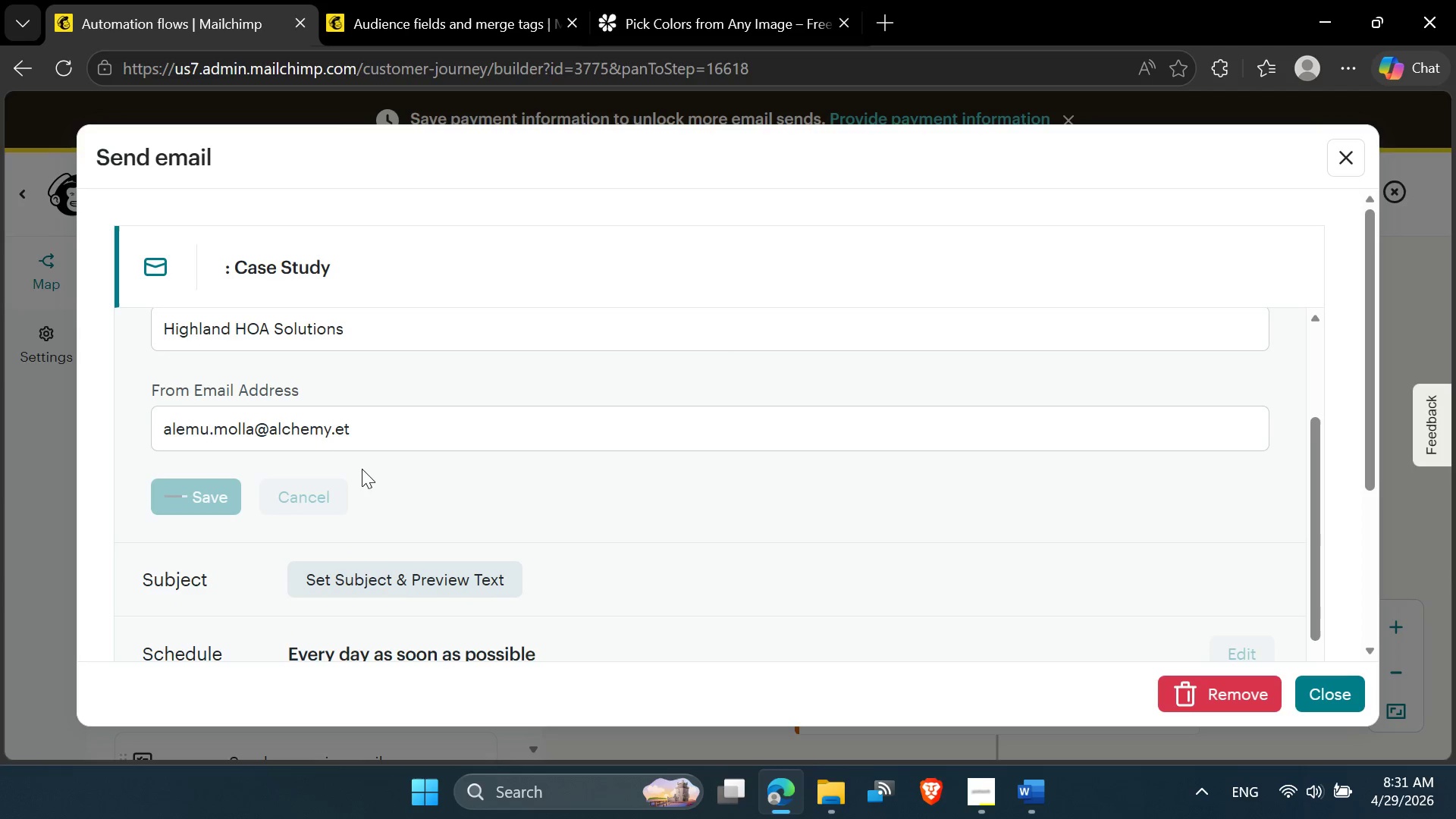 
scroll: coordinate [362, 469], scroll_direction: up, amount: 1.0
 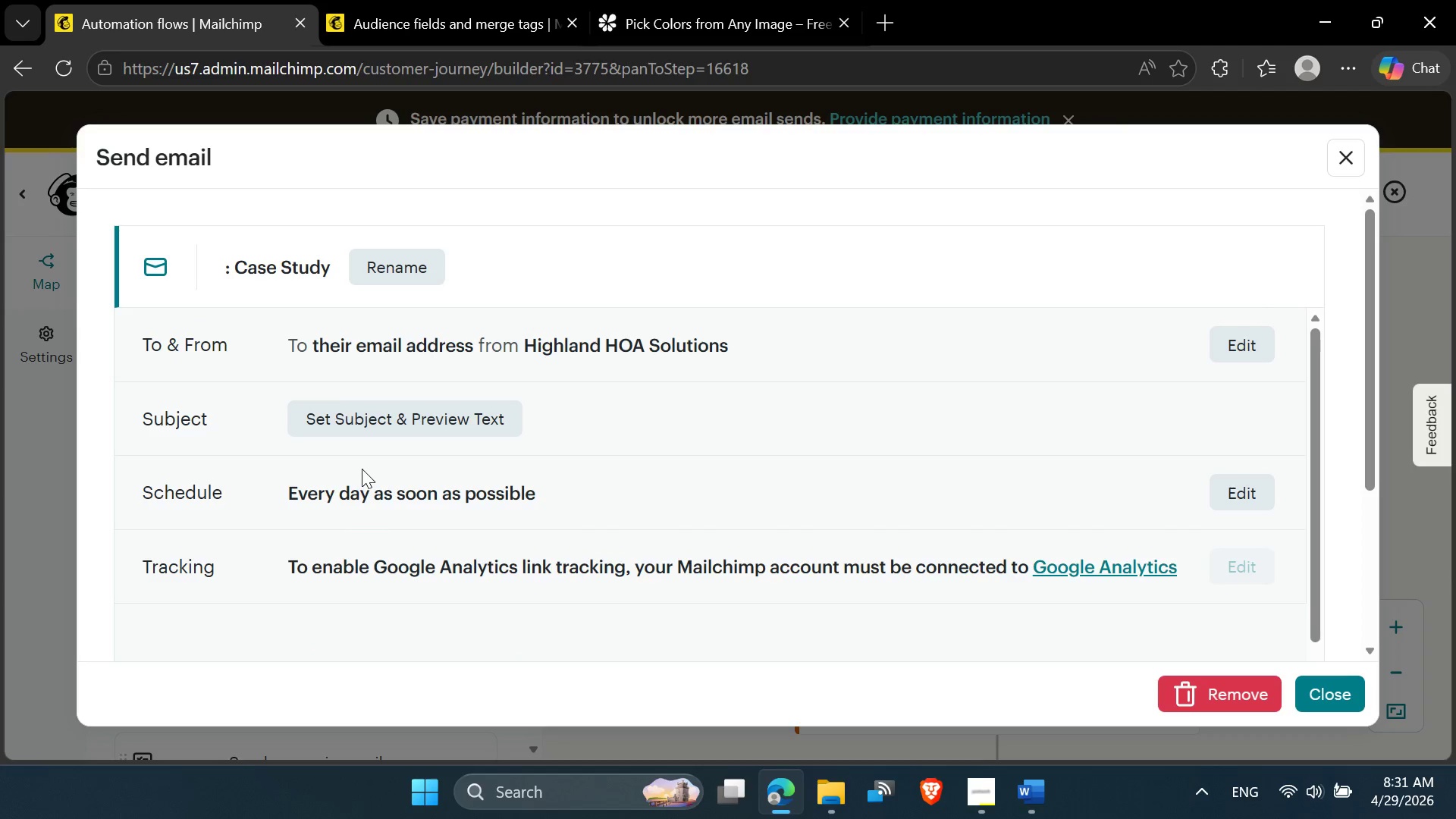 
left_click([423, 420])
 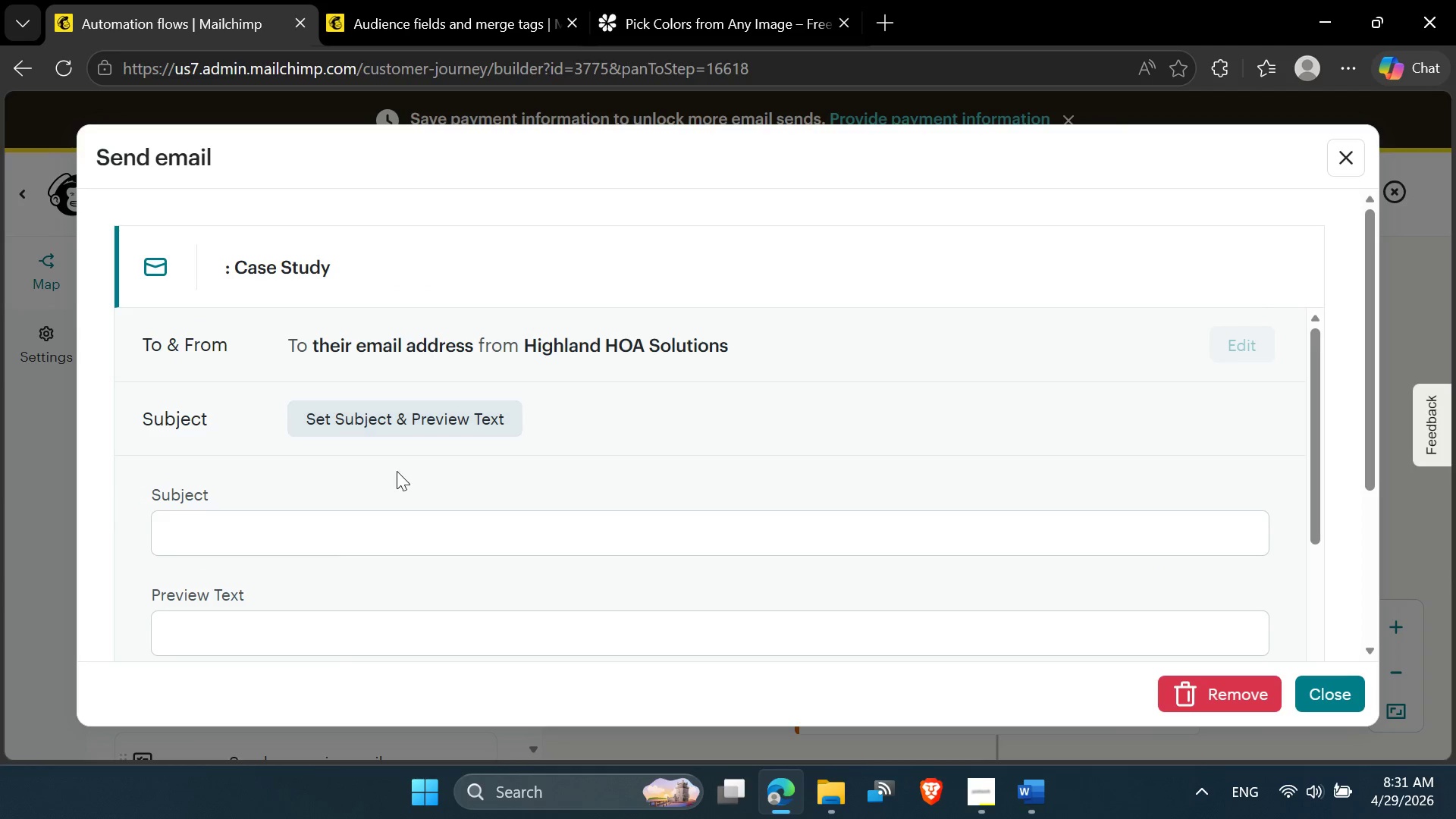 
scroll: coordinate [377, 494], scroll_direction: down, amount: 1.0
 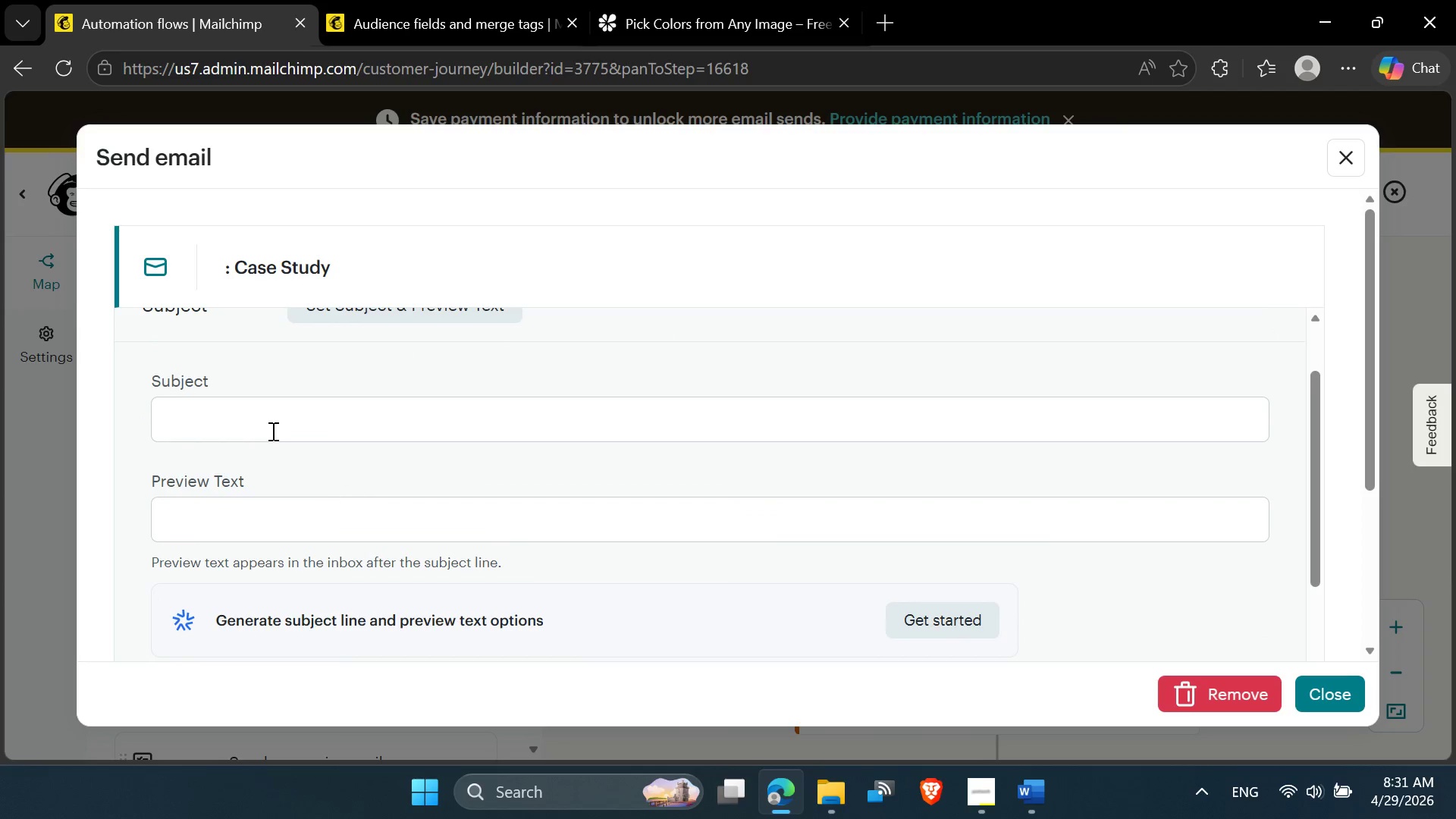 
left_click([271, 430])
 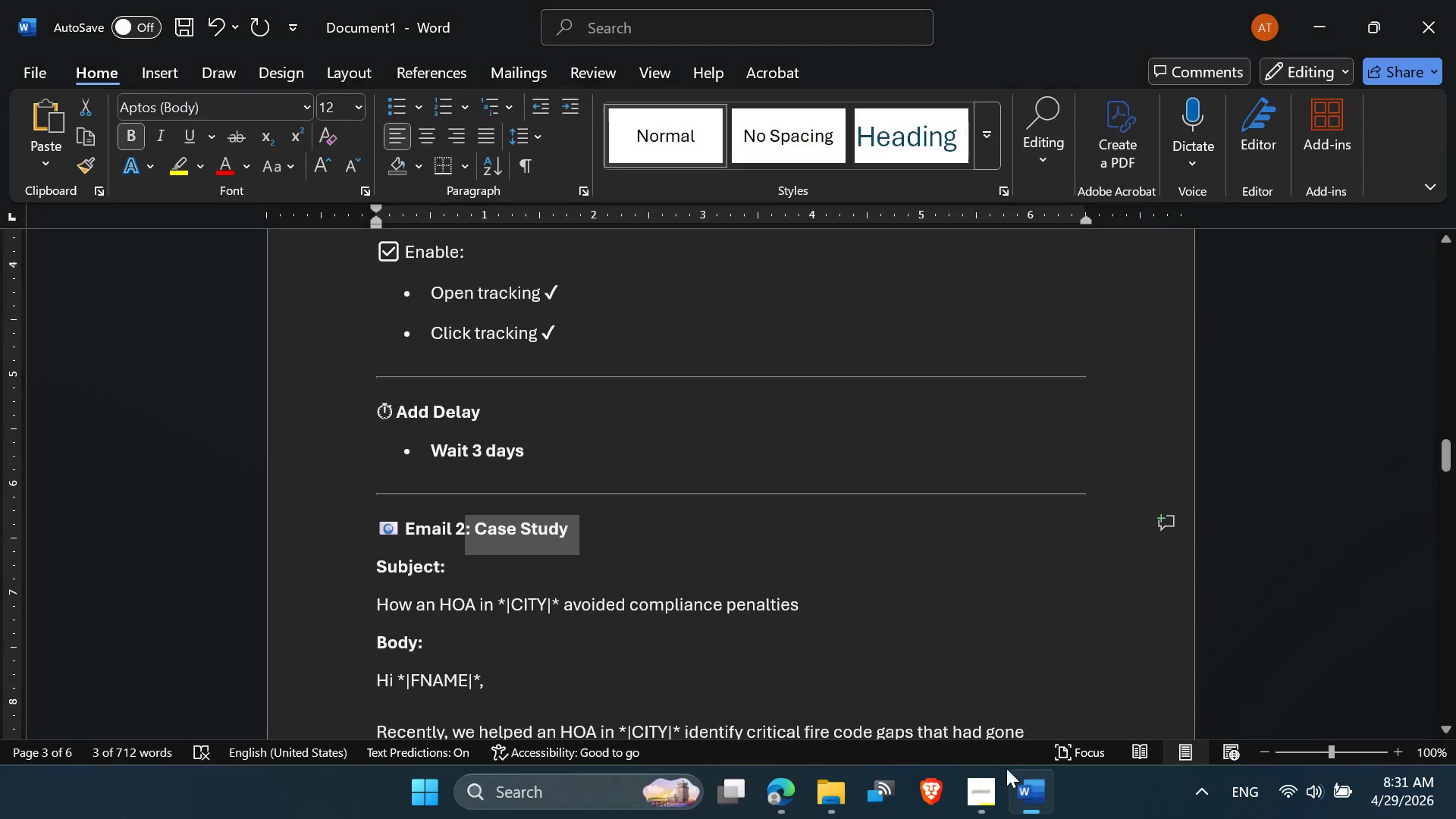 
scroll: coordinate [590, 586], scroll_direction: down, amount: 2.0
 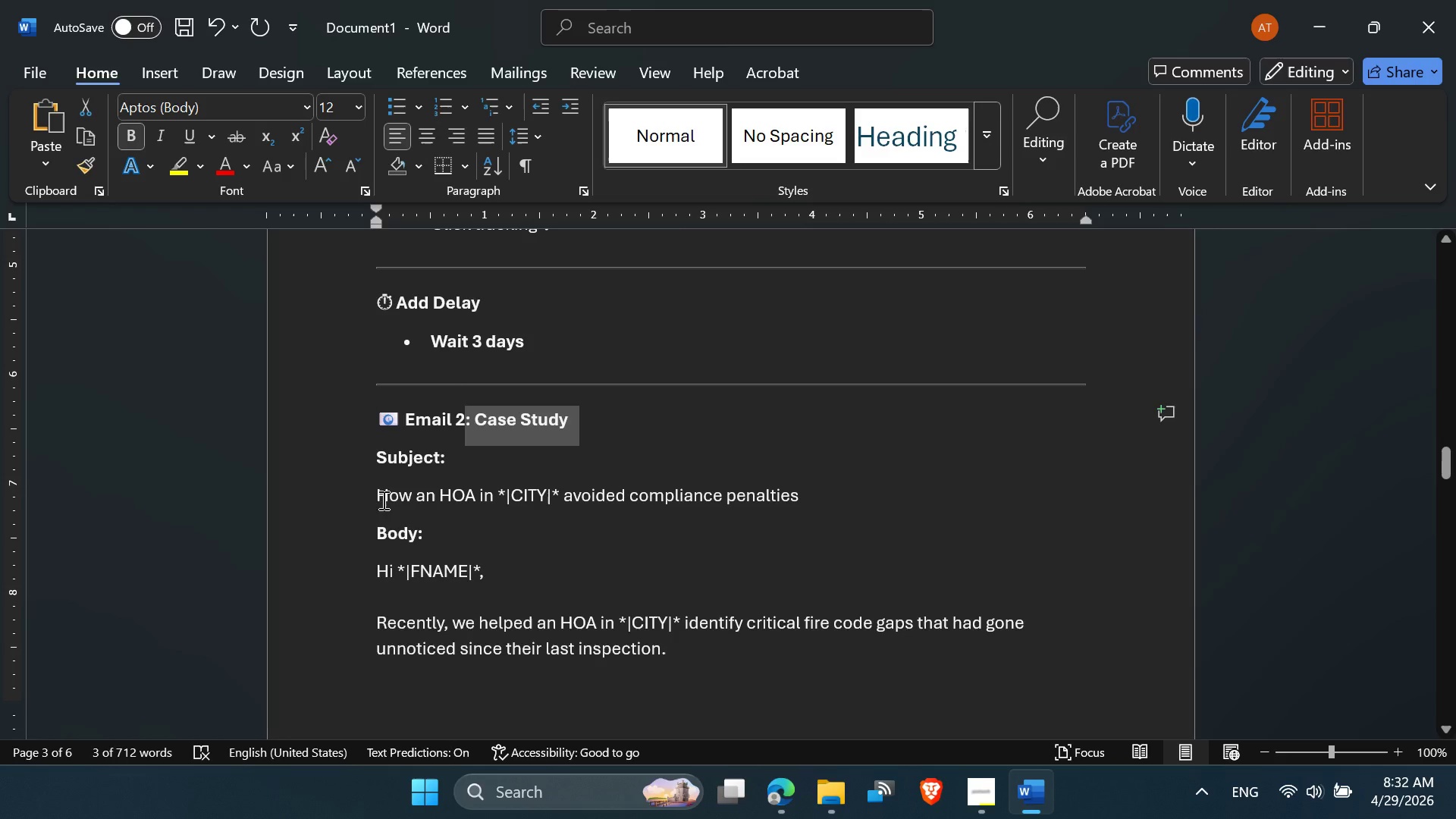 
left_click_drag(start_coordinate=[369, 493], to_coordinate=[802, 498])
 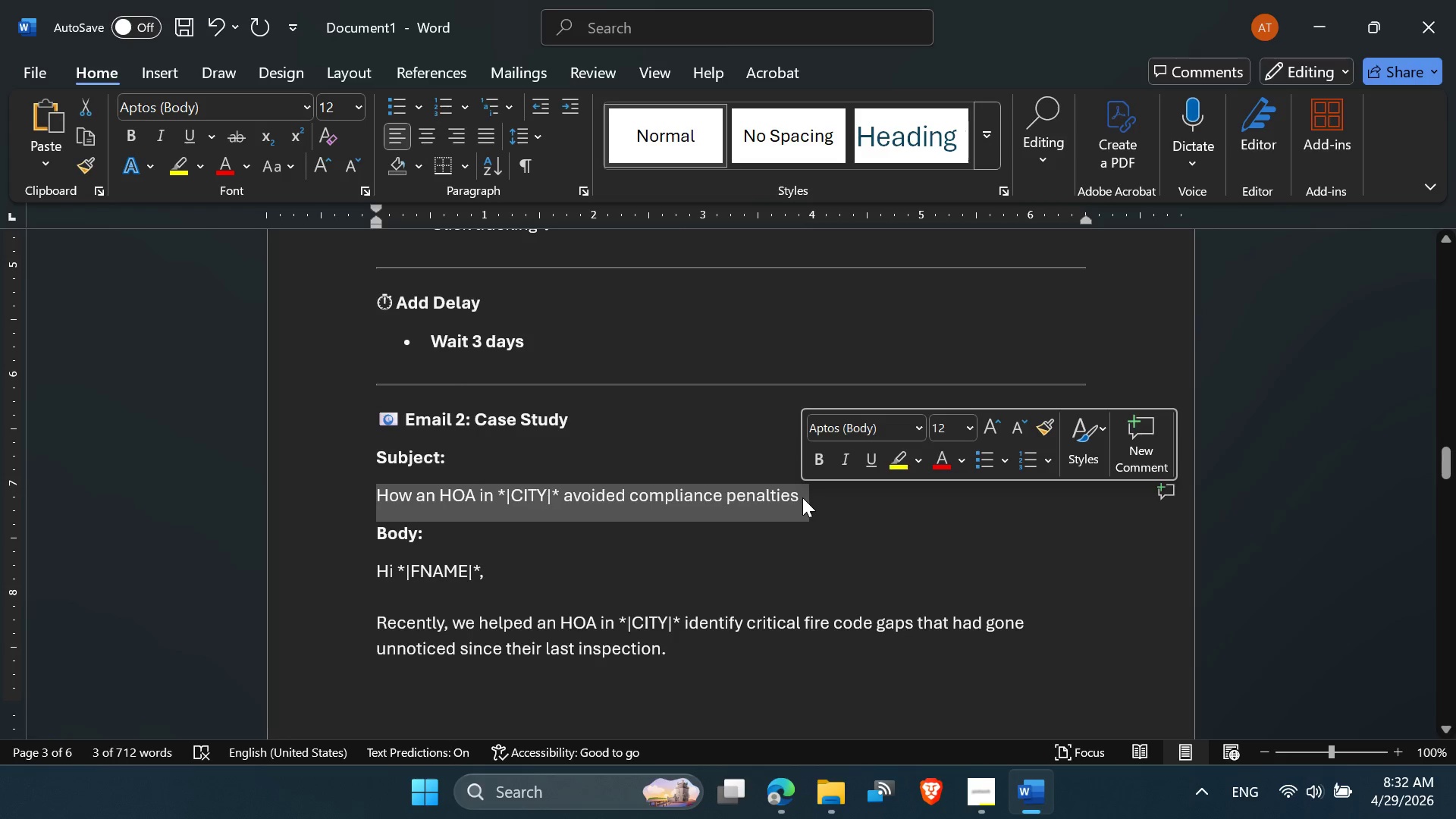 
key(Control+C)
 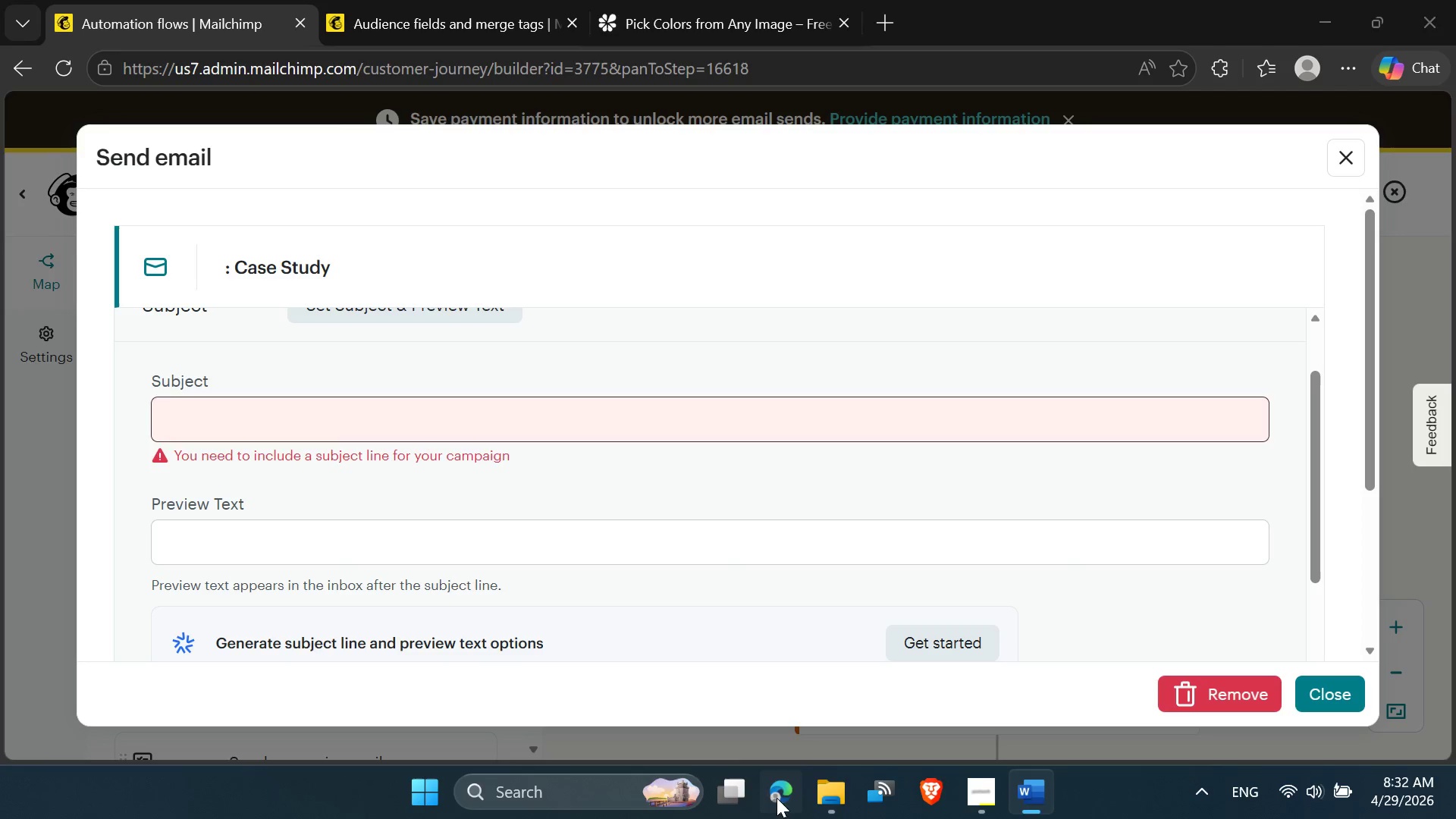 
key(Control+V)
 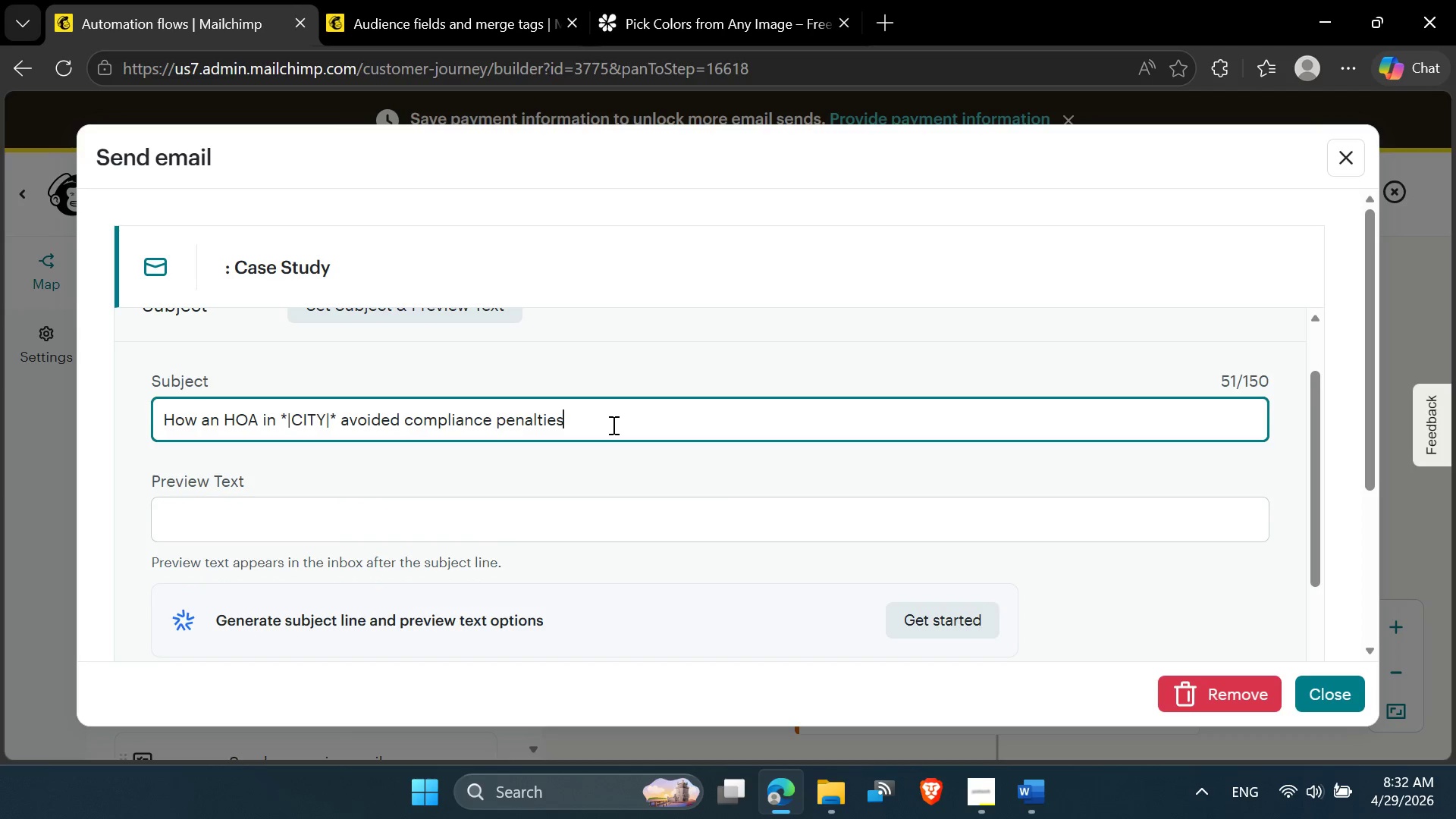 
key(Shift+ShiftRight)
 